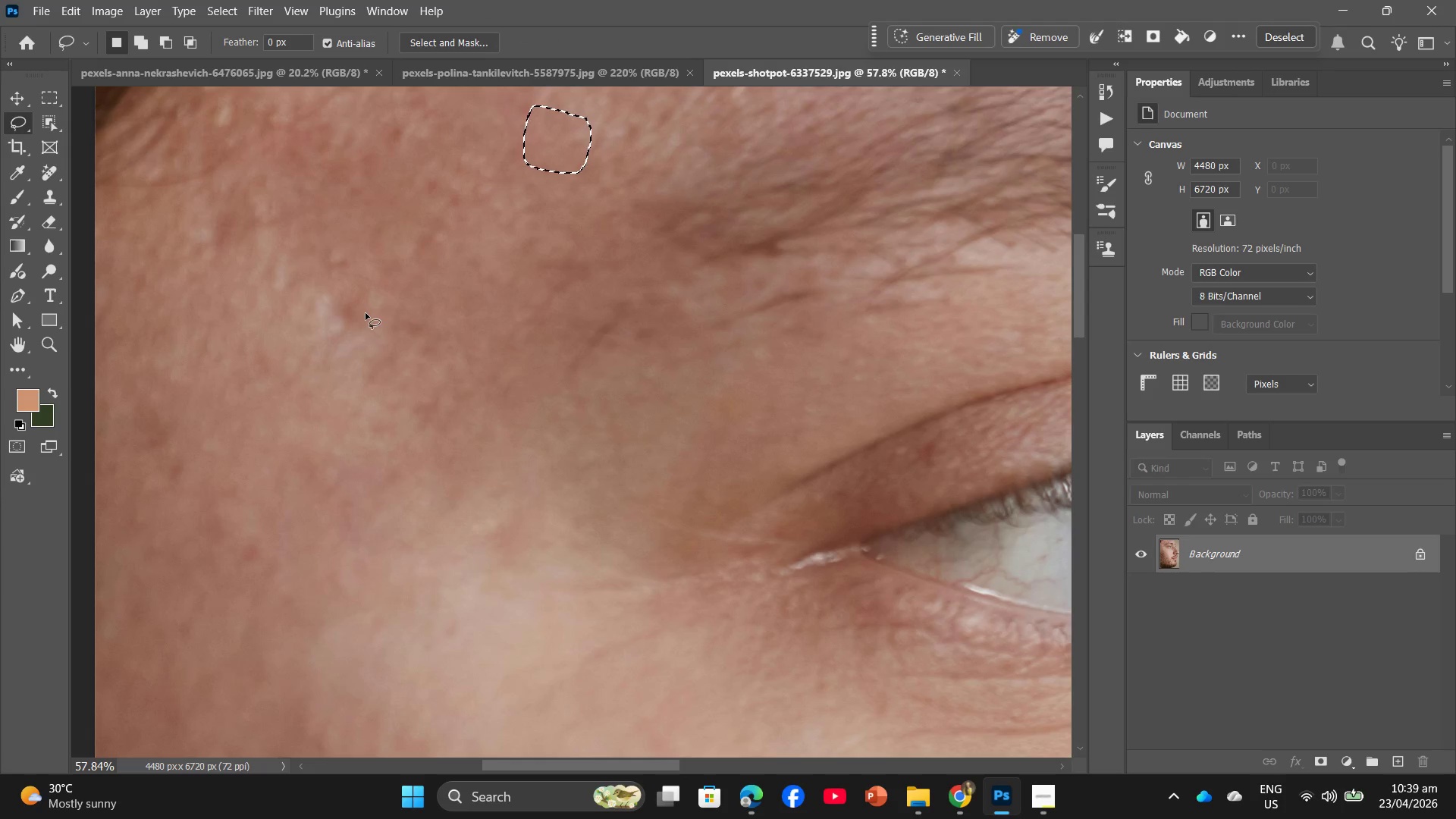 
scroll: coordinate [536, 372], scroll_direction: down, amount: 7.0
 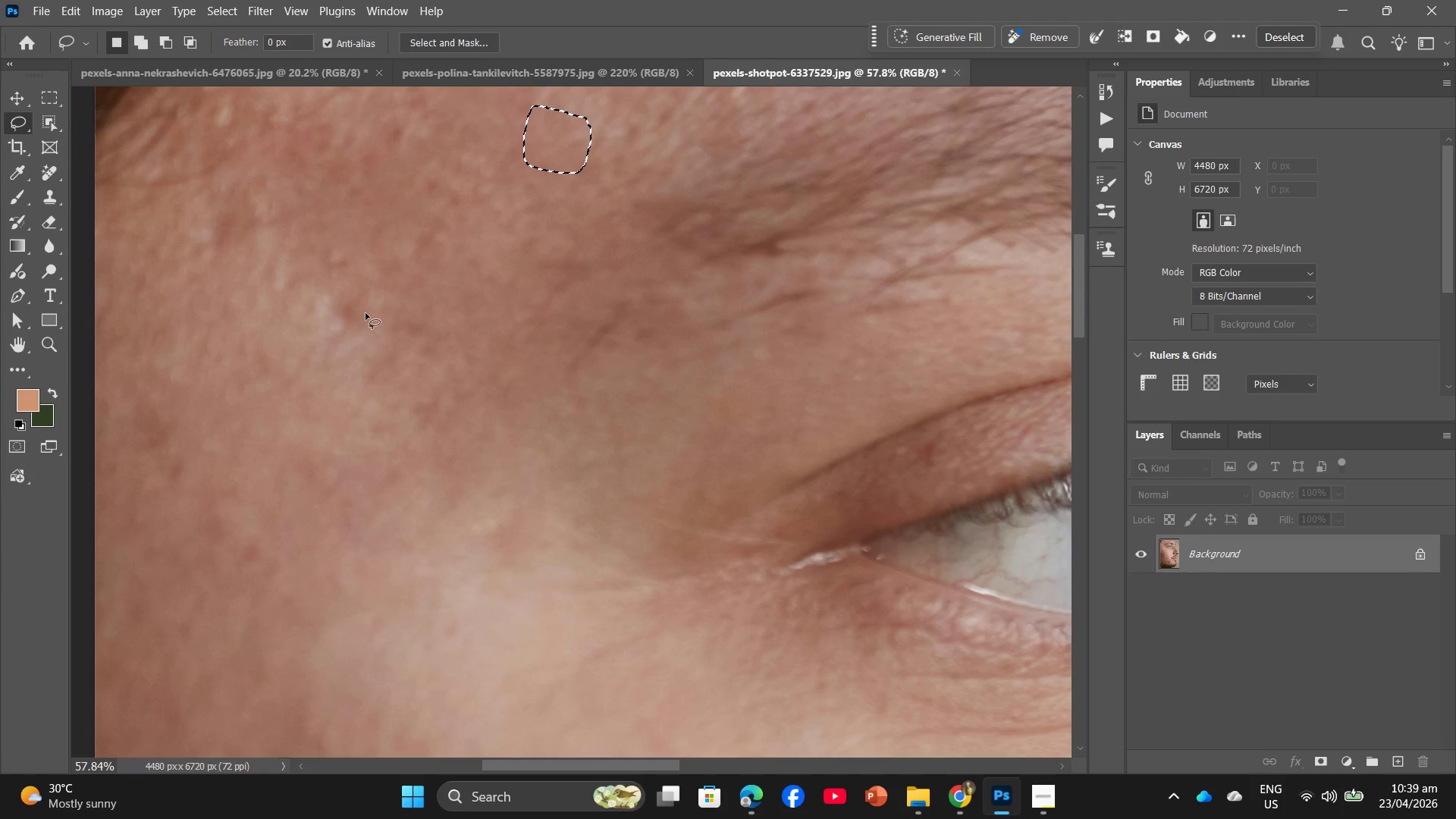 
left_click_drag(start_coordinate=[393, 283], to_coordinate=[385, 278])
 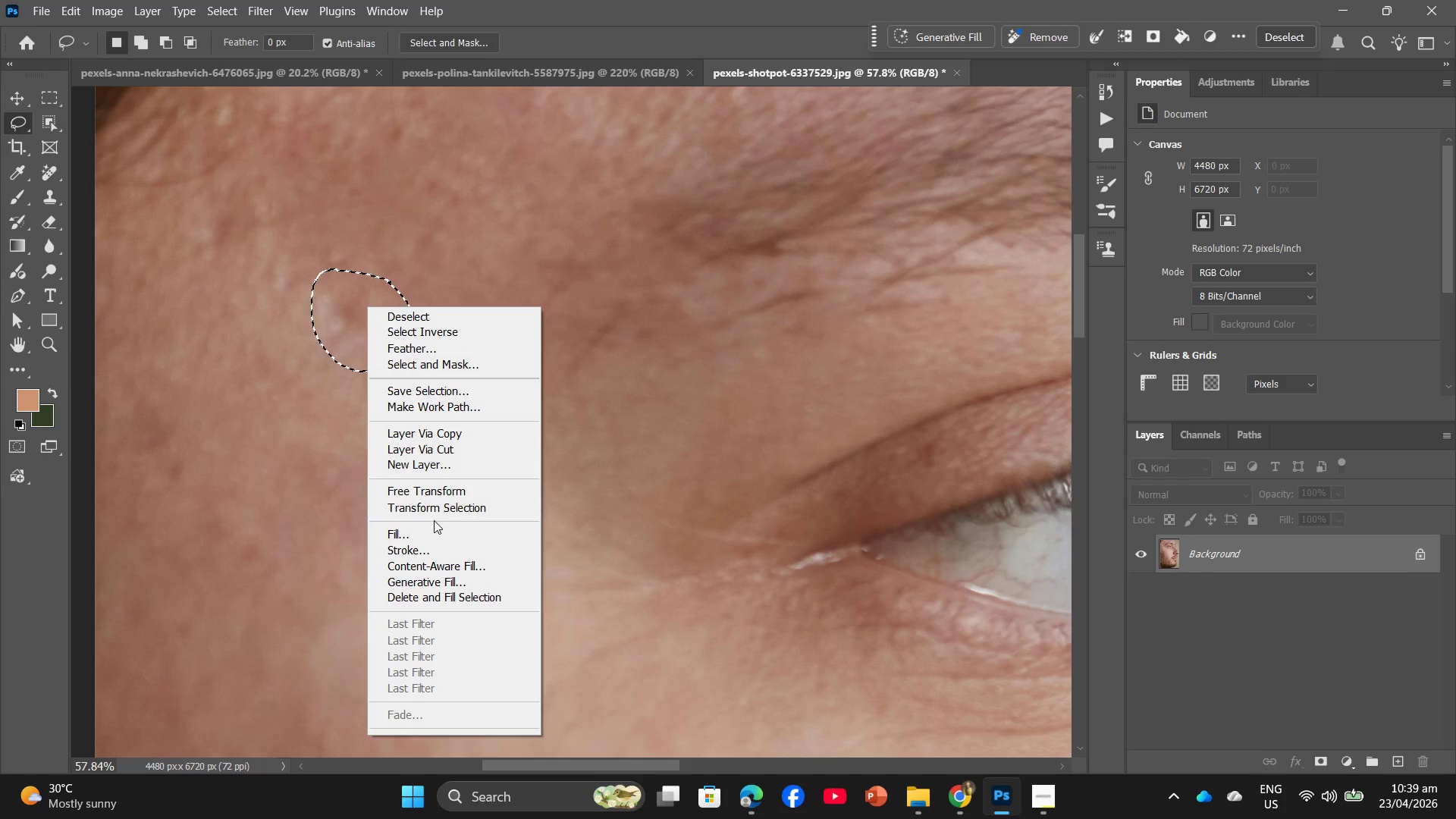 
left_click([428, 540])
 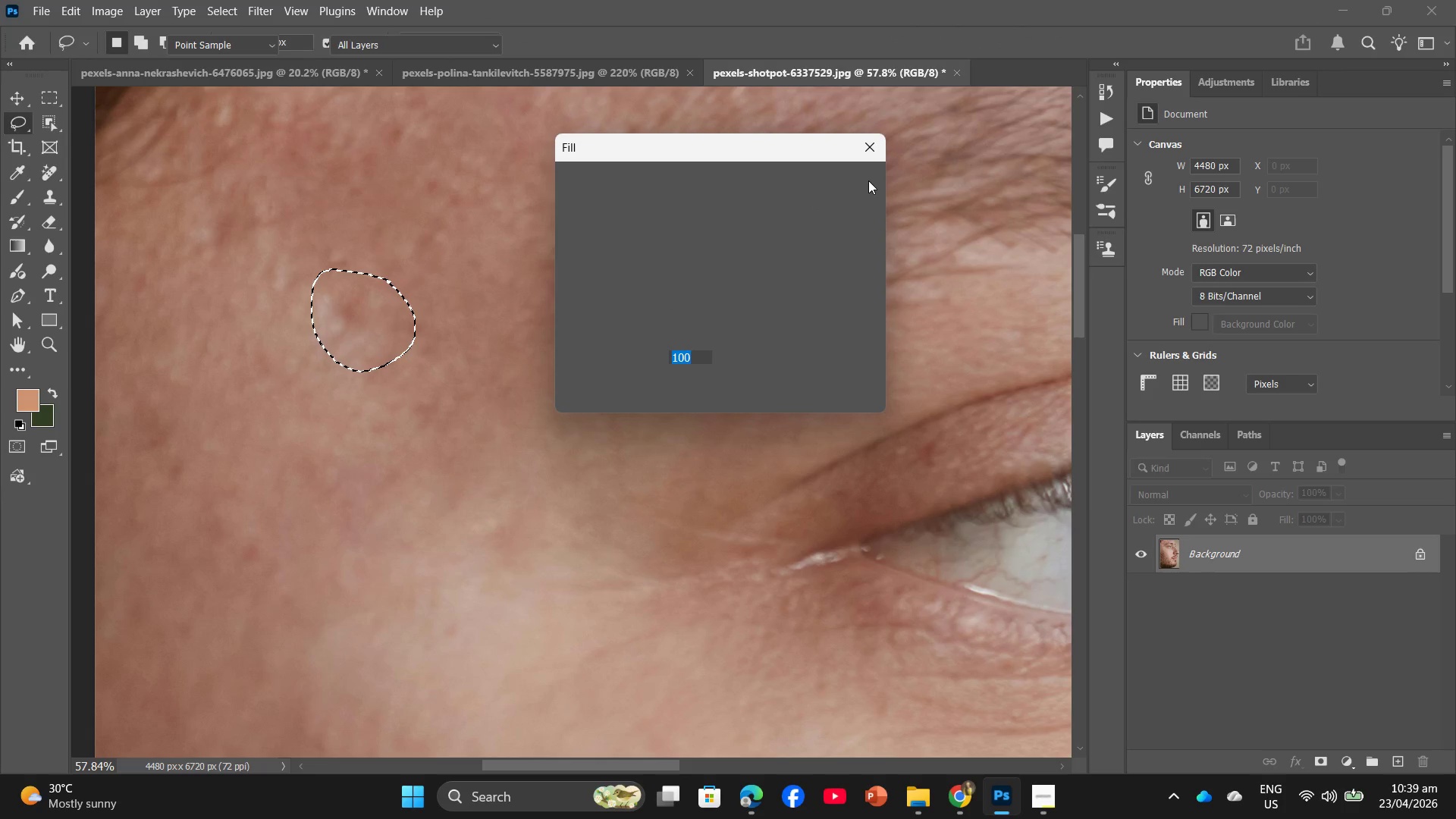 
left_click([868, 180])
 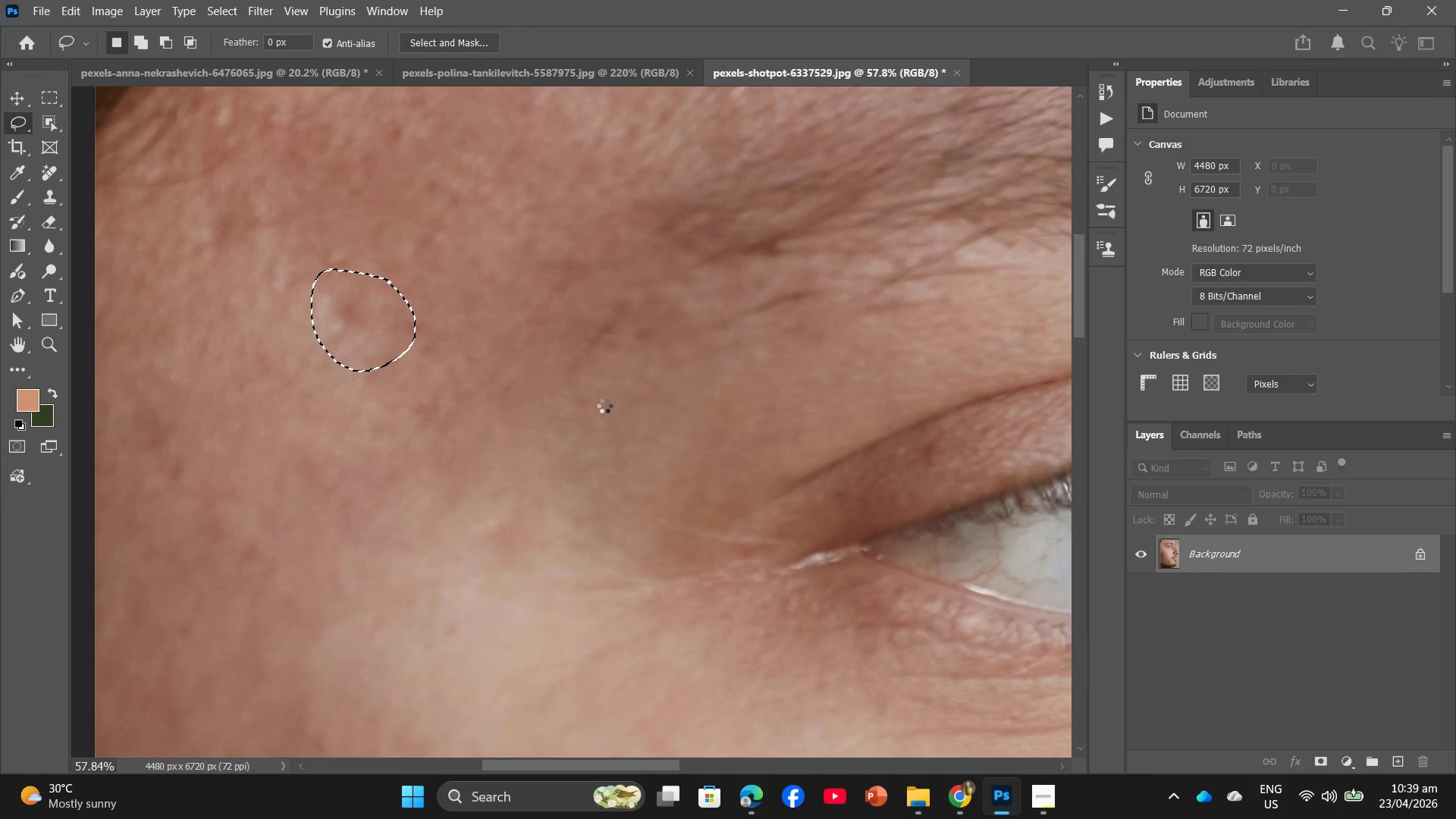 
hold_key(key=AltLeft, duration=0.78)
 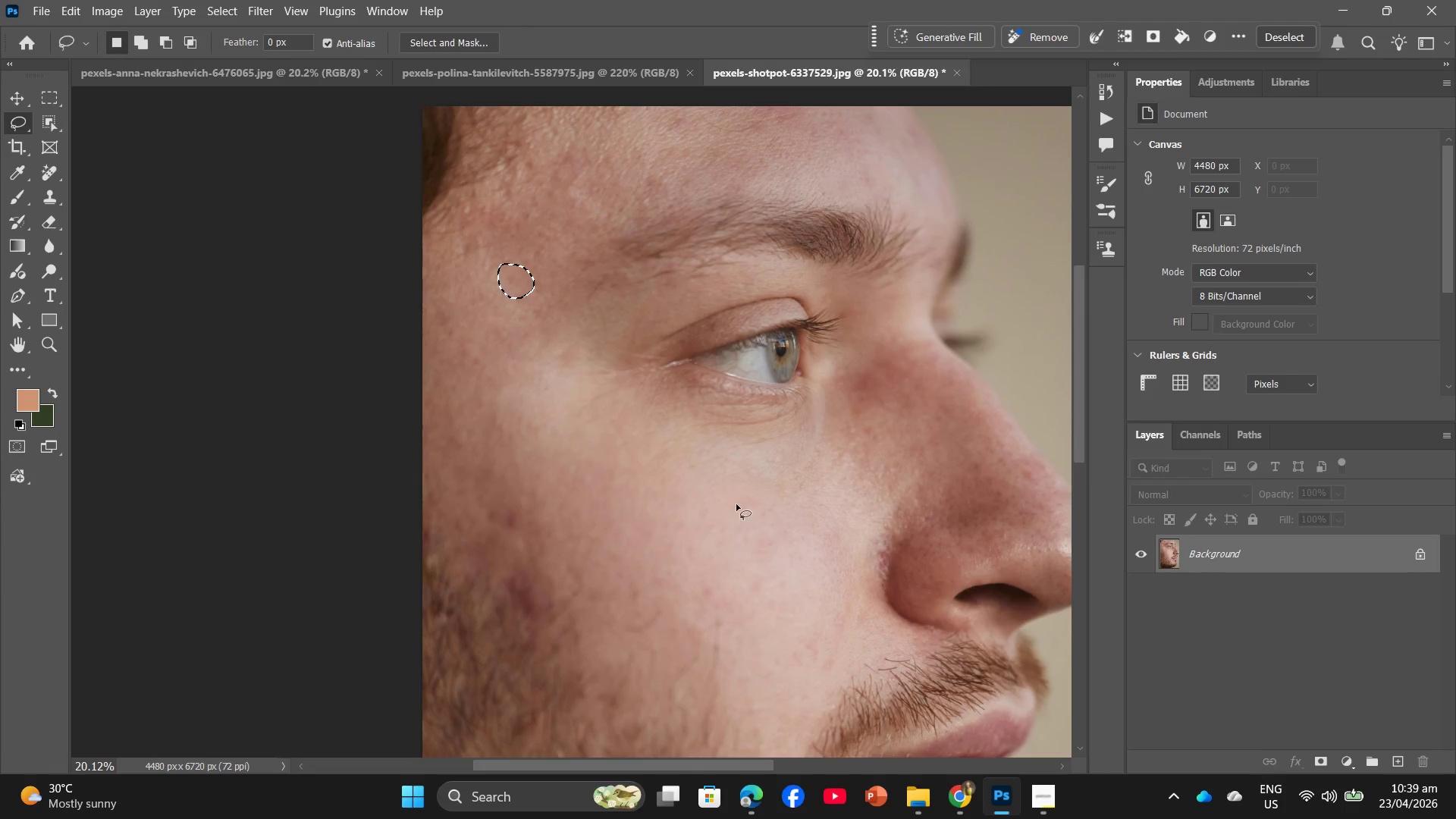 
hold_key(key=Space, duration=0.31)
 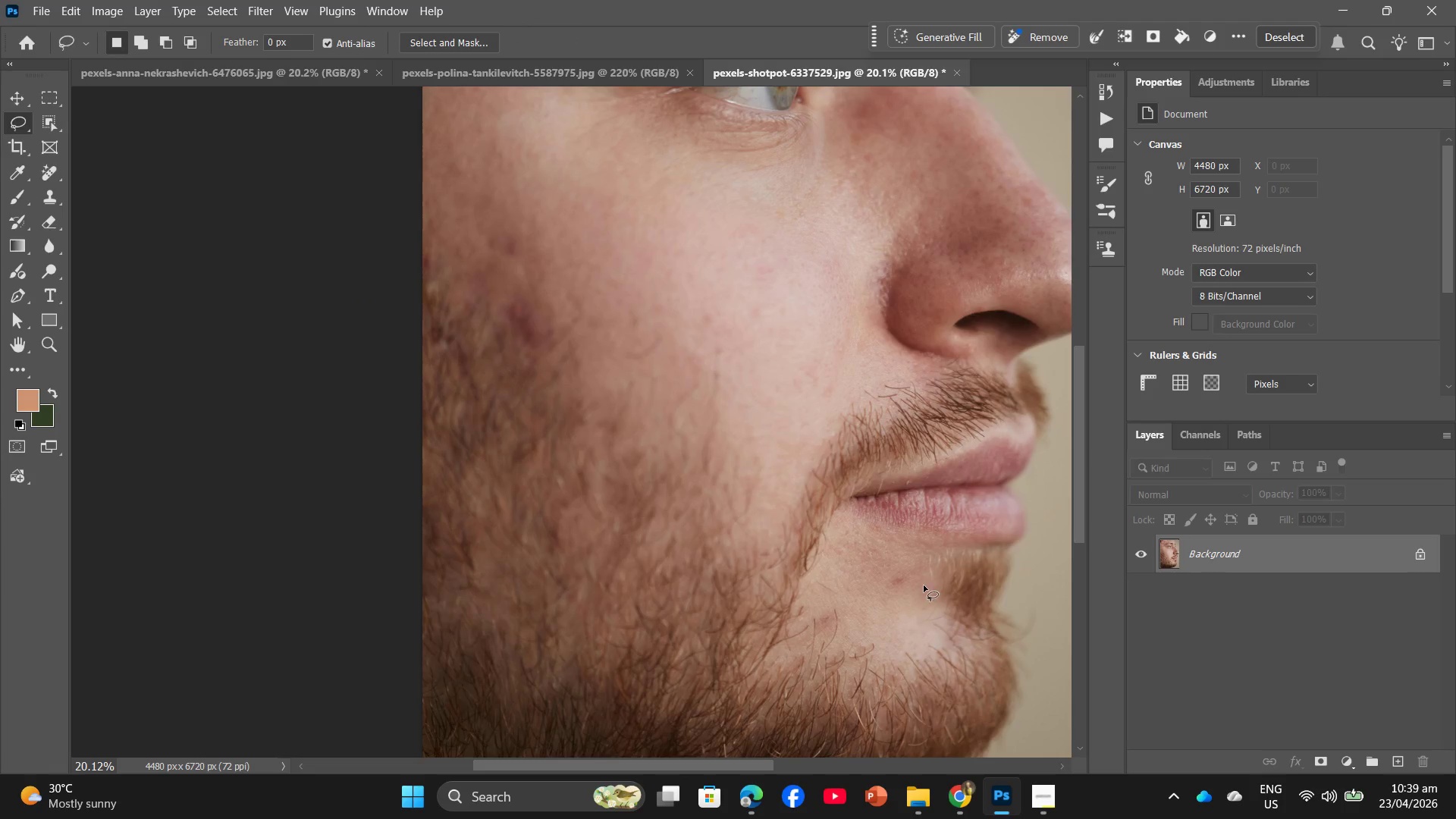 
scroll: coordinate [710, 507], scroll_direction: down, amount: 36.0
 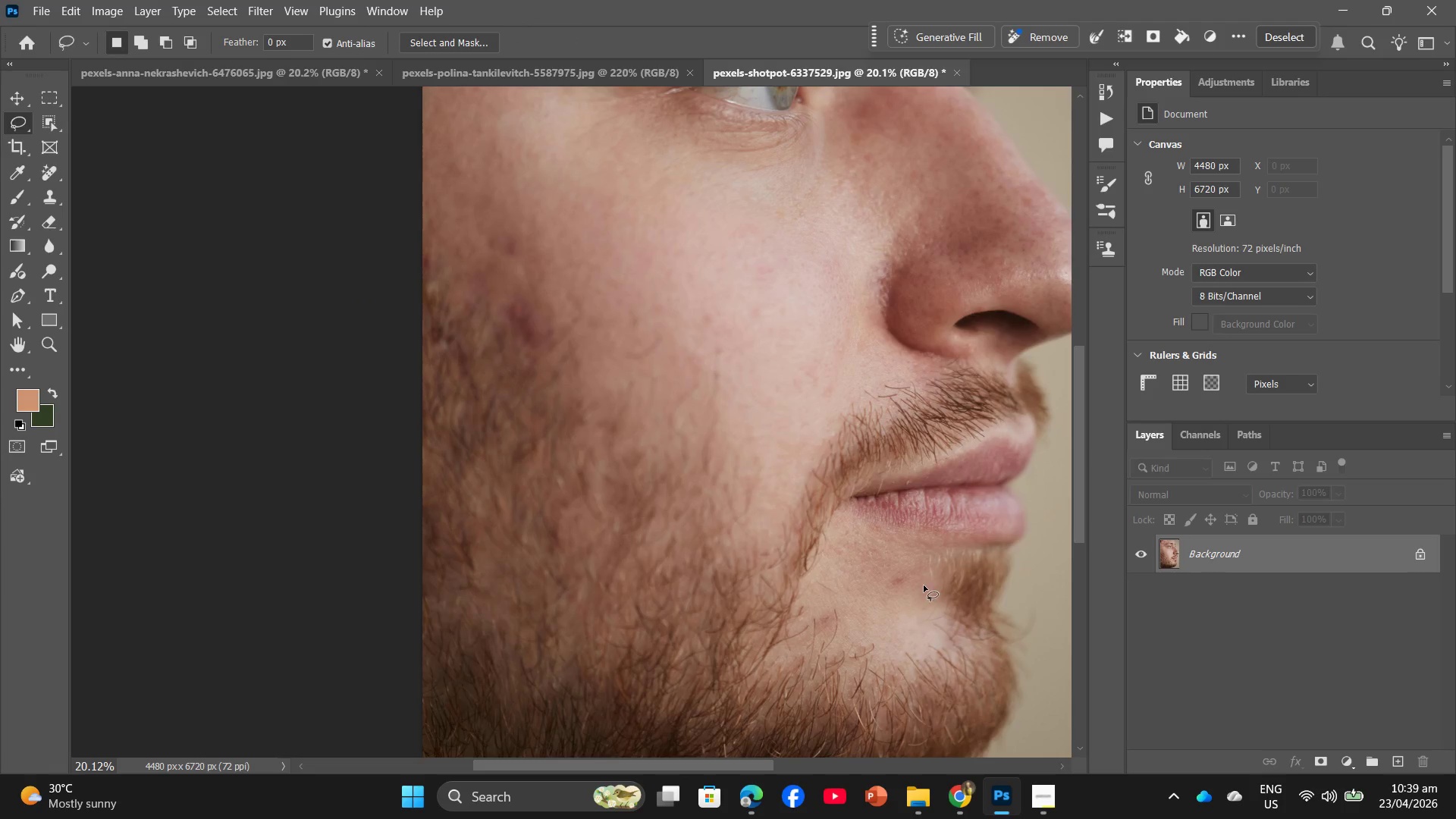 
hold_key(key=Space, duration=0.8)
 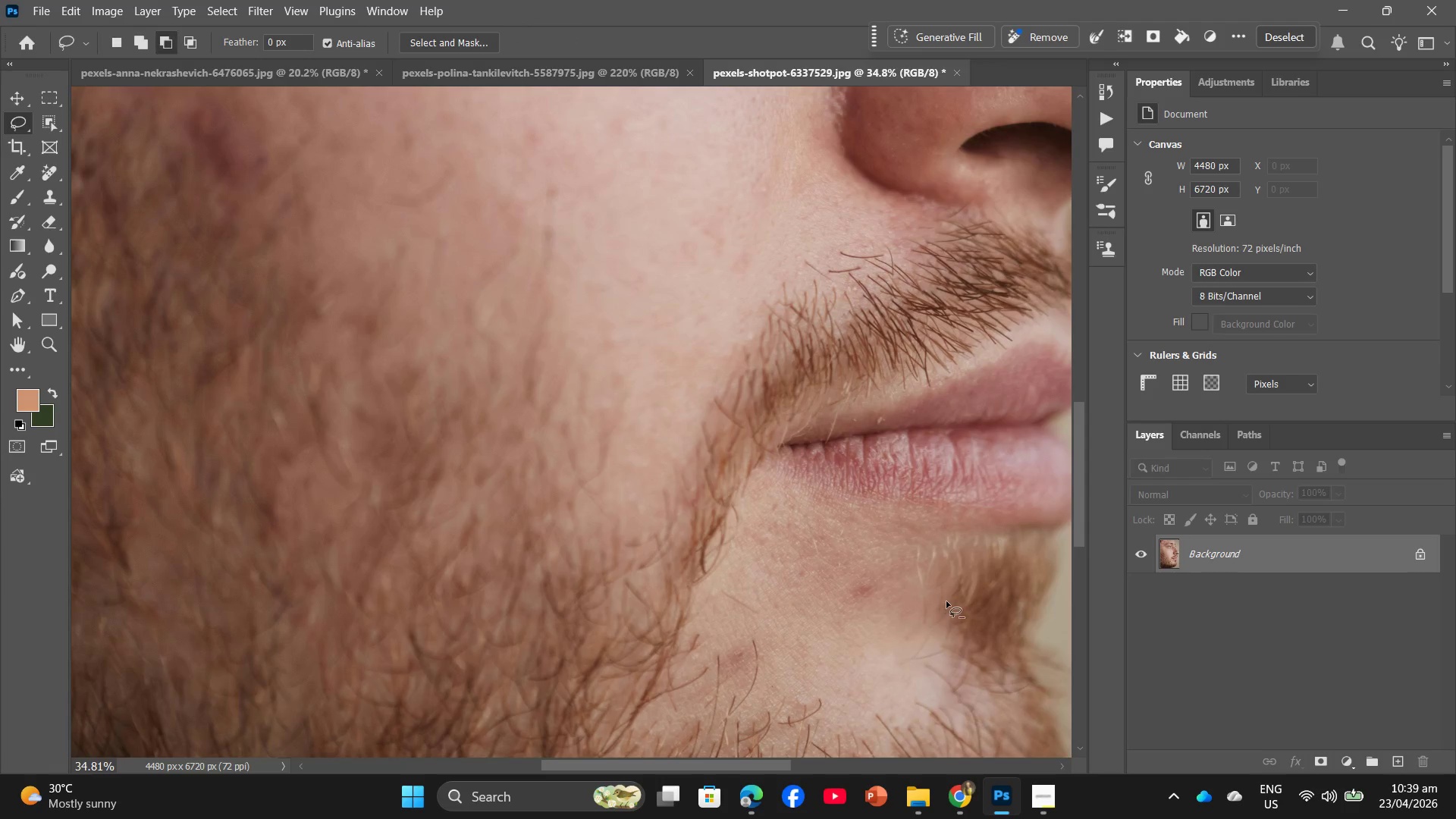 
hold_key(key=AltLeft, duration=0.75)
scroll: coordinate [930, 588], scroll_direction: up, amount: 13.0
 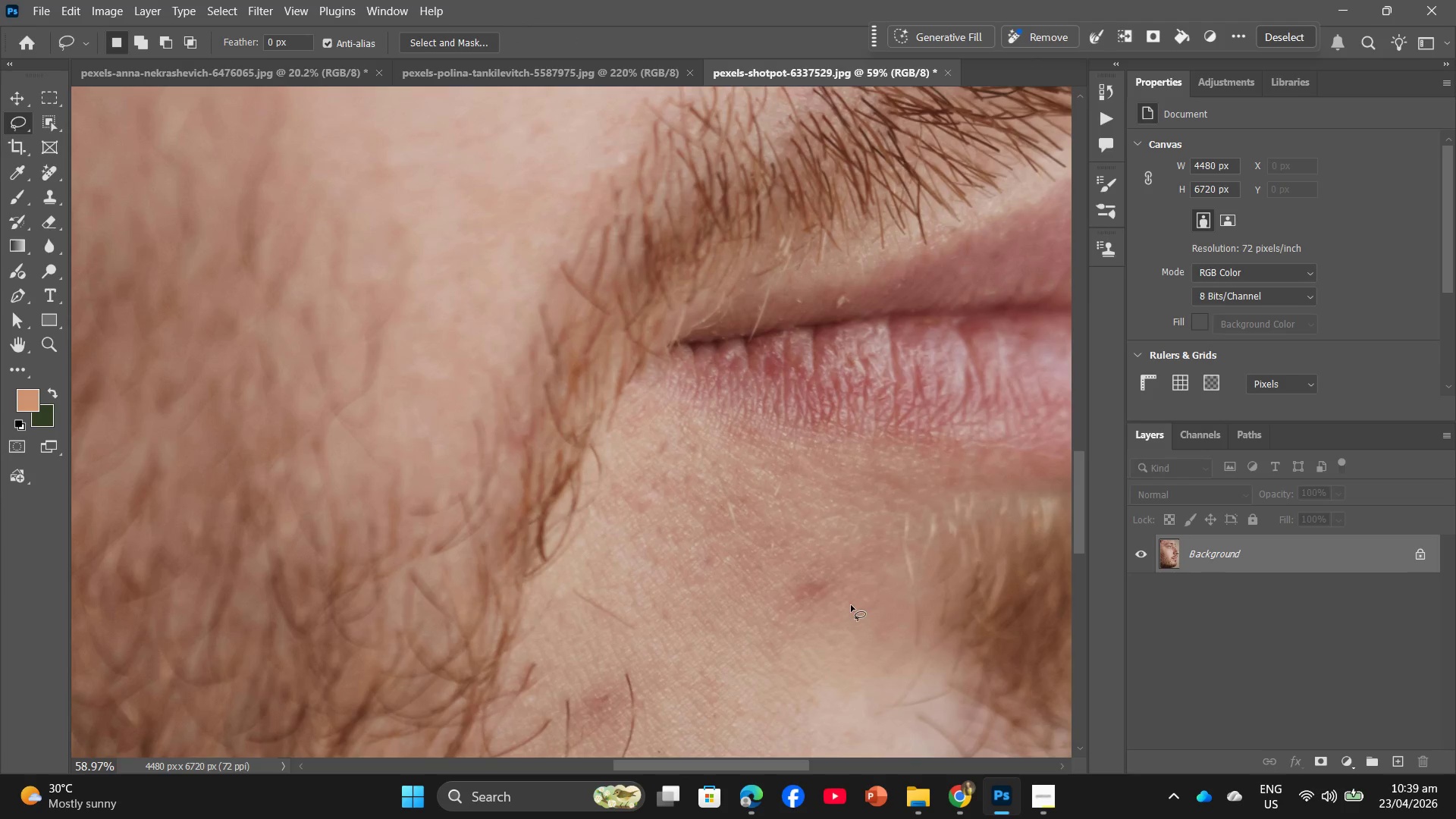 
left_click_drag(start_coordinate=[846, 593], to_coordinate=[834, 577])
 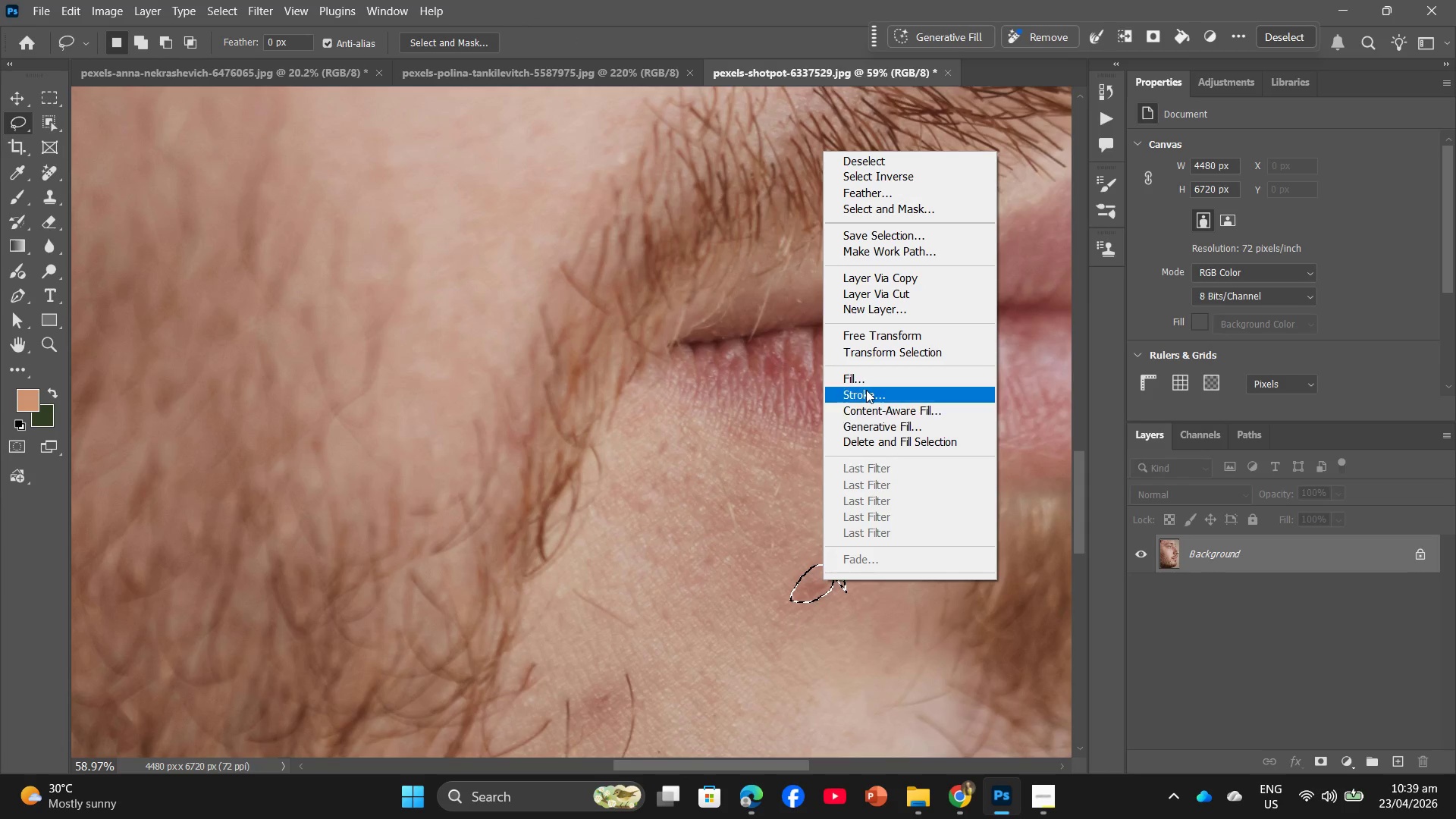 
left_click([866, 383])
 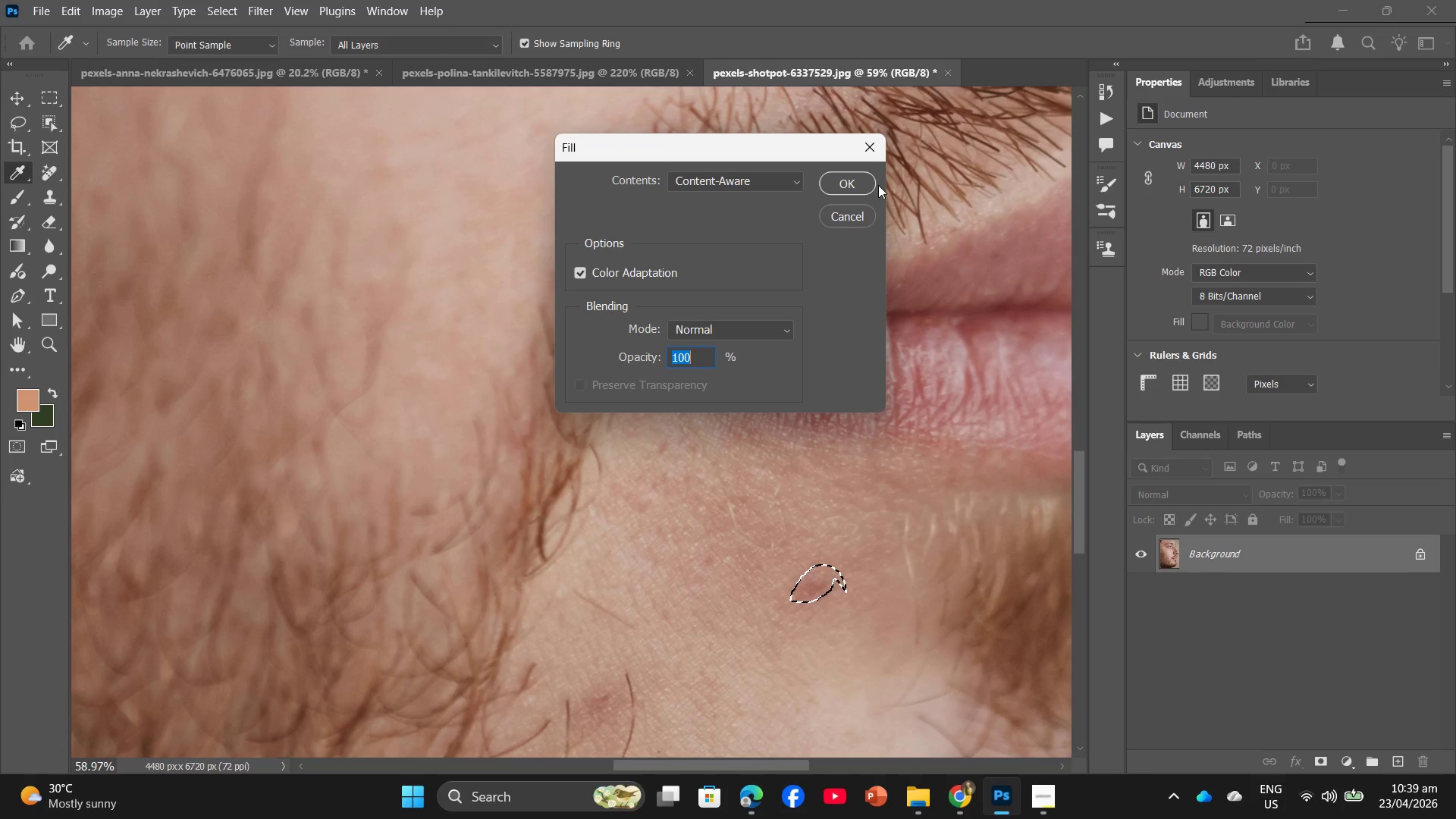 
left_click([866, 183])
 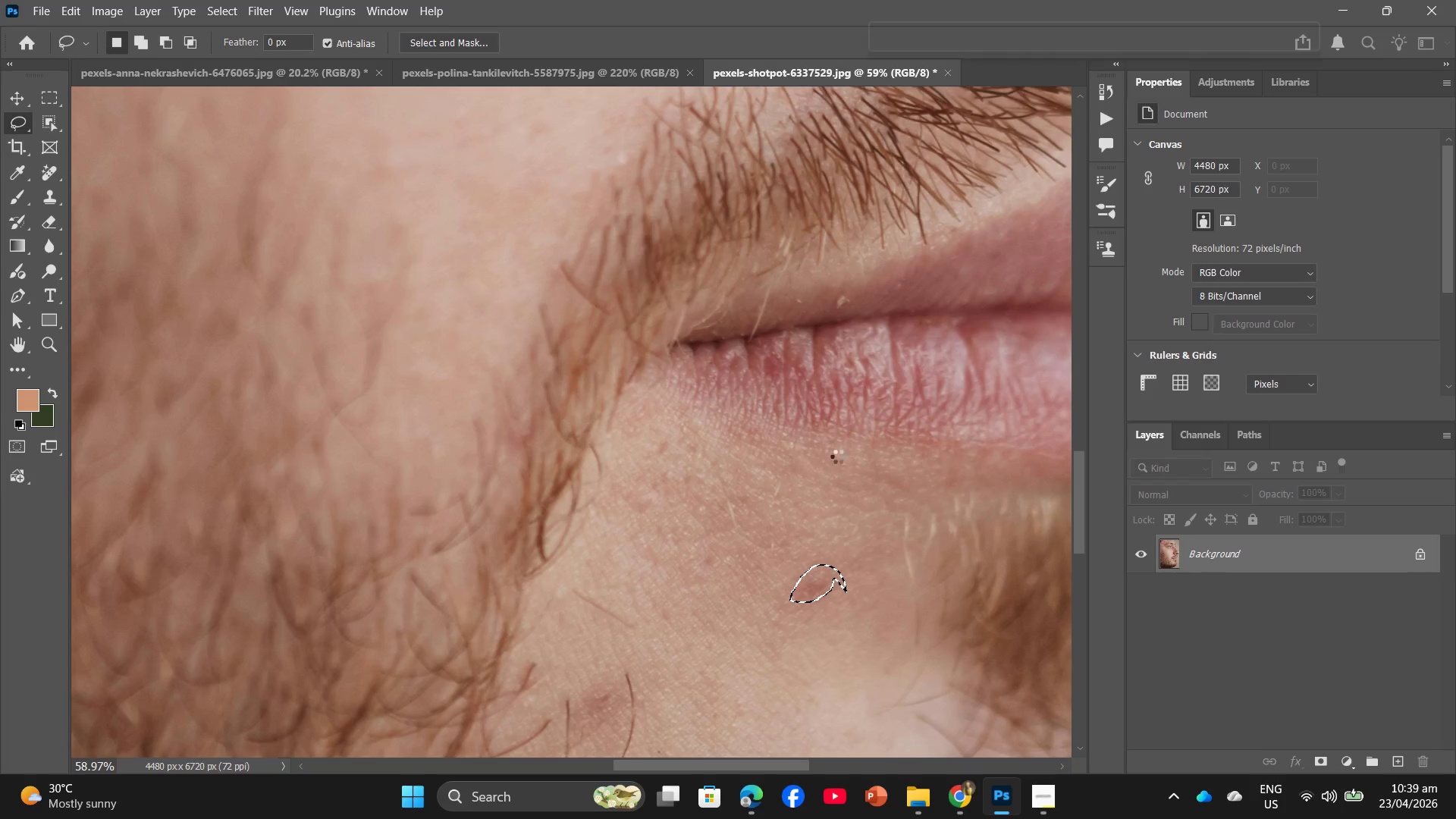 
scroll: coordinate [738, 493], scroll_direction: down, amount: 11.0
 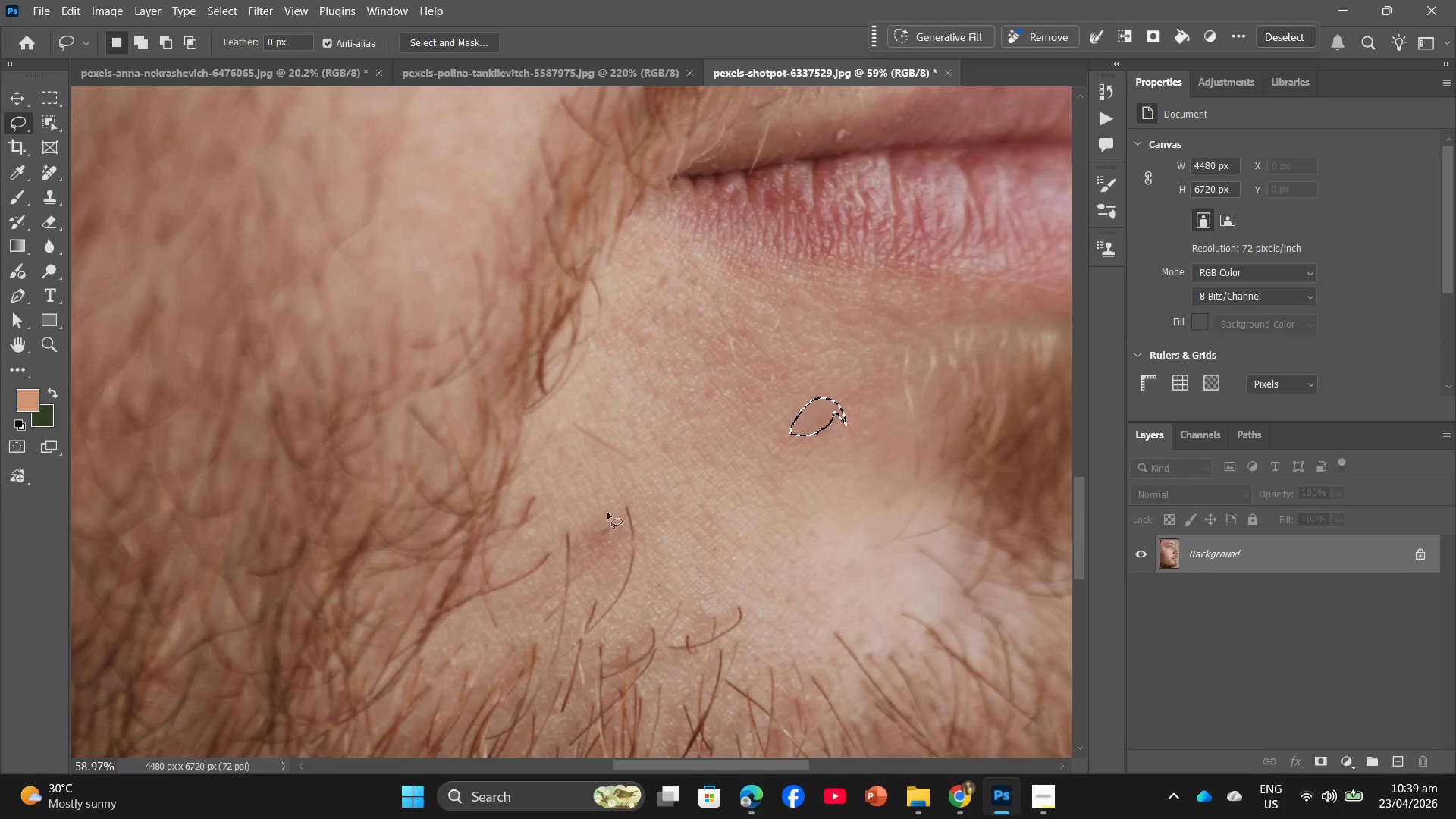 
left_click_drag(start_coordinate=[613, 505], to_coordinate=[622, 513])
 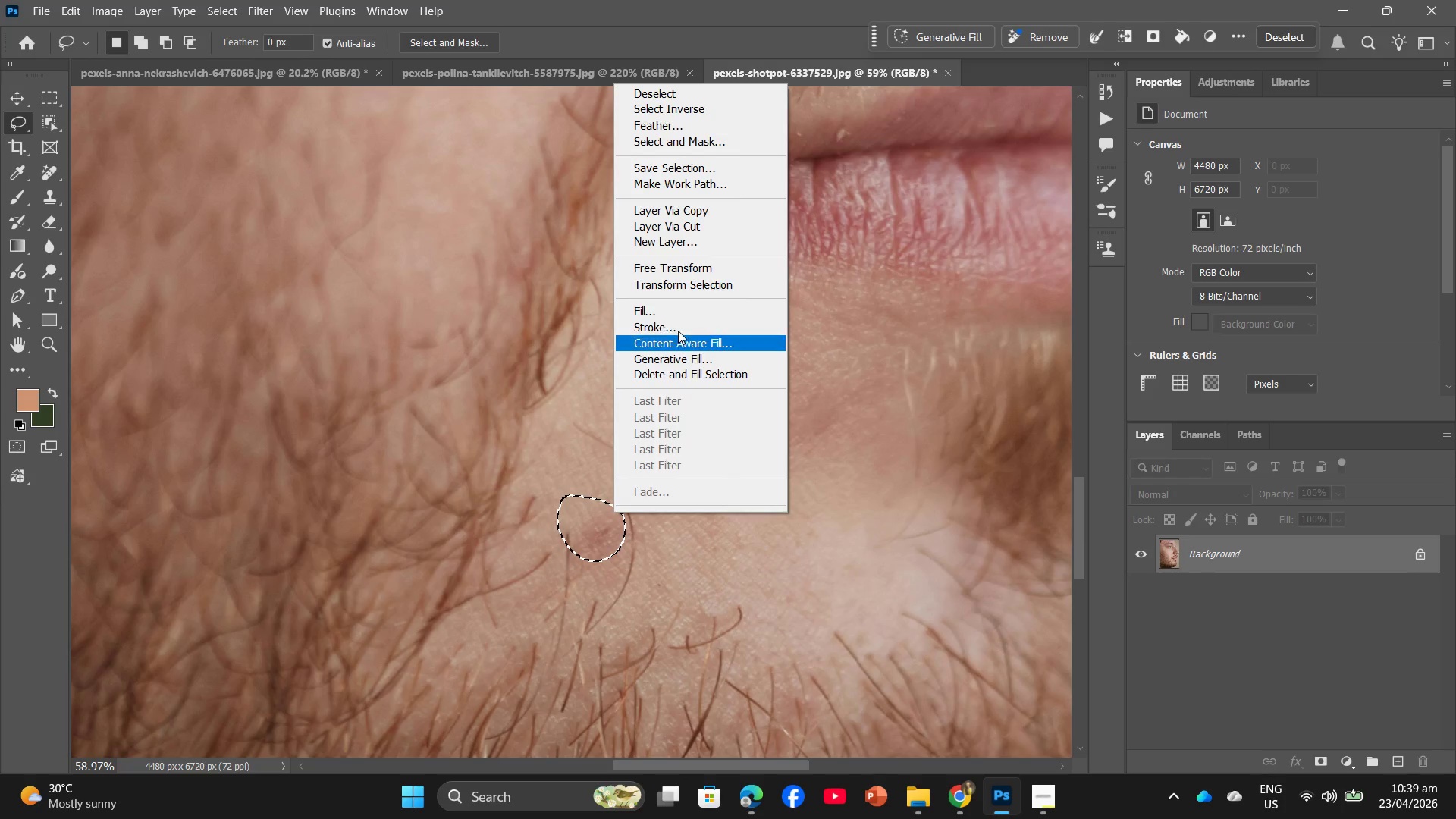 
left_click([667, 313])
 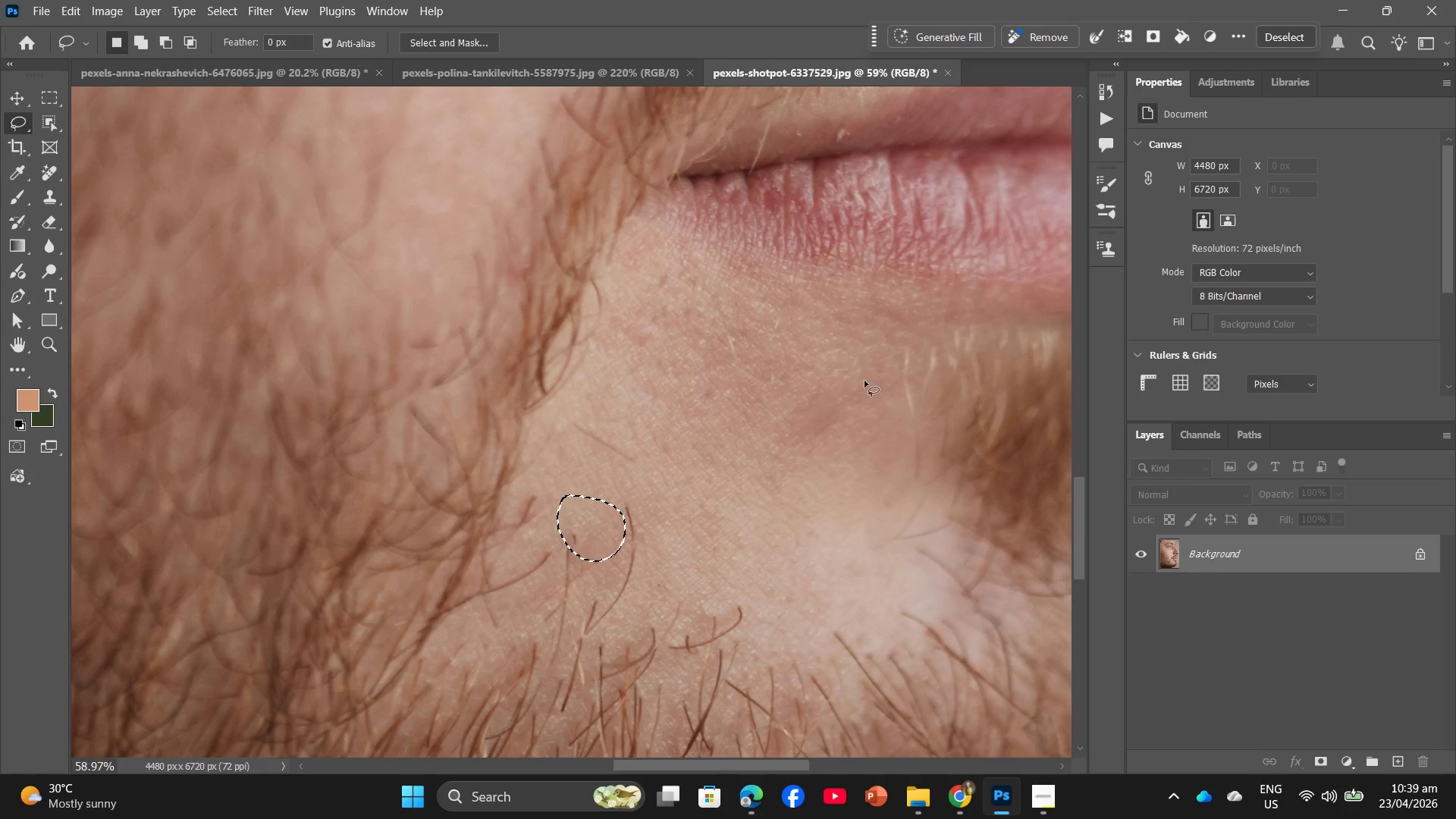 
left_click_drag(start_coordinate=[790, 461], to_coordinate=[783, 447])
 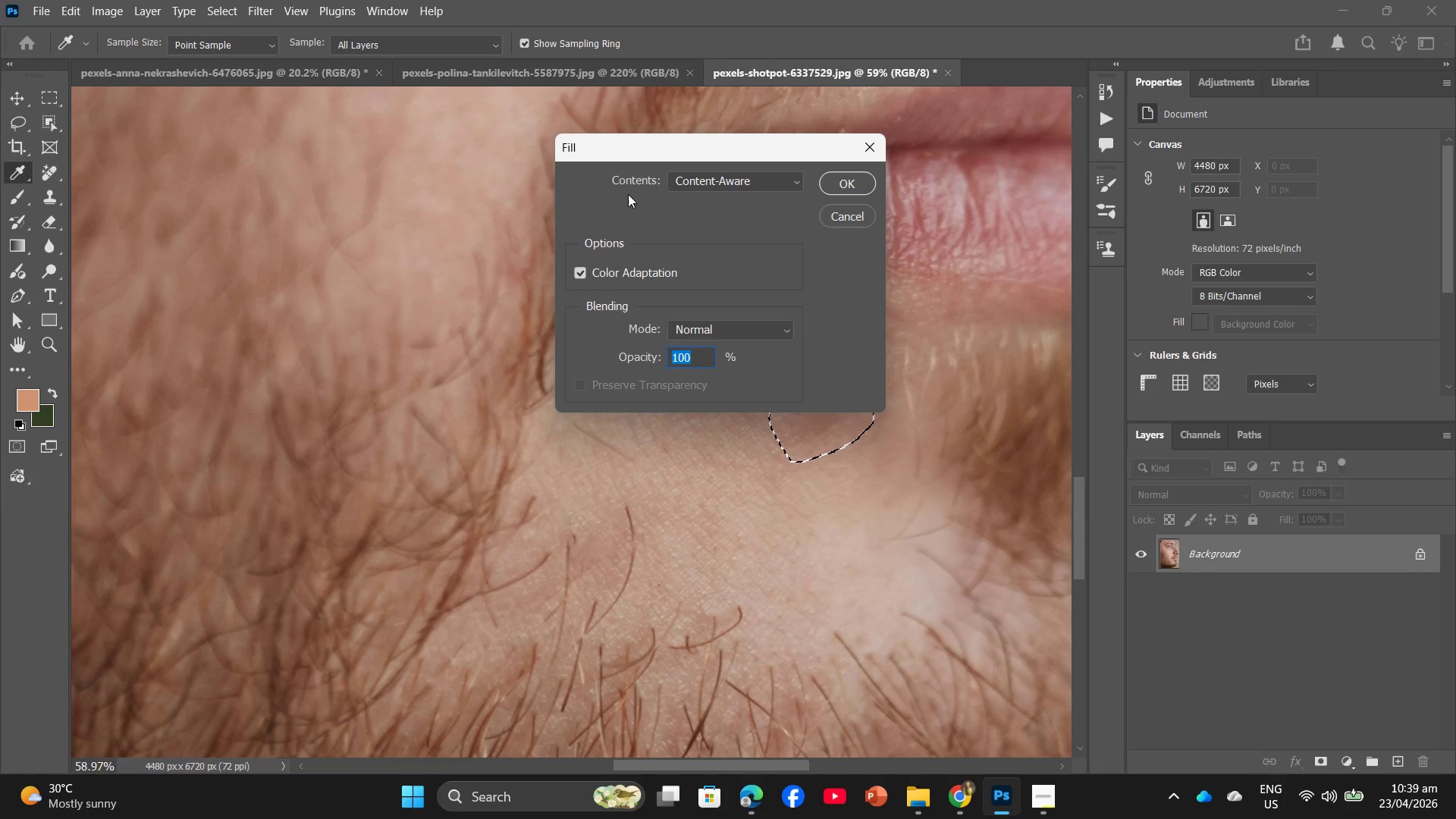 
left_click([845, 184])
 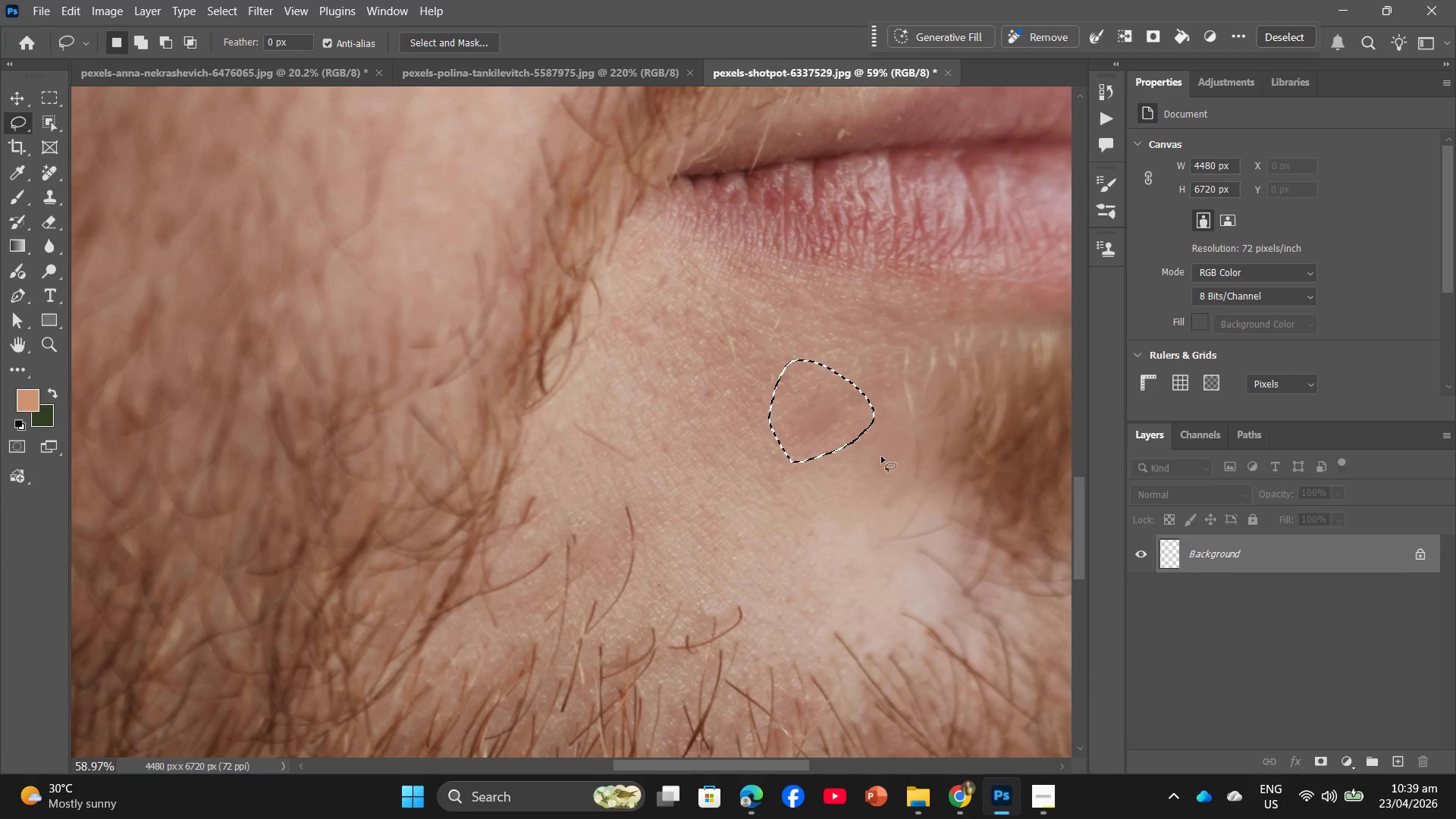 
hold_key(key=AltLeft, duration=1.14)
scroll: coordinate [755, 413], scroll_direction: down, amount: 7.0
 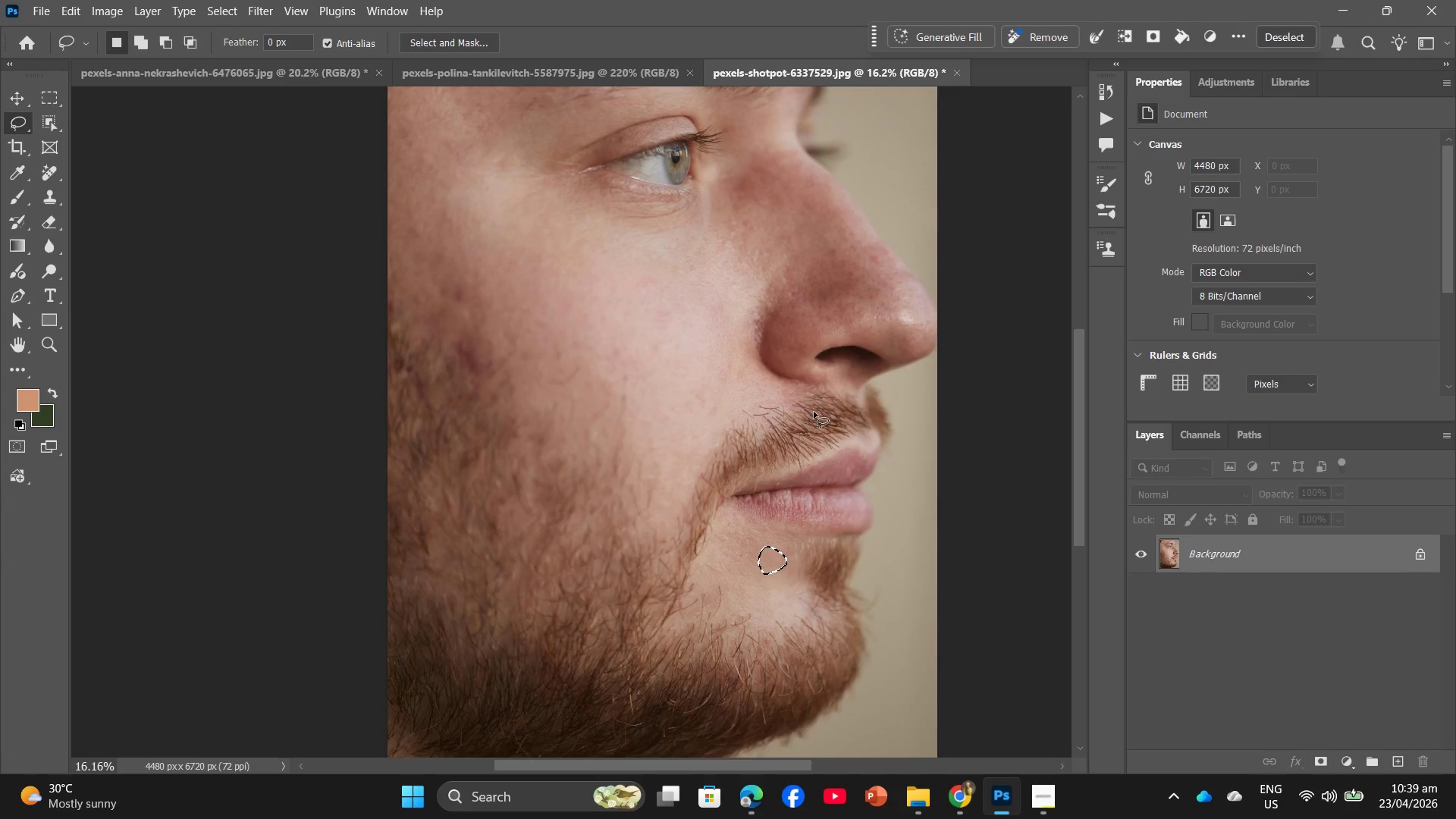 
hold_key(key=AltLeft, duration=0.69)
 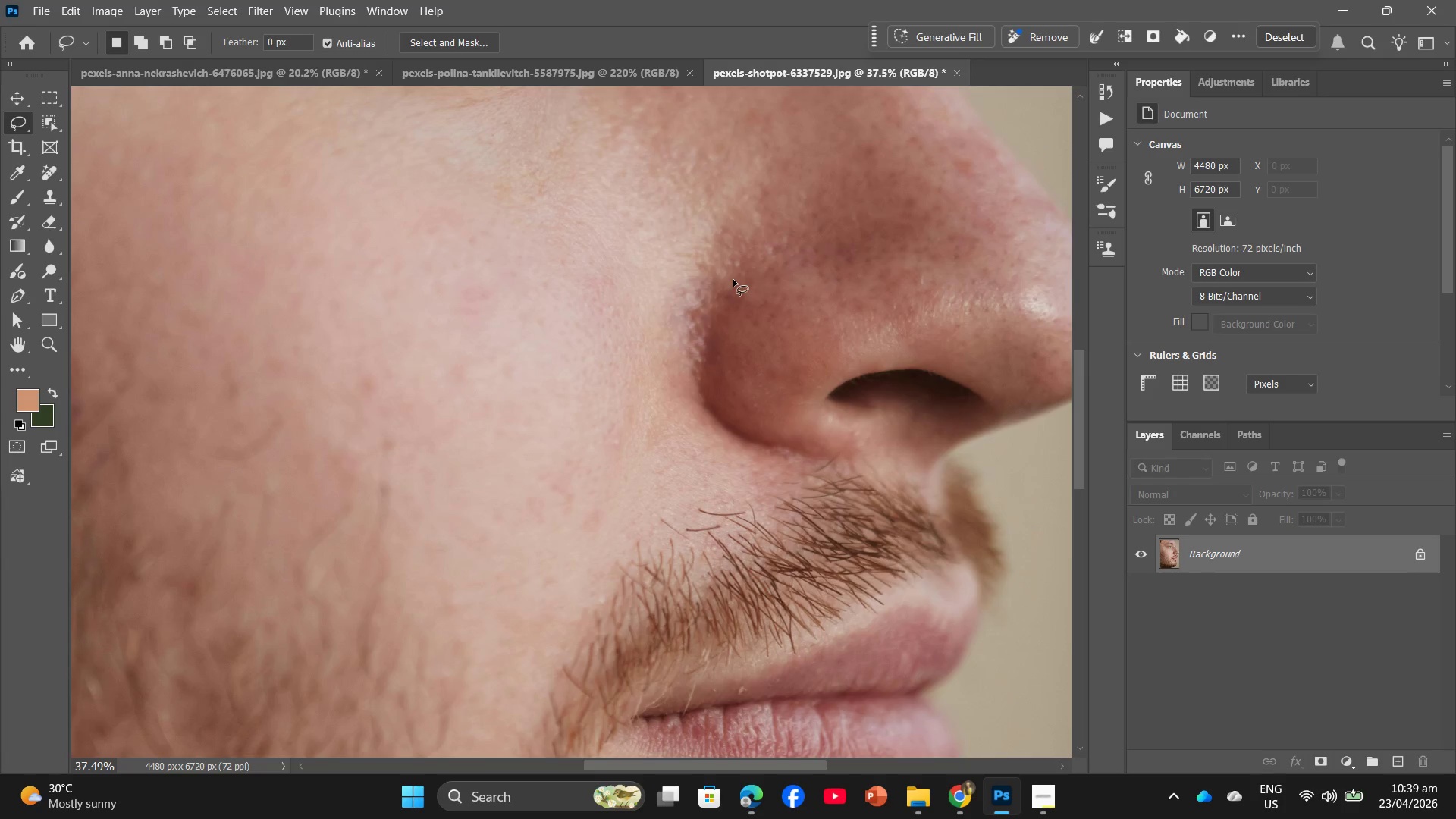 
left_click_drag(start_coordinate=[738, 275], to_coordinate=[748, 285])
 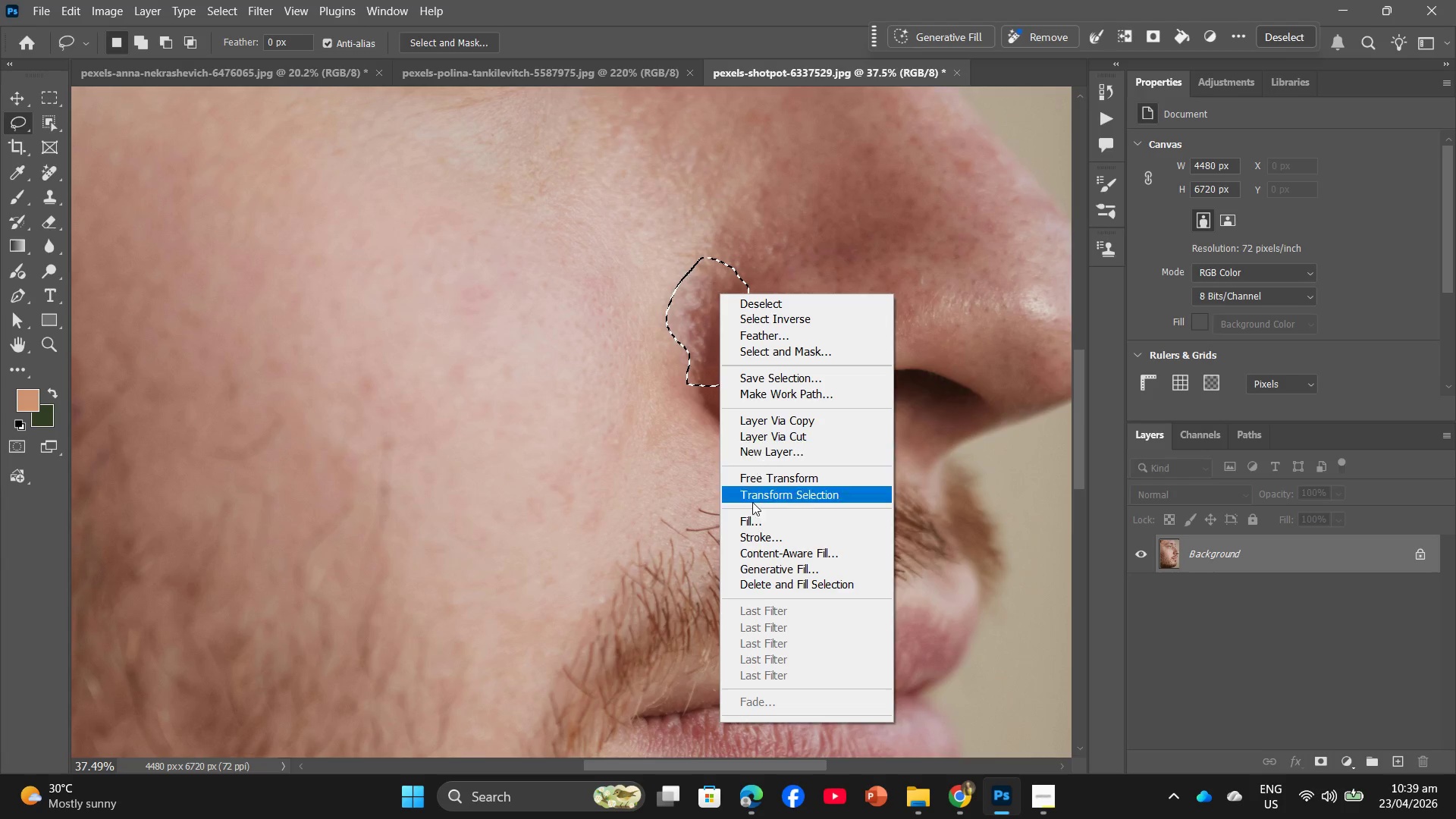 
scroll: coordinate [733, 280], scroll_direction: up, amount: 15.0
 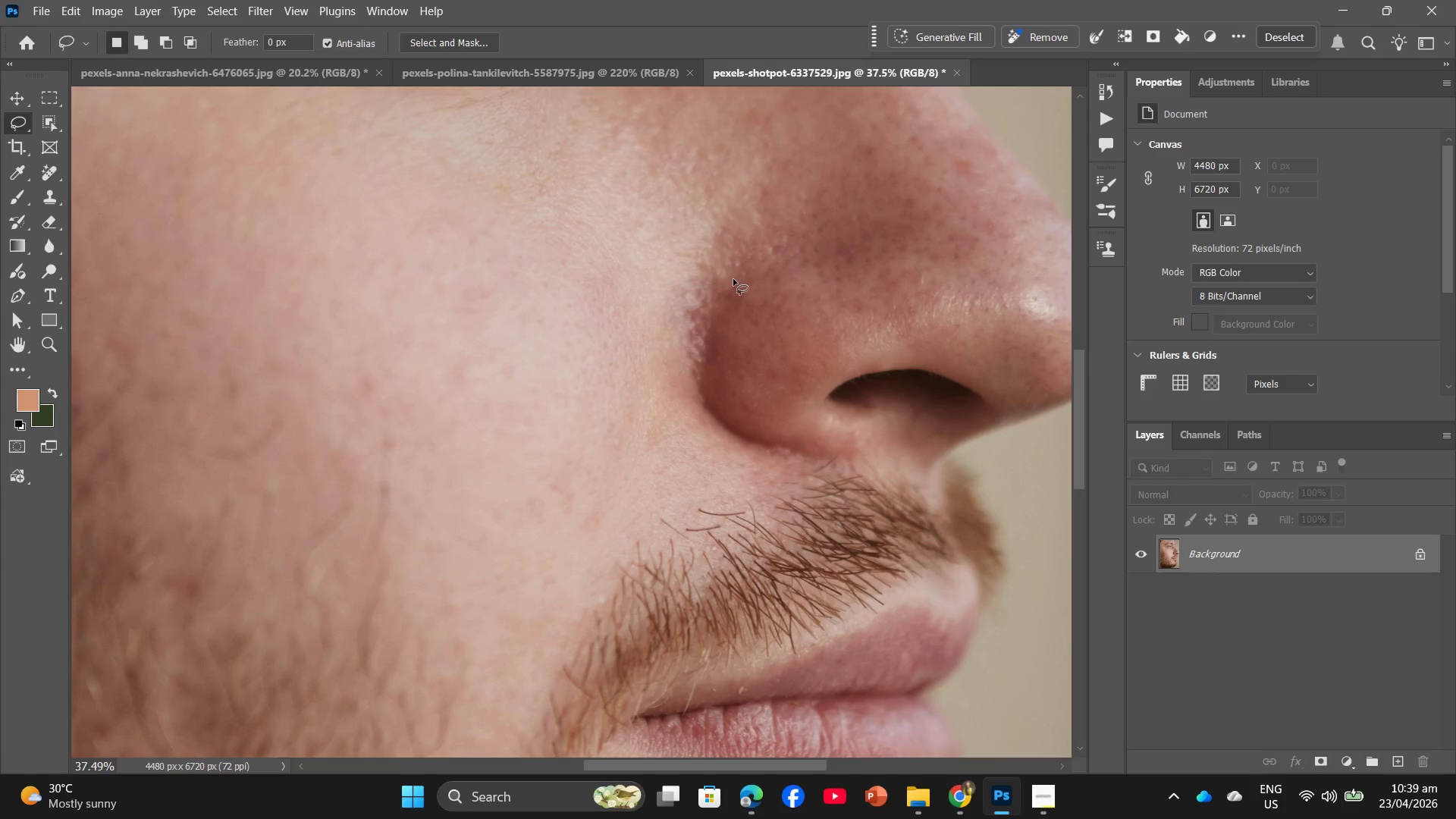 
left_click([754, 513])
 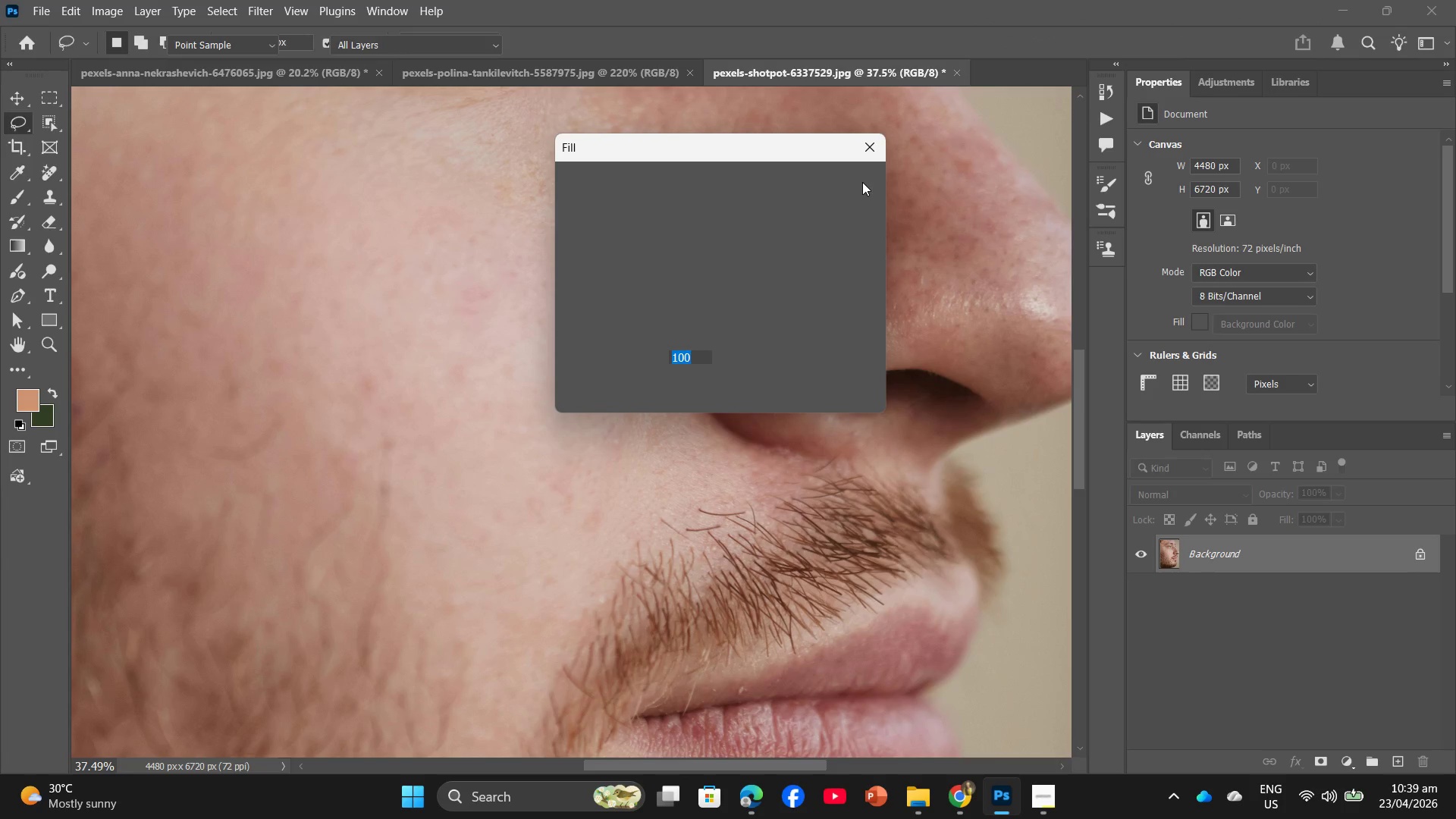 
left_click([862, 182])
 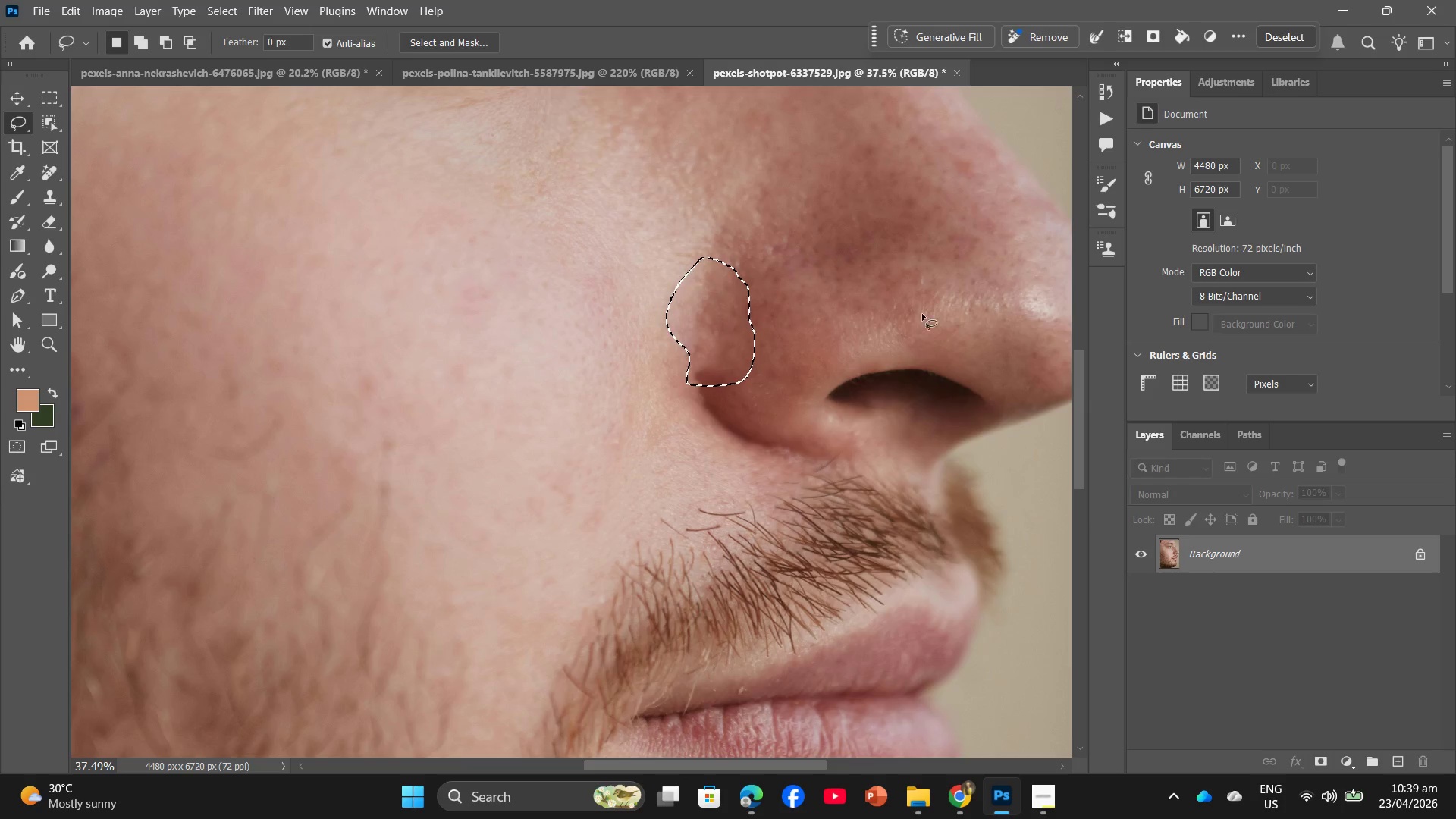 
left_click_drag(start_coordinate=[760, 363], to_coordinate=[780, 358])
 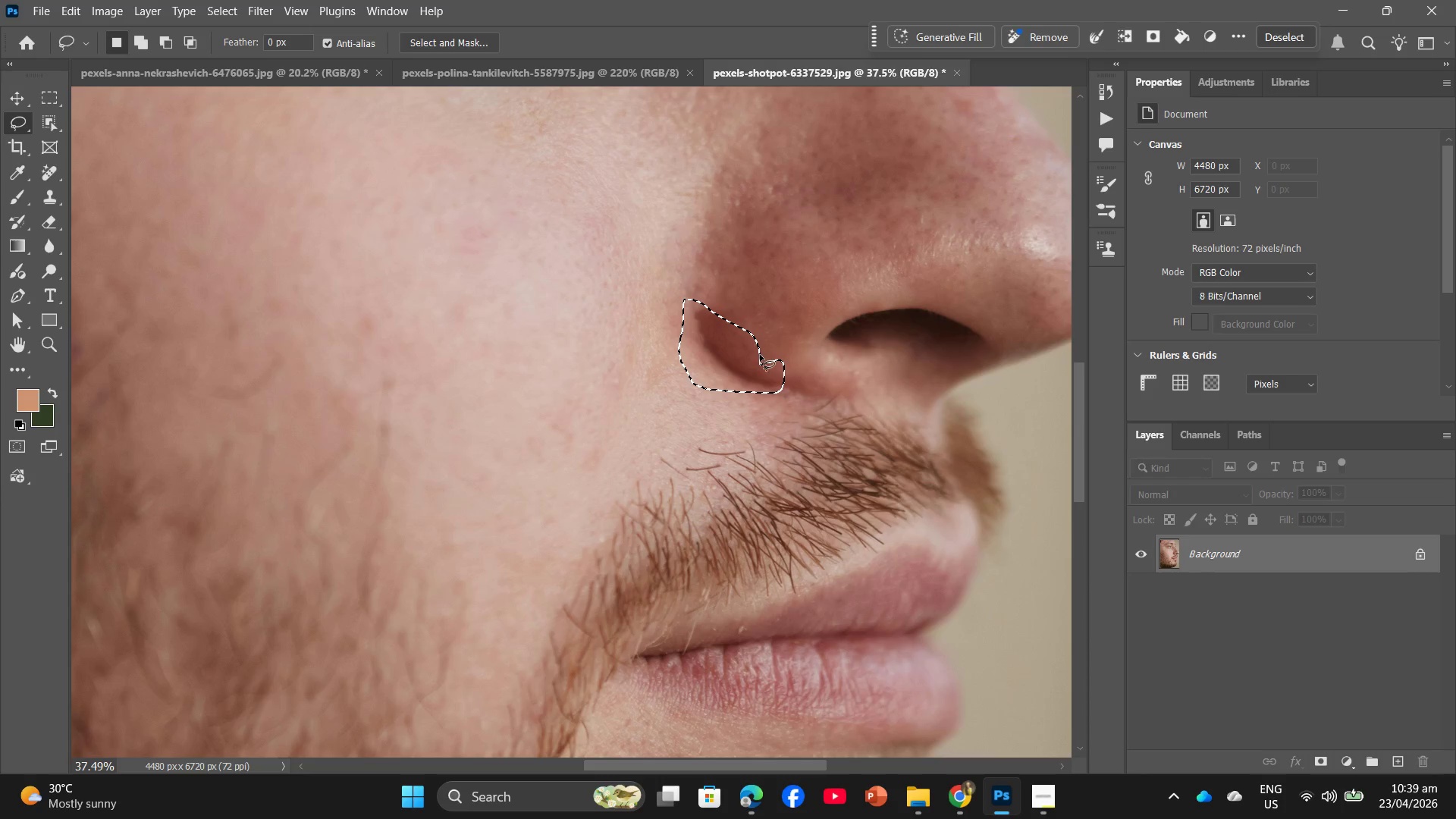 
scroll: coordinate [764, 359], scroll_direction: down, amount: 4.0
 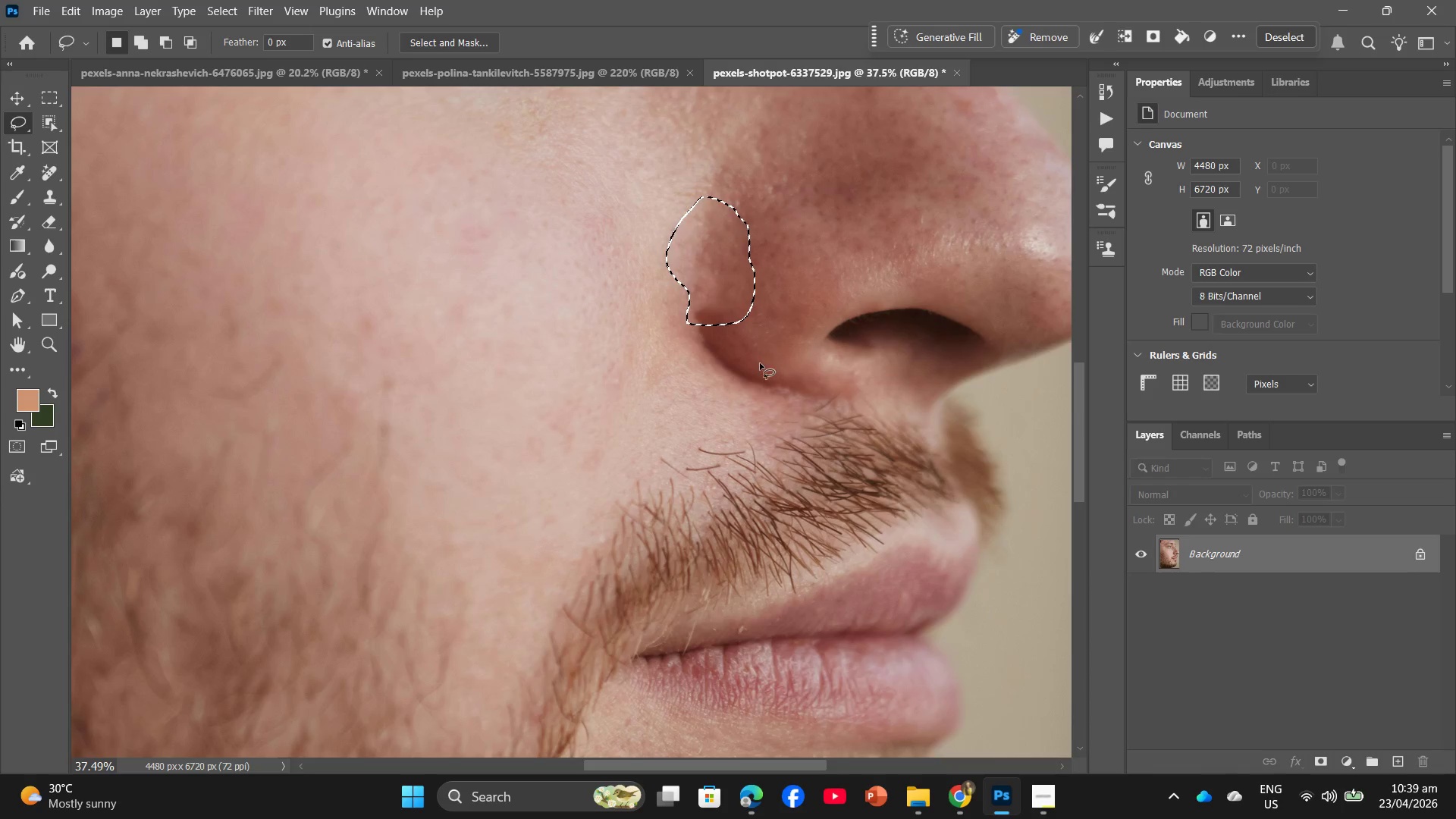 
right_click([744, 350])
 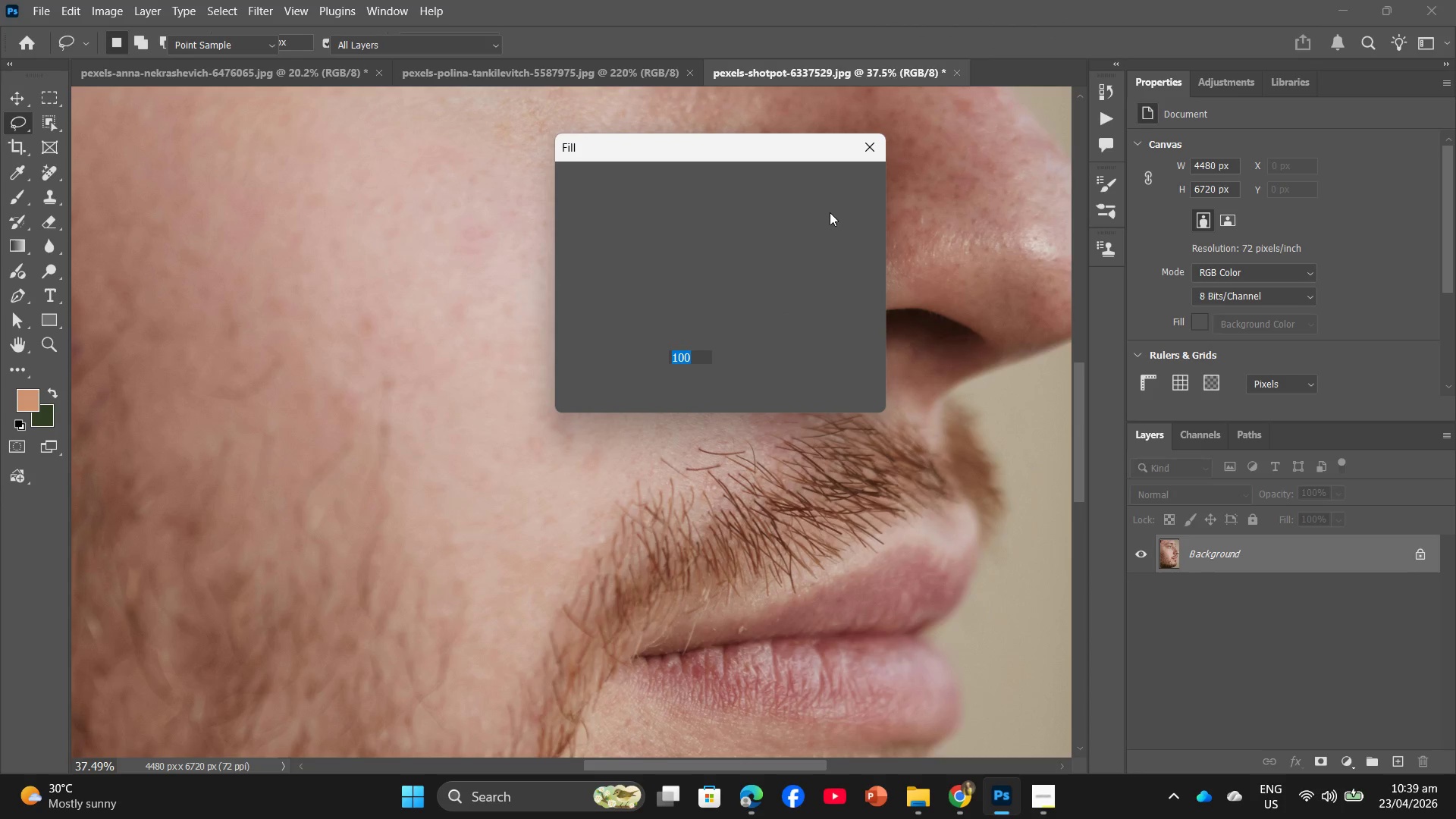 
left_click([860, 187])
 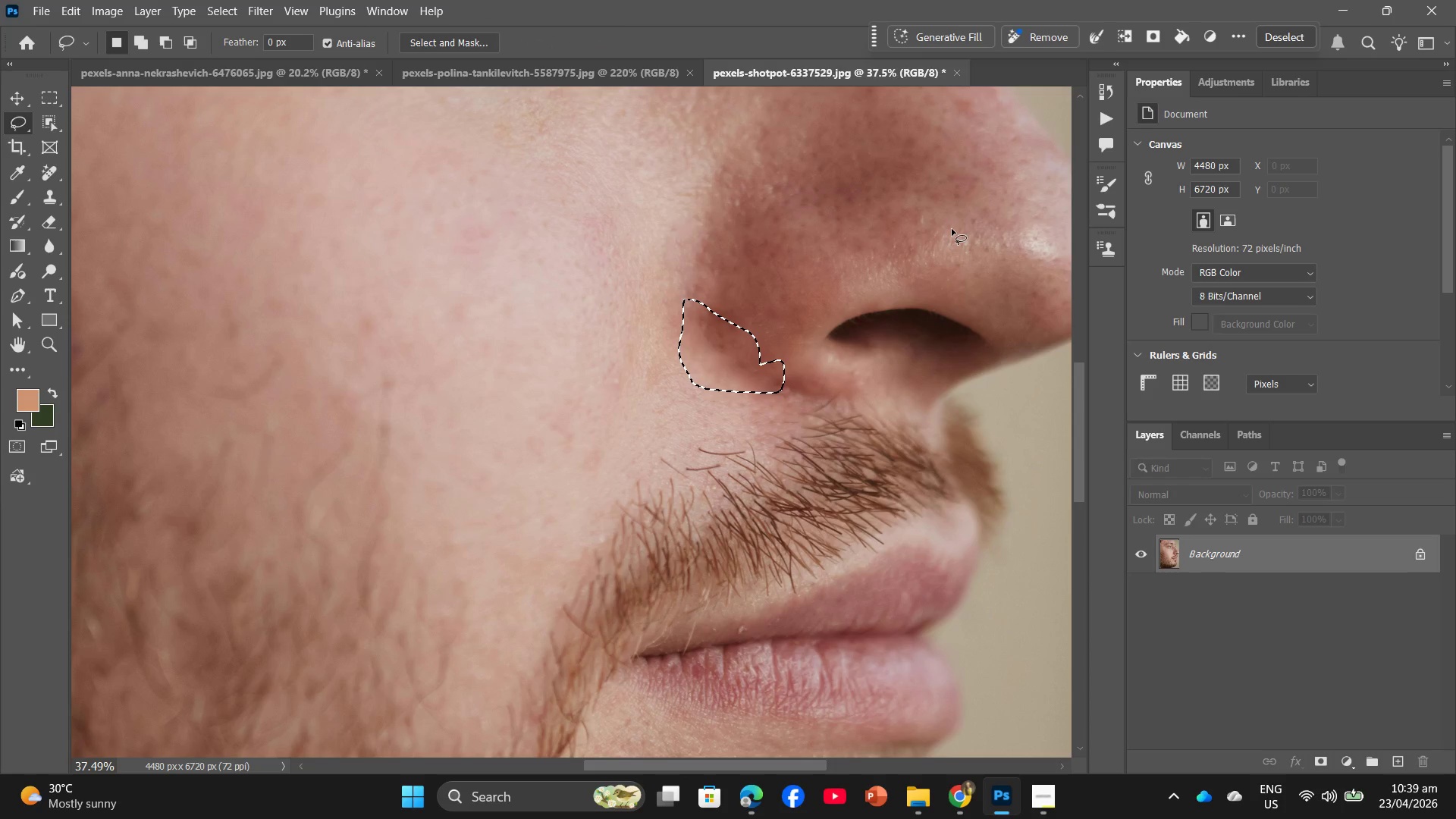 
hold_key(key=AltLeft, duration=0.91)
scroll: coordinate [983, 252], scroll_direction: down, amount: 3.0
 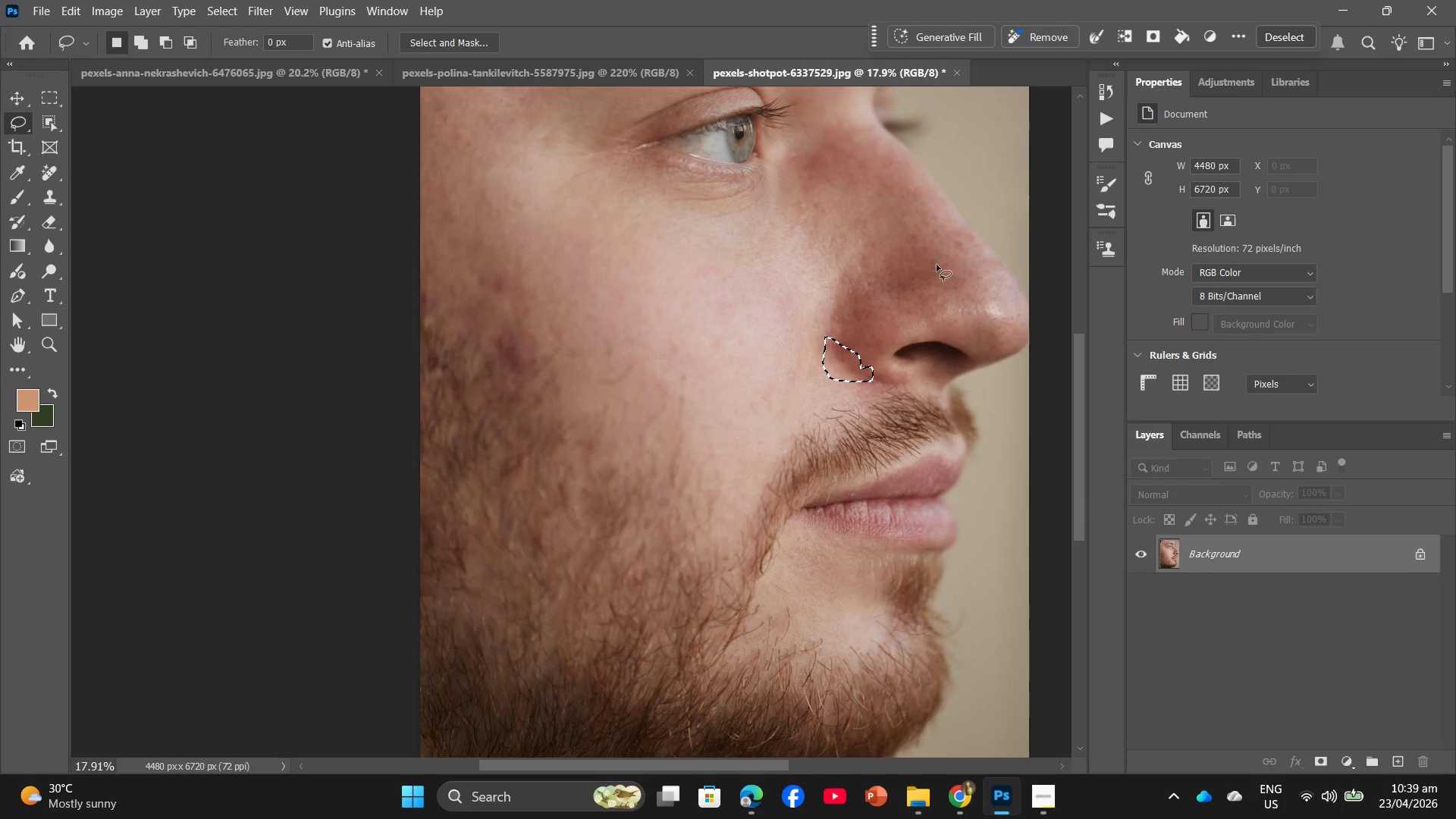 
hold_key(key=AltLeft, duration=0.52)
 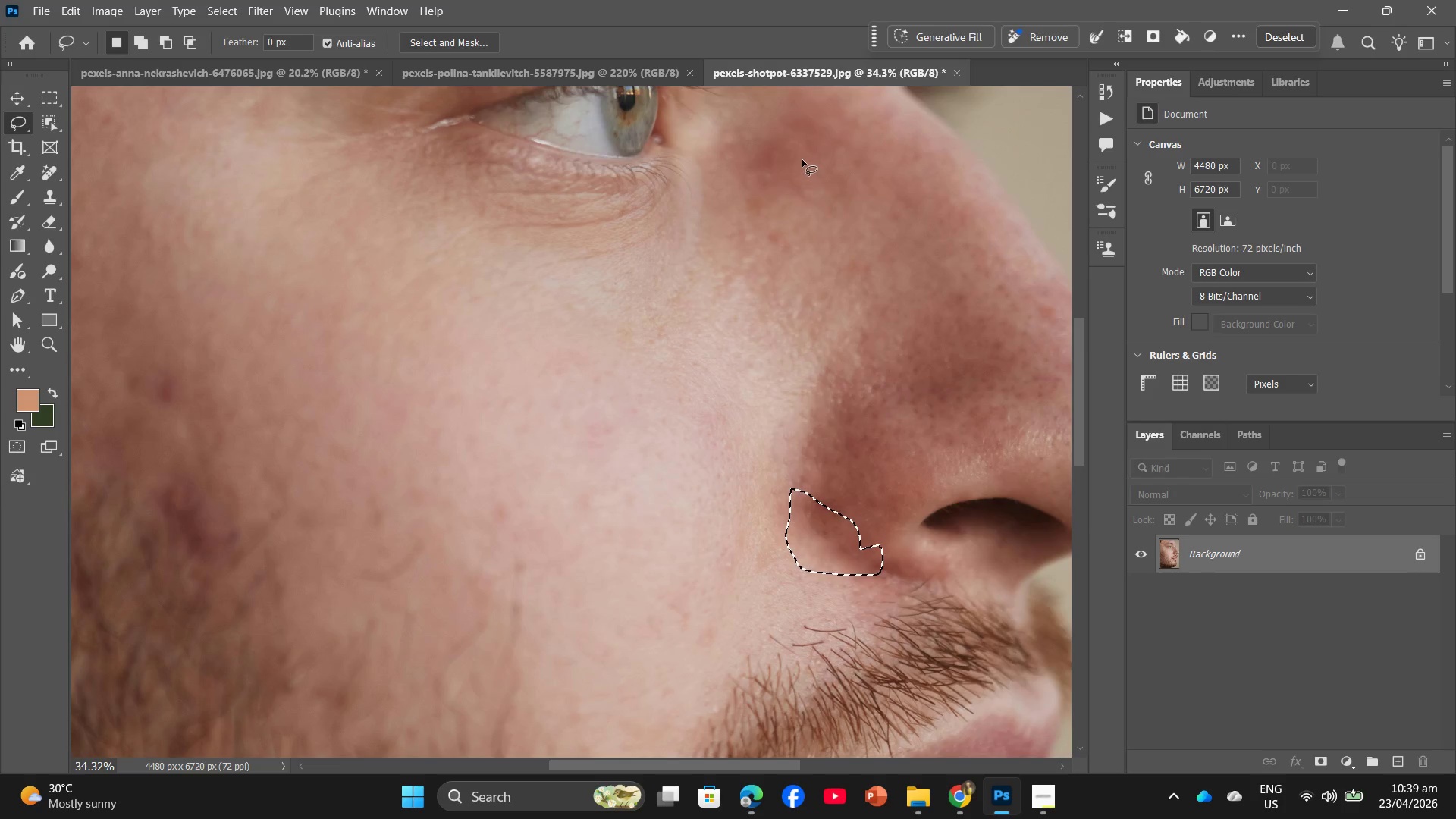 
left_click_drag(start_coordinate=[802, 160], to_coordinate=[817, 154])
 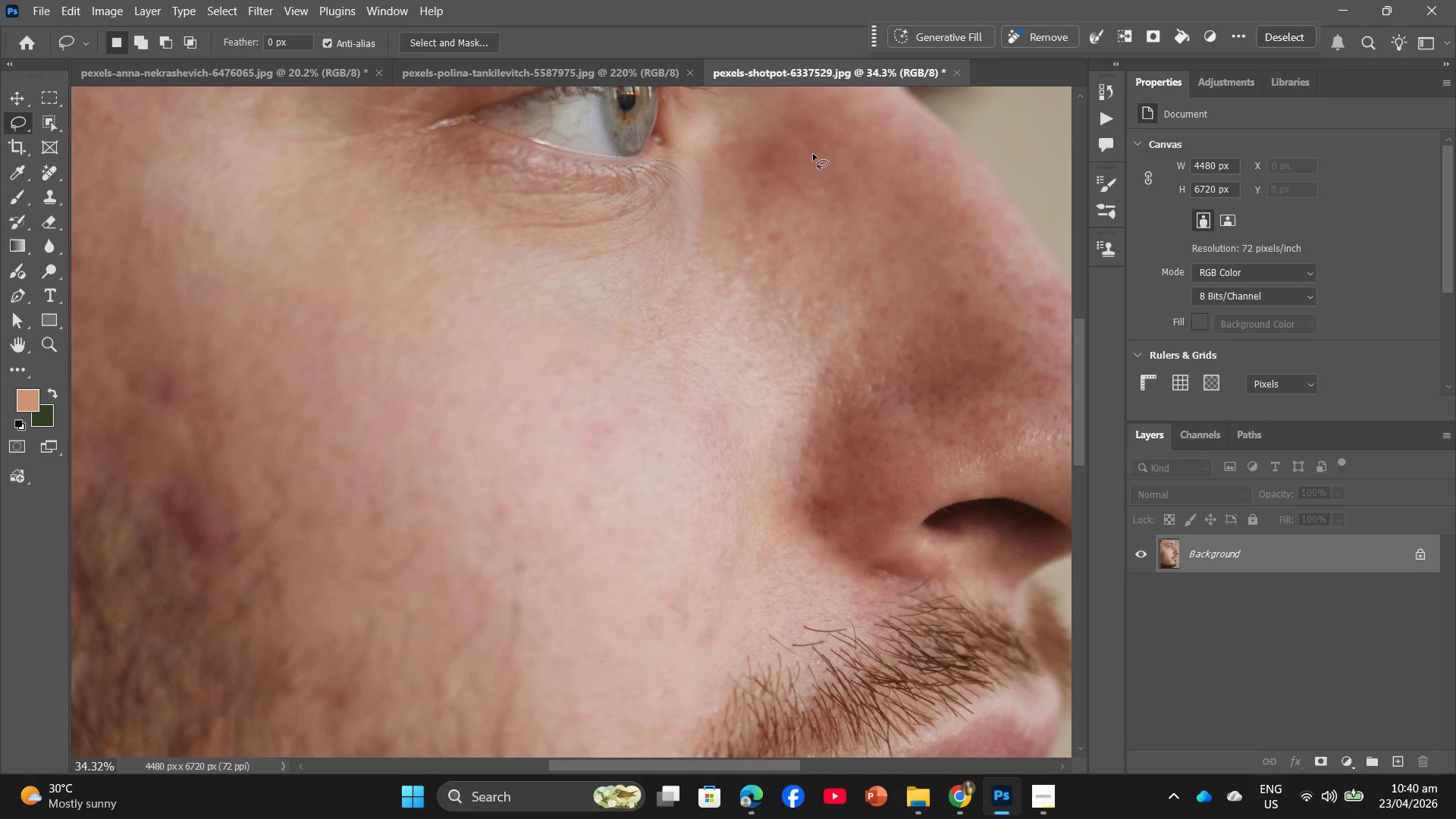 
scroll: coordinate [829, 190], scroll_direction: up, amount: 8.0
 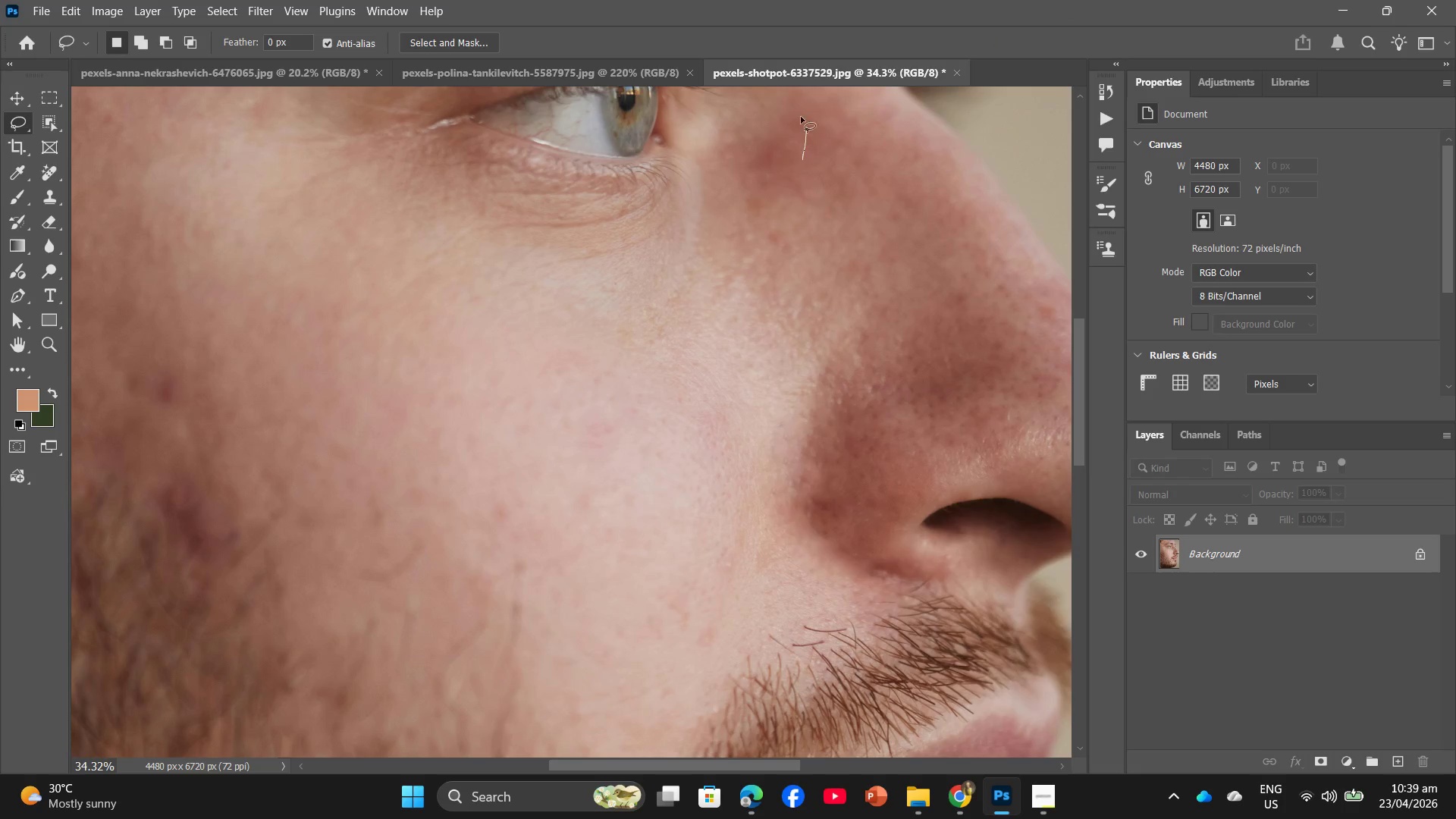 
right_click([764, 154])
 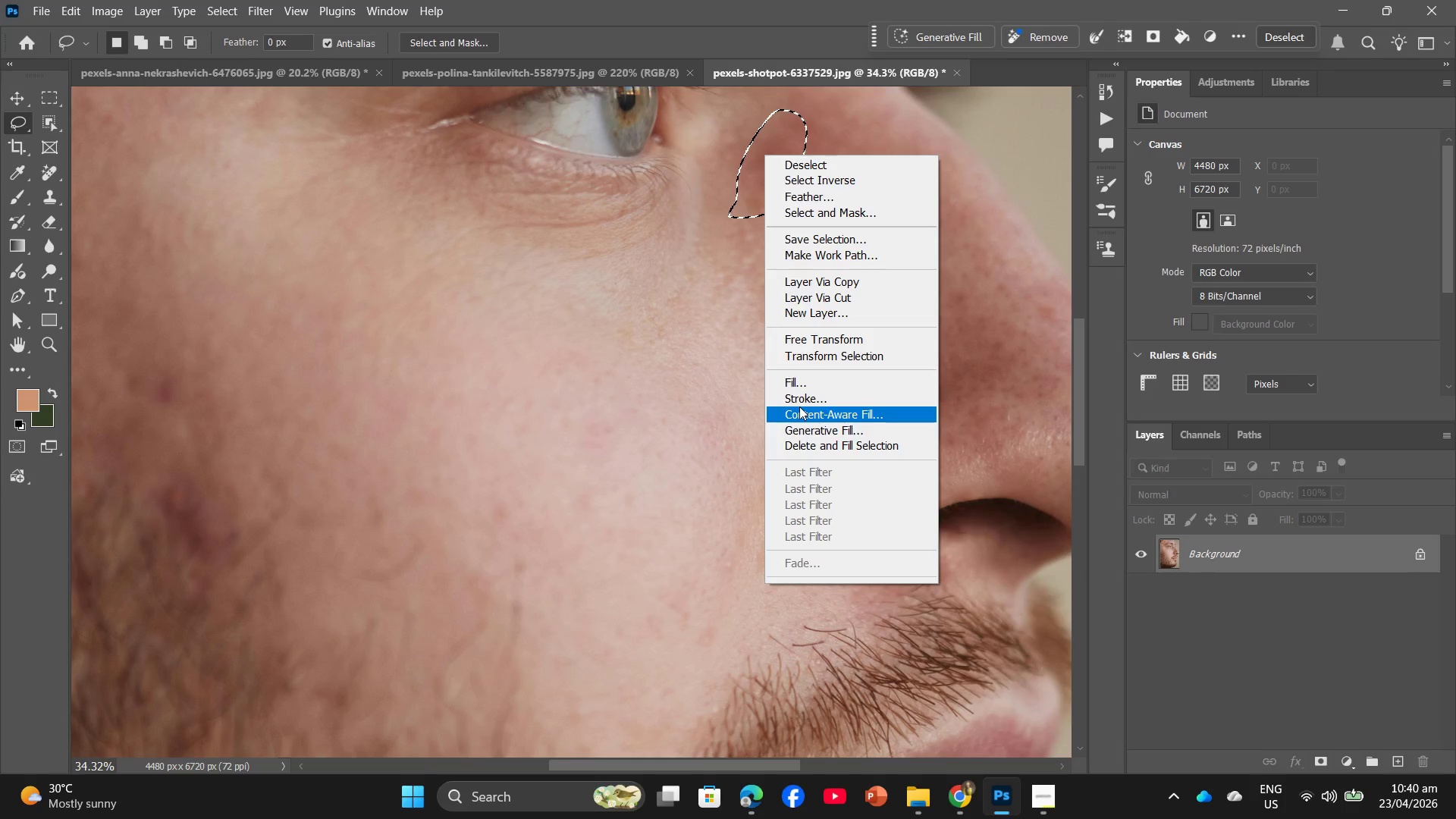 
left_click([805, 379])
 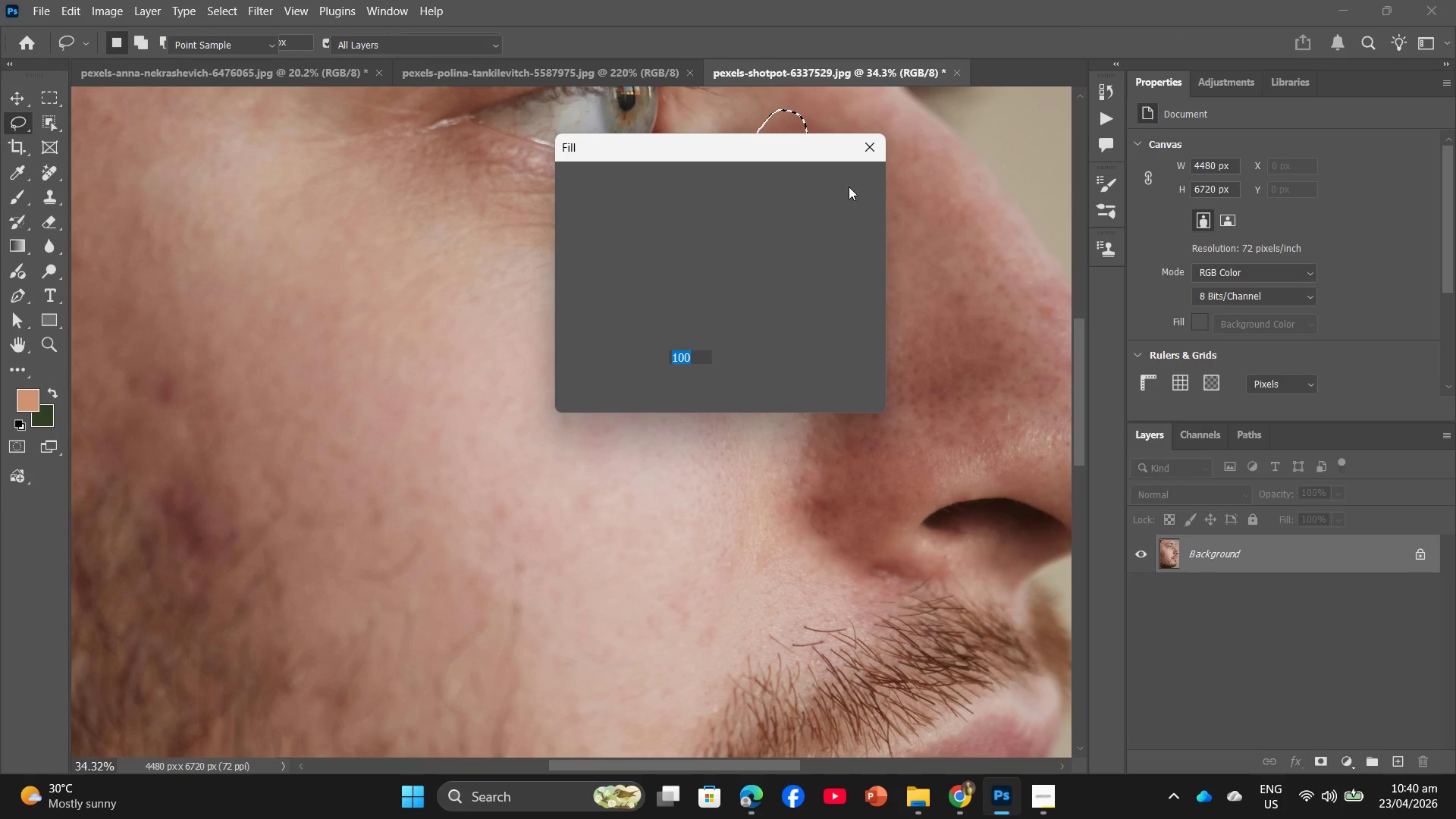 
left_click([863, 179])
 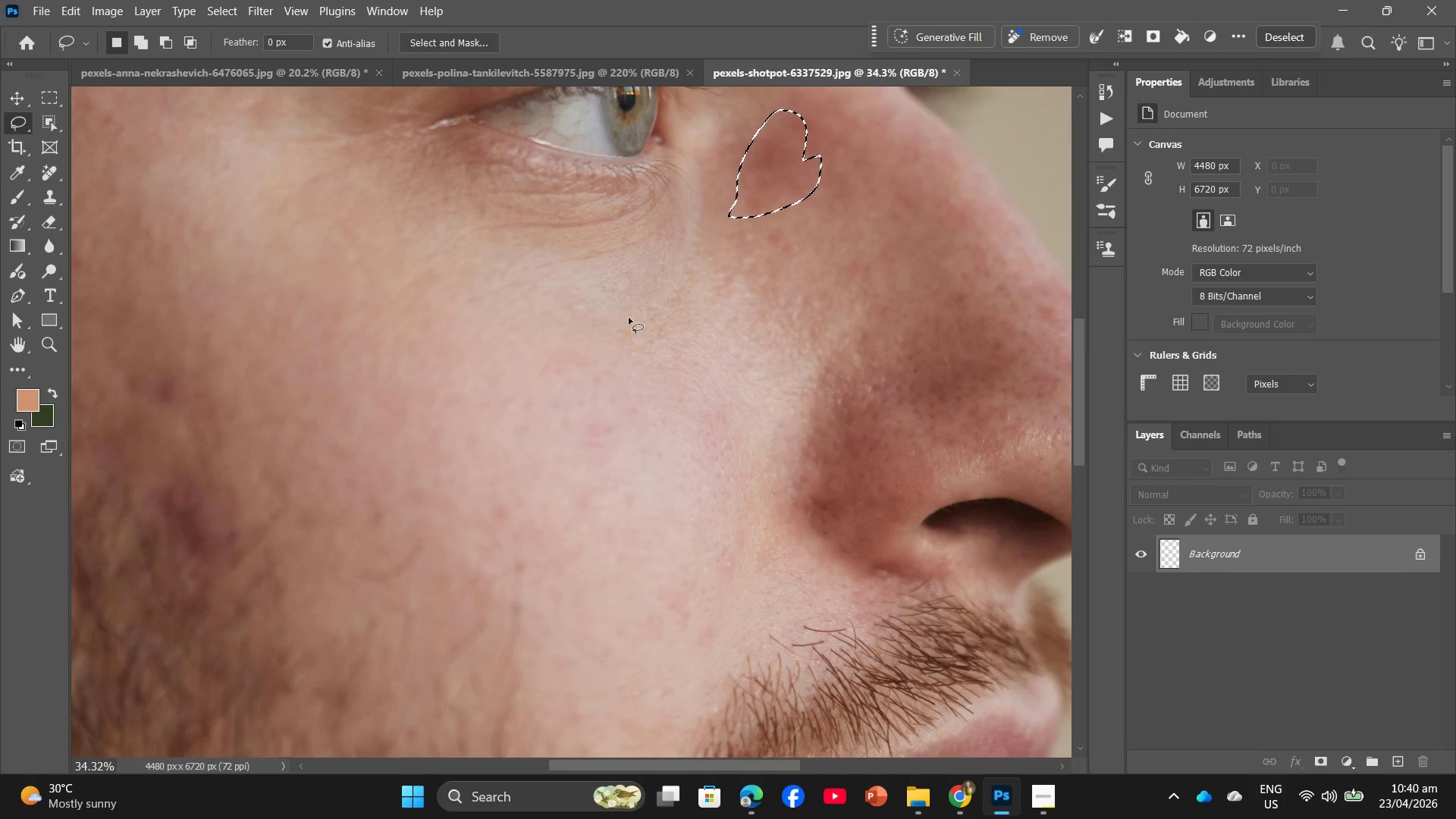 
hold_key(key=AltLeft, duration=0.59)
scroll: coordinate [654, 303], scroll_direction: down, amount: 9.0
 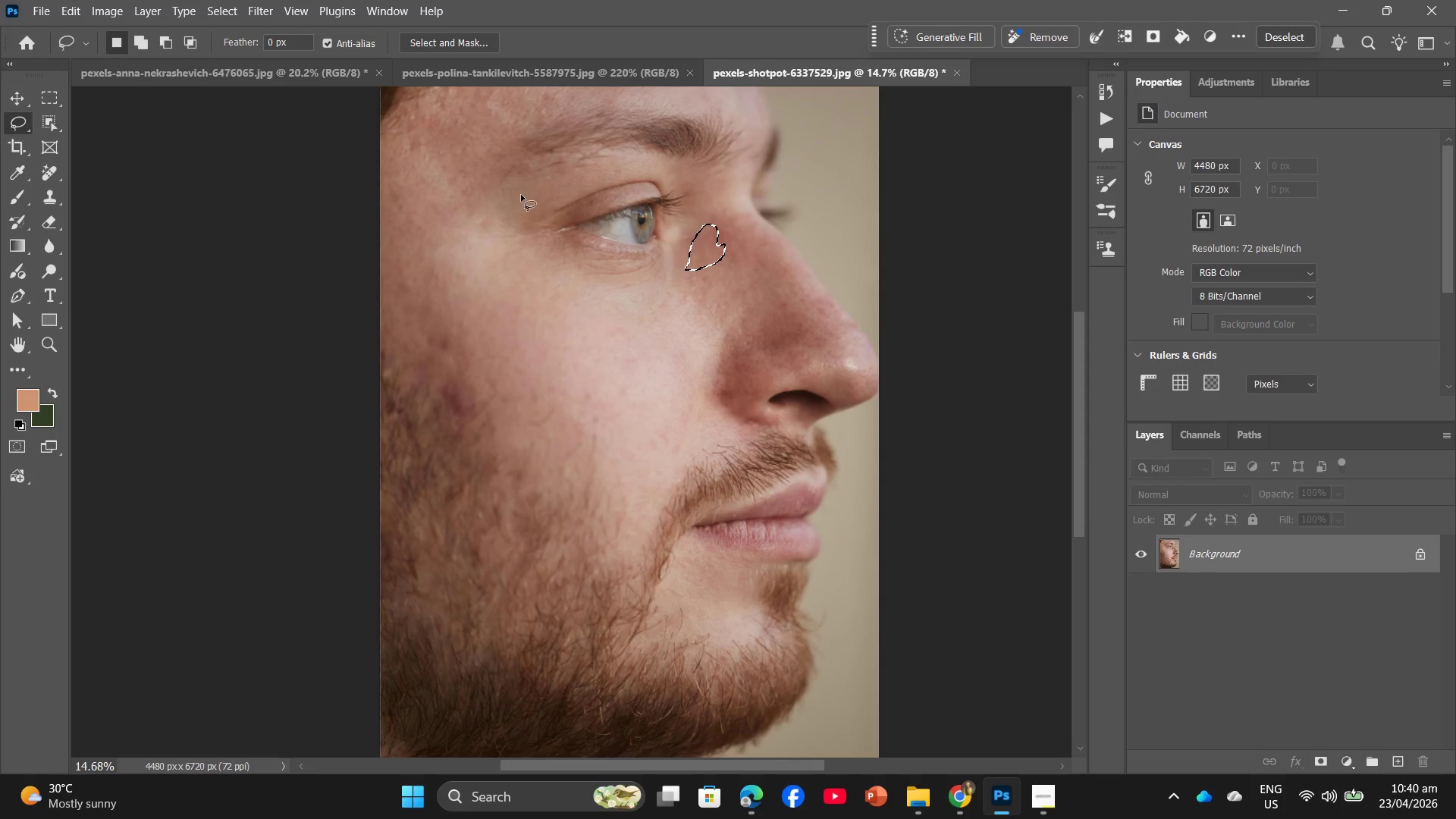 
hold_key(key=AltLeft, duration=1.09)
 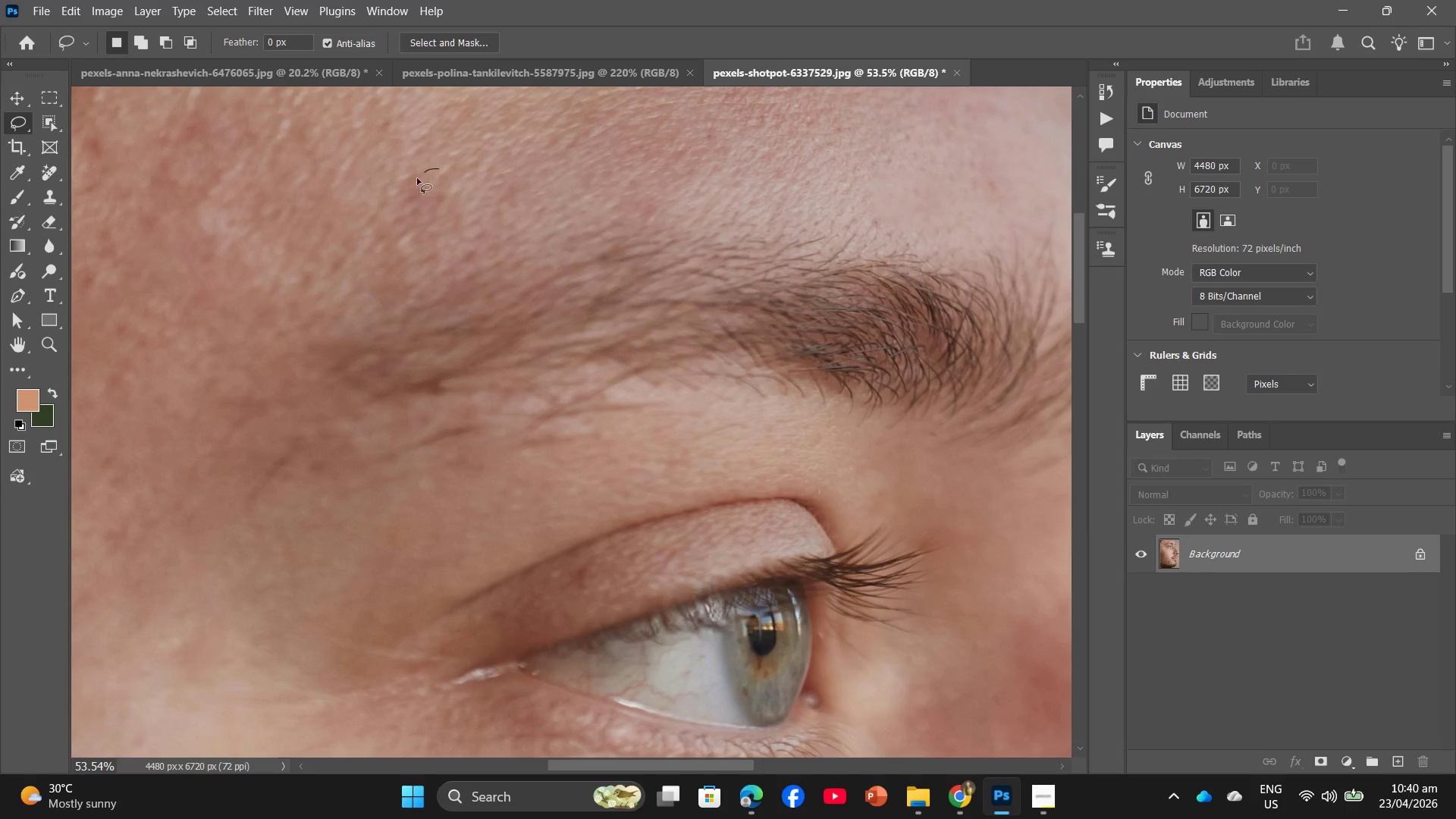 
scroll: coordinate [608, 177], scroll_direction: up, amount: 20.0
 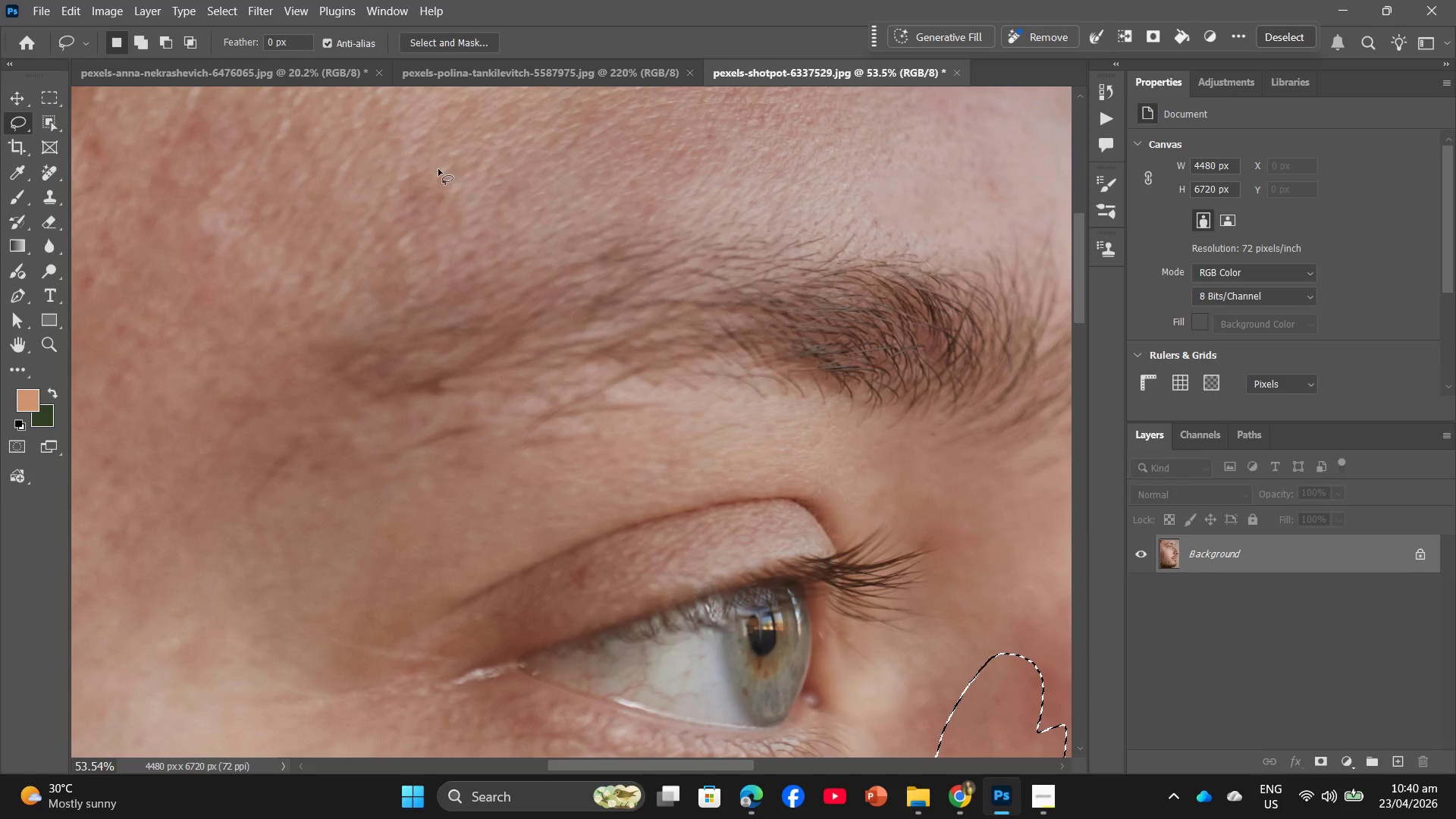 
left_click_drag(start_coordinate=[438, 169], to_coordinate=[457, 166])
 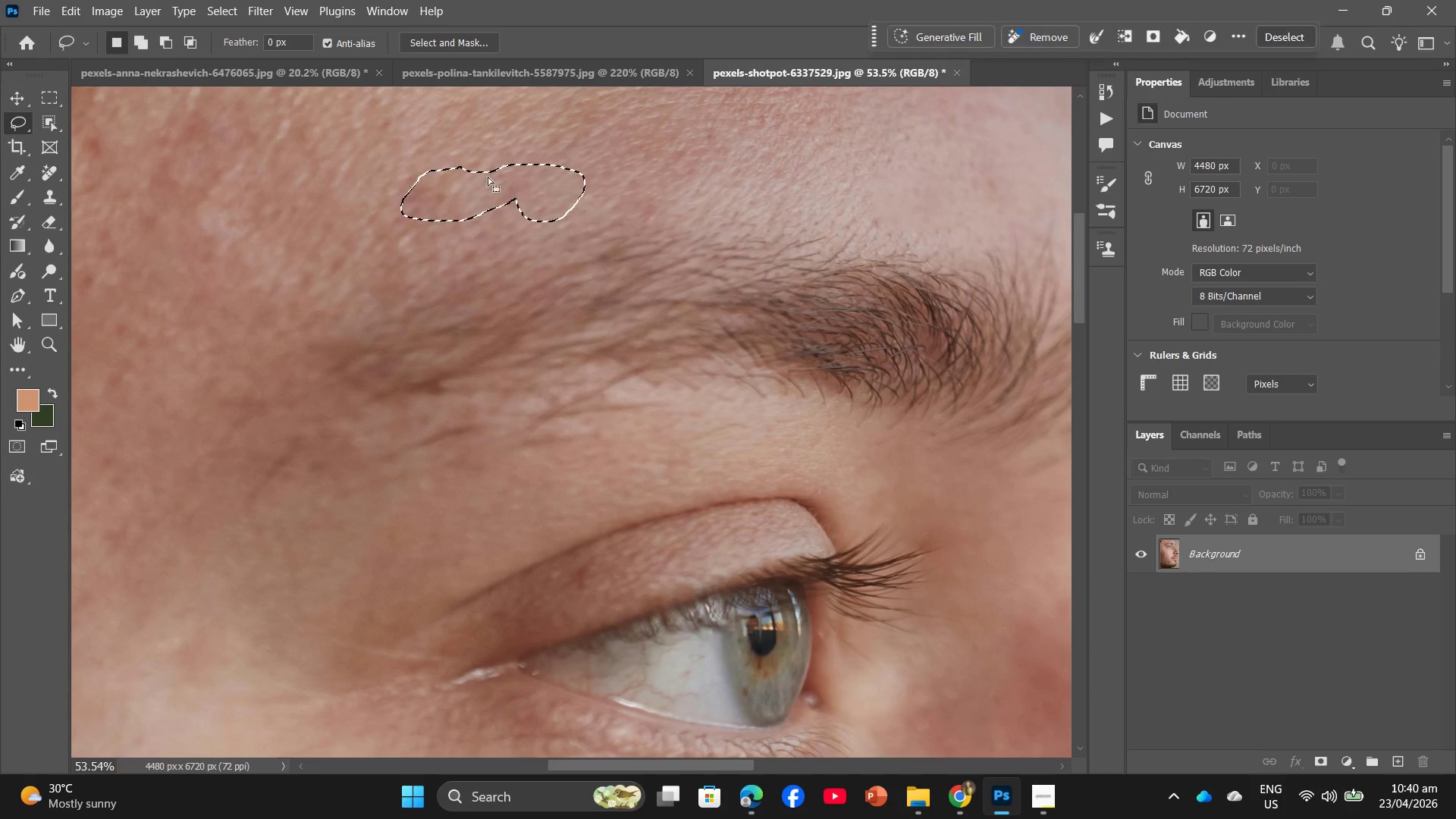 
right_click([488, 177])
 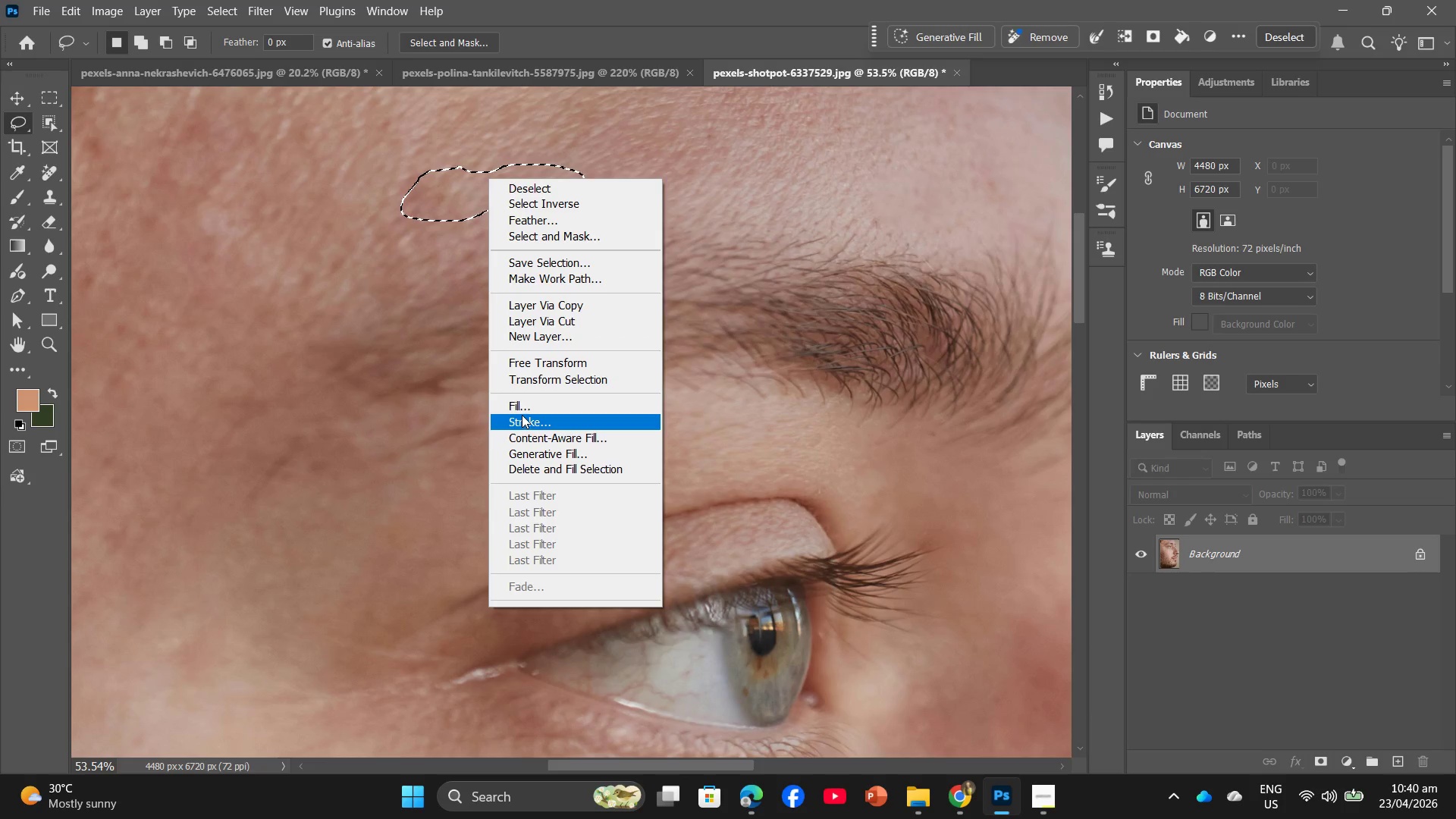 
left_click([523, 404])
 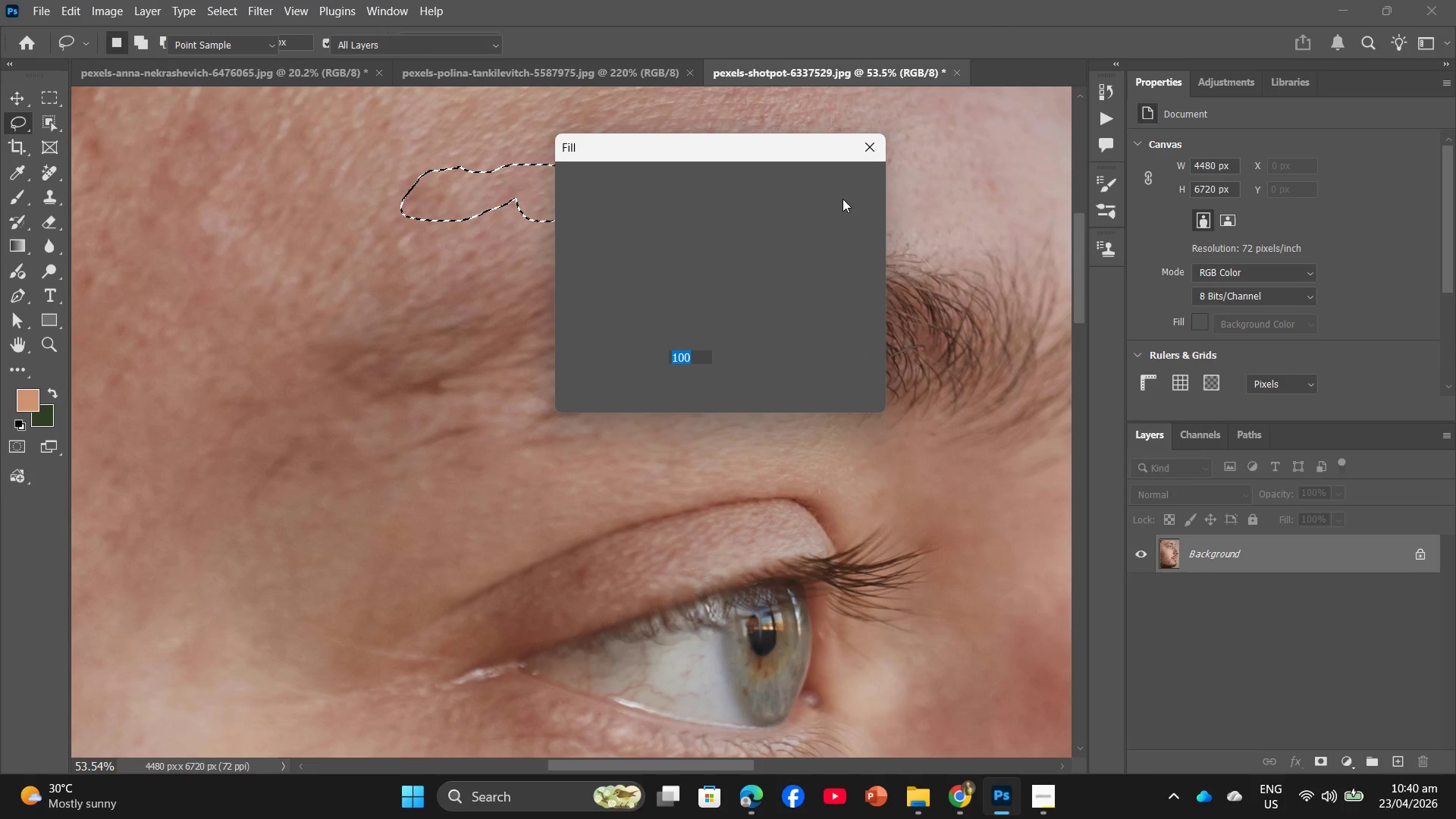 
left_click([843, 187])
 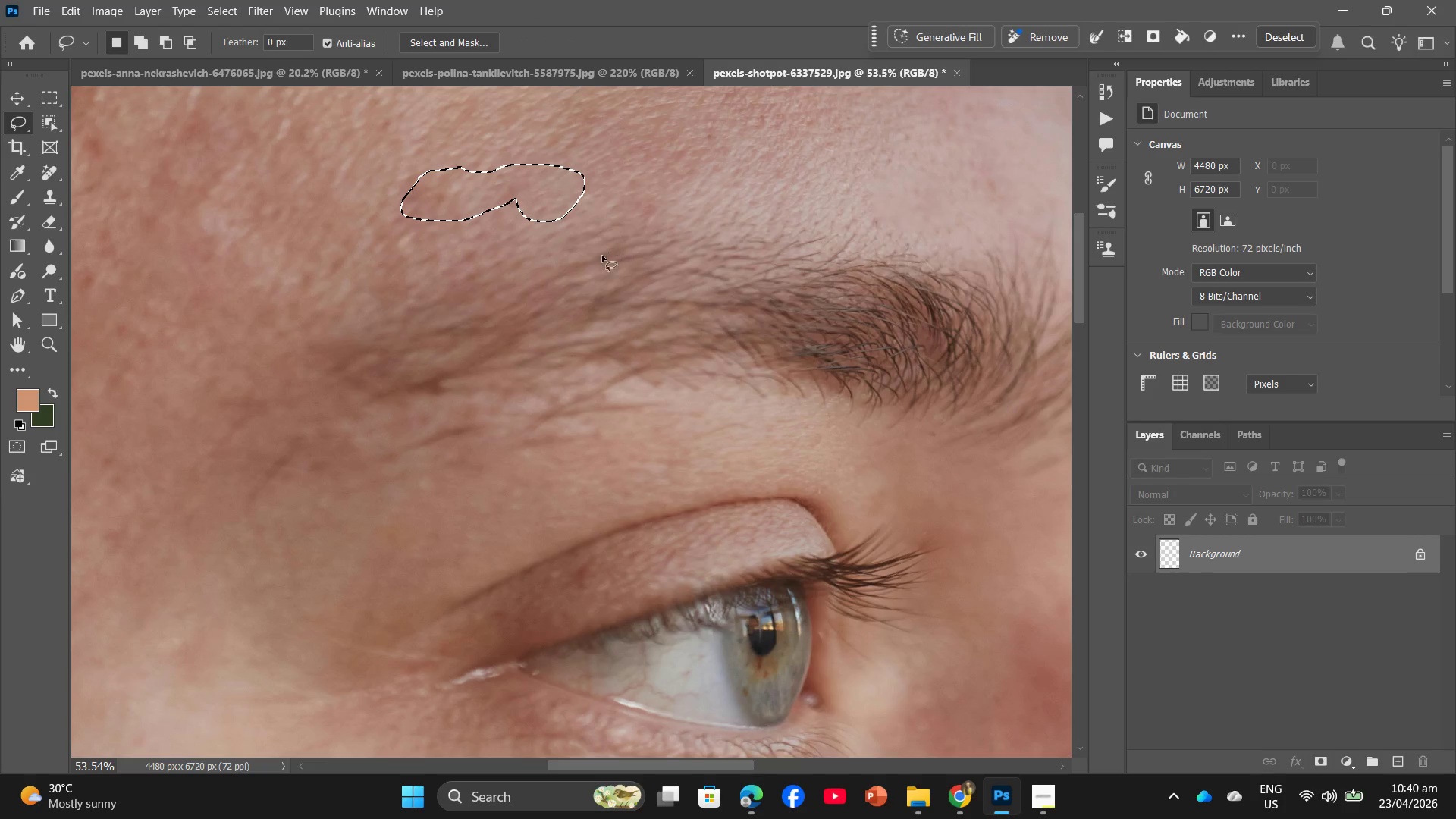 
hold_key(key=AltLeft, duration=0.78)
scroll: coordinate [548, 241], scroll_direction: down, amount: 12.0
 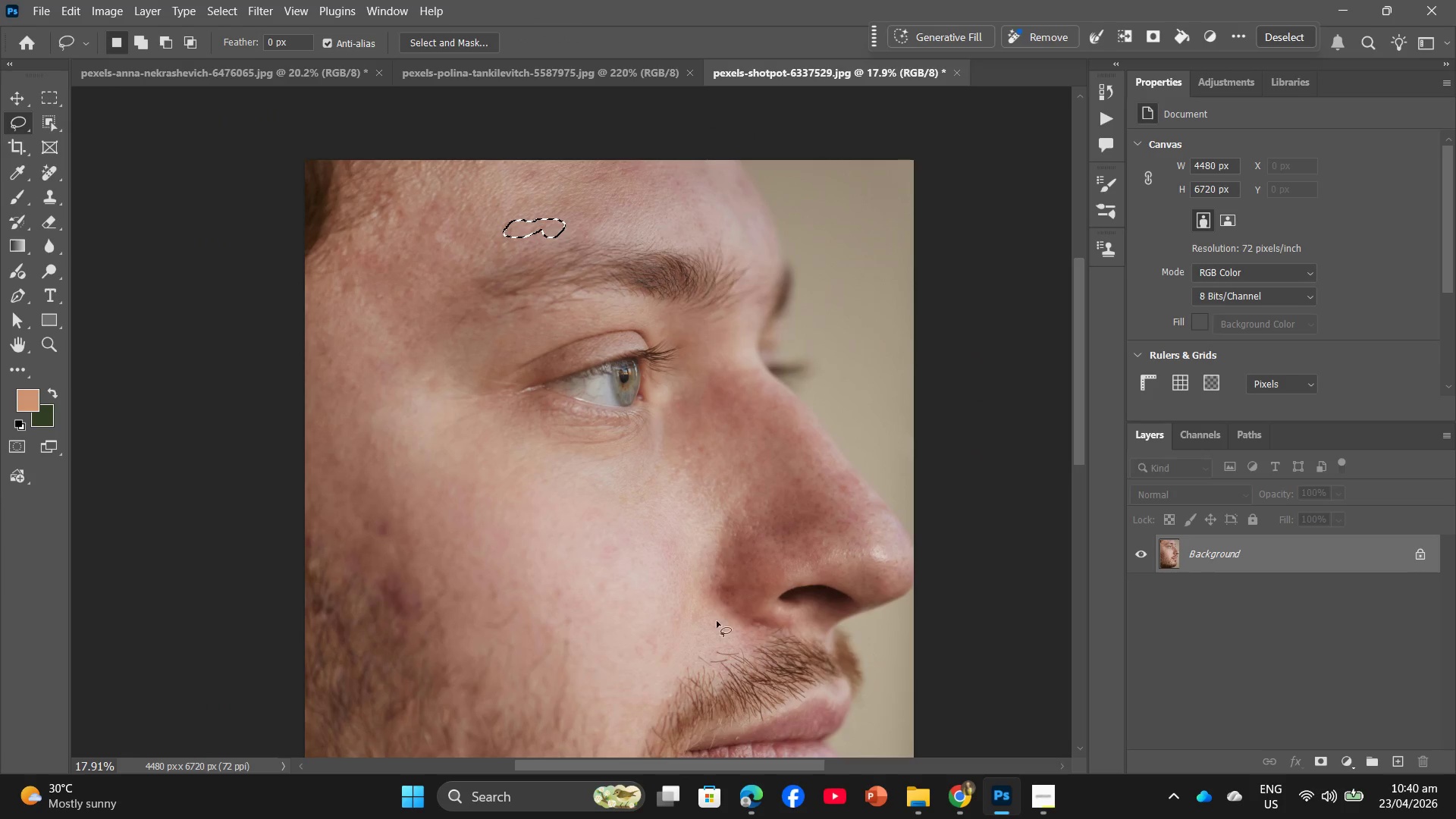 
hold_key(key=AltLeft, duration=0.95)
scroll: coordinate [369, 472], scroll_direction: up, amount: 8.0
 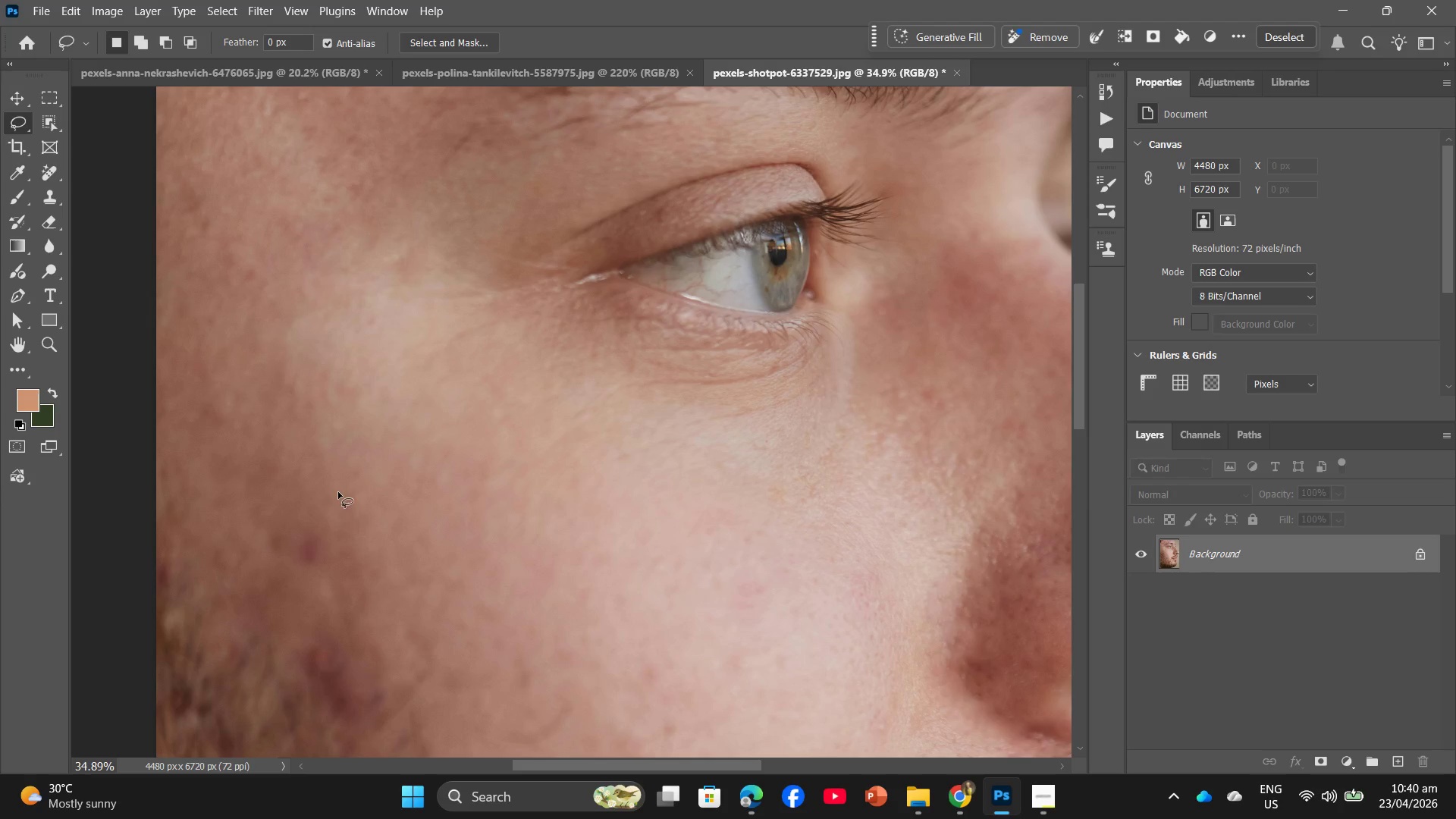 
right_click([334, 538])
 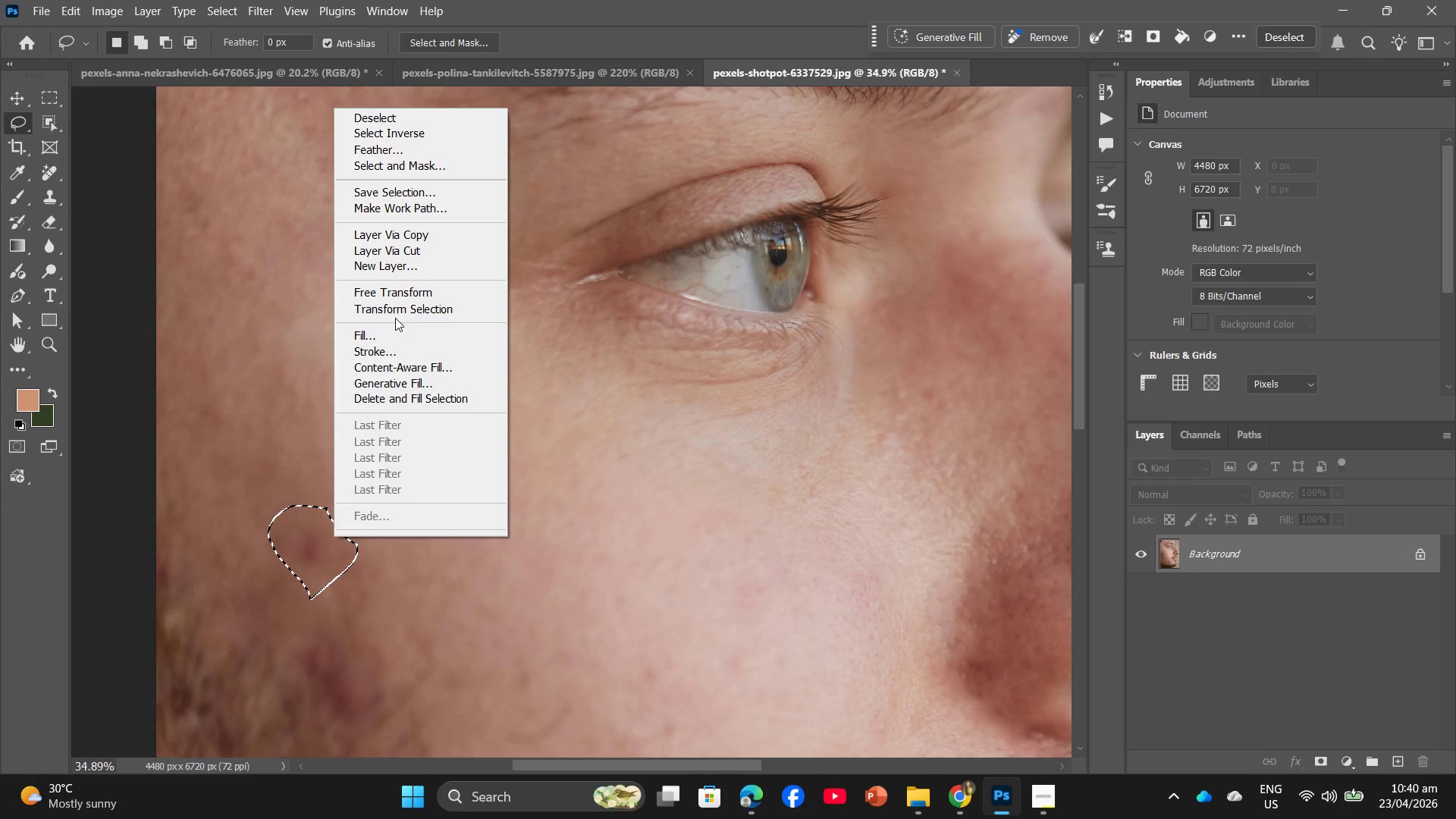 
left_click([397, 340])
 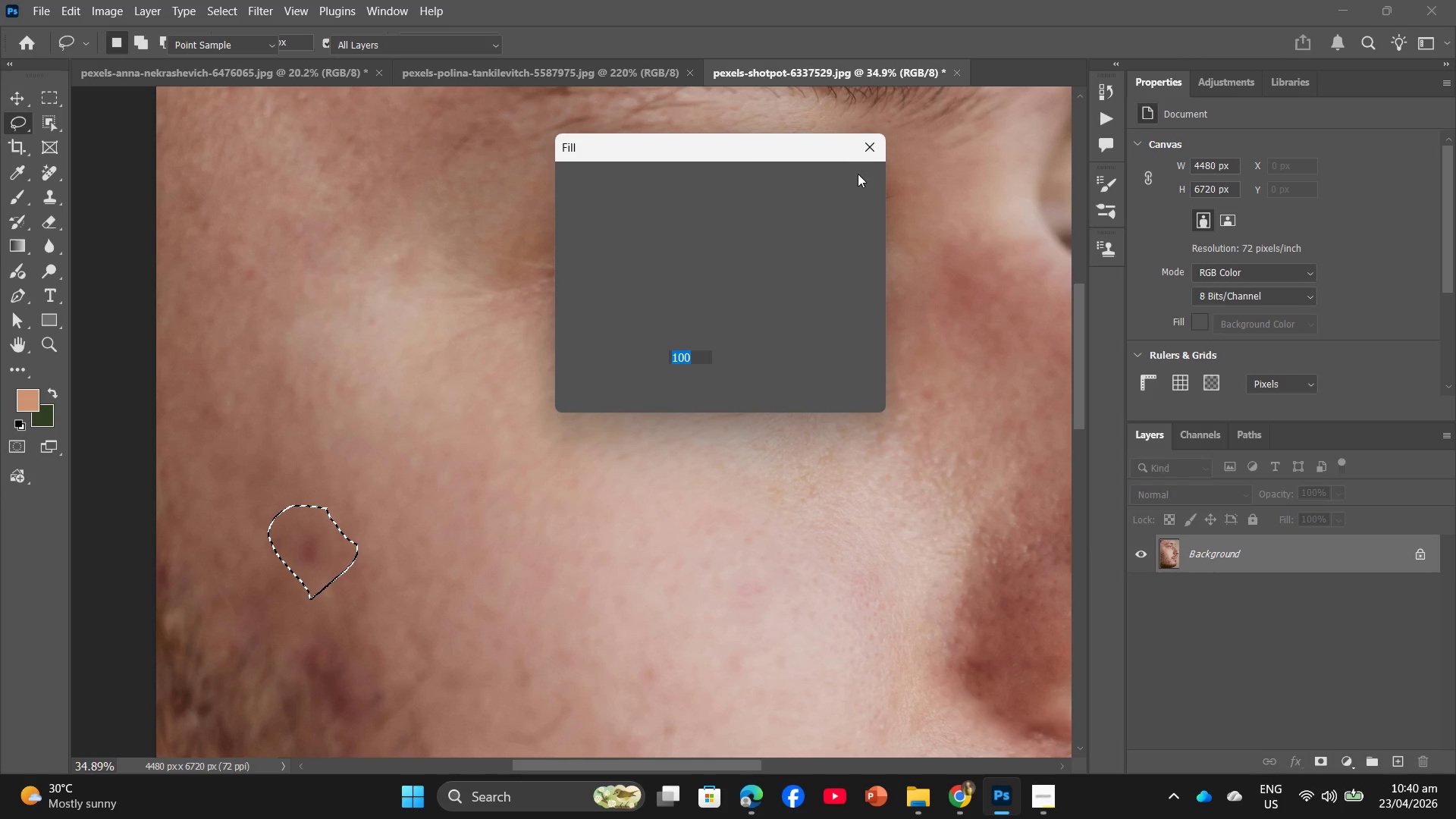 
left_click([853, 183])
 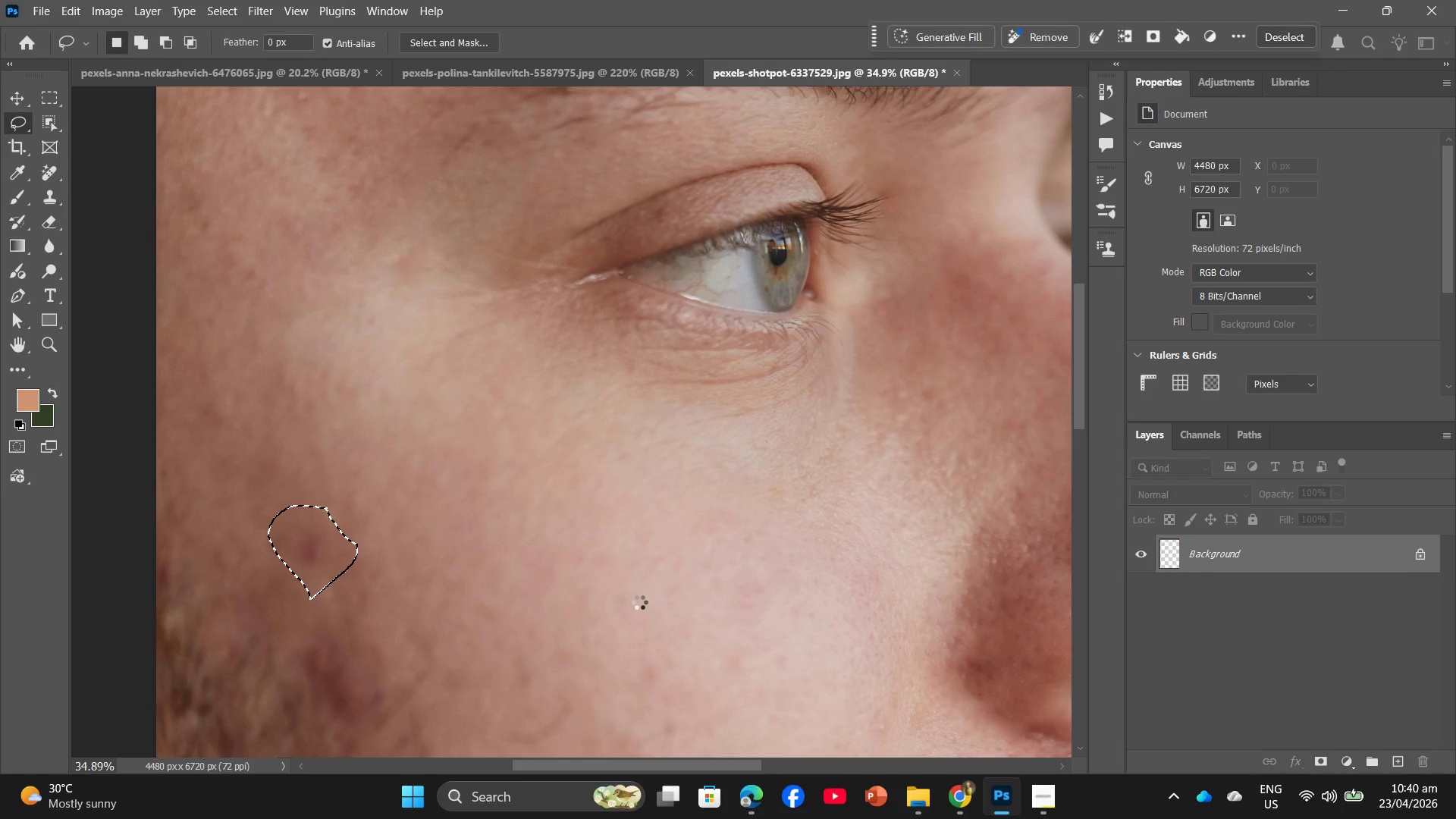 
scroll: coordinate [485, 429], scroll_direction: none, amount: 0.0
 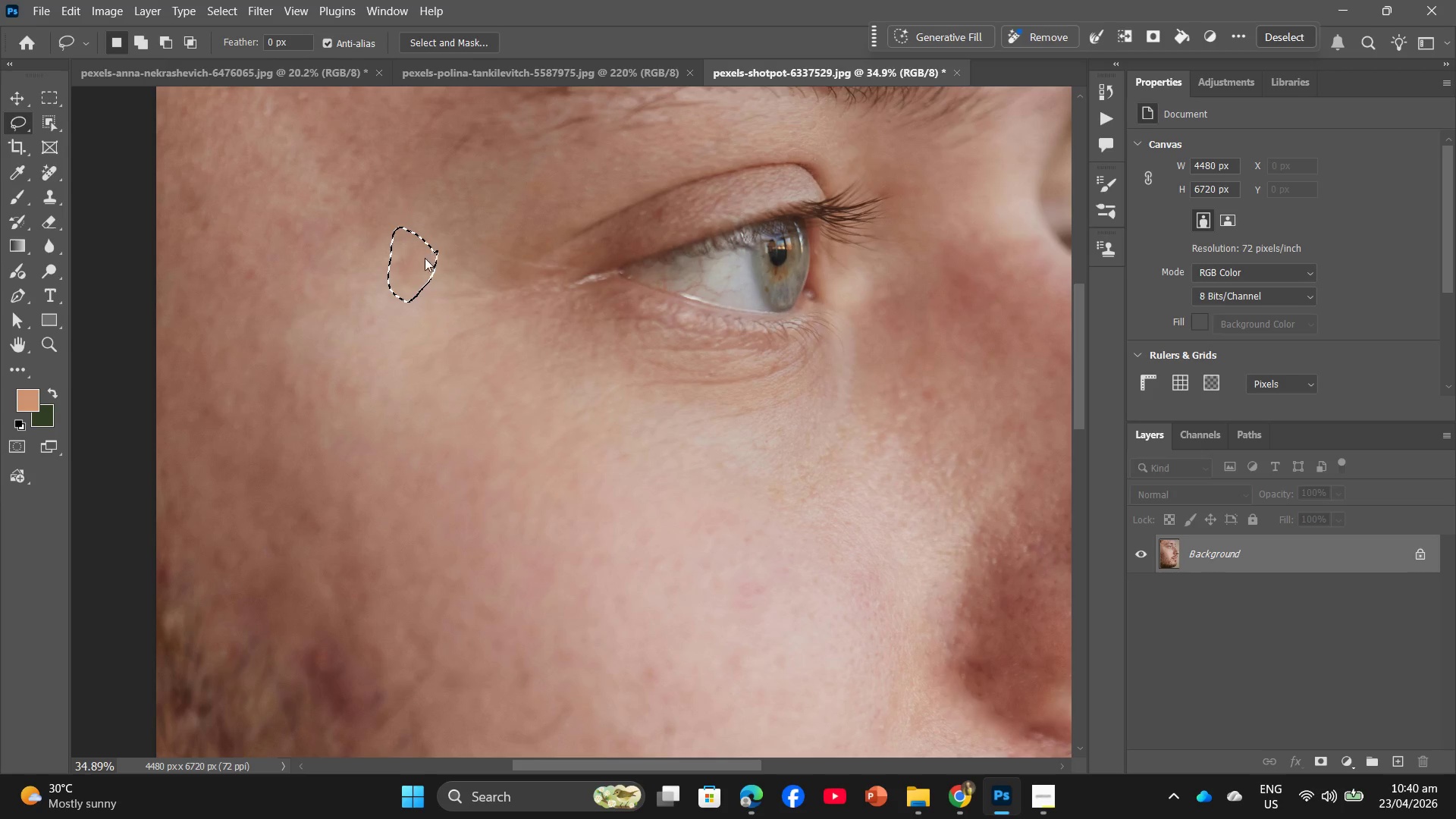 
left_click([508, 485])
 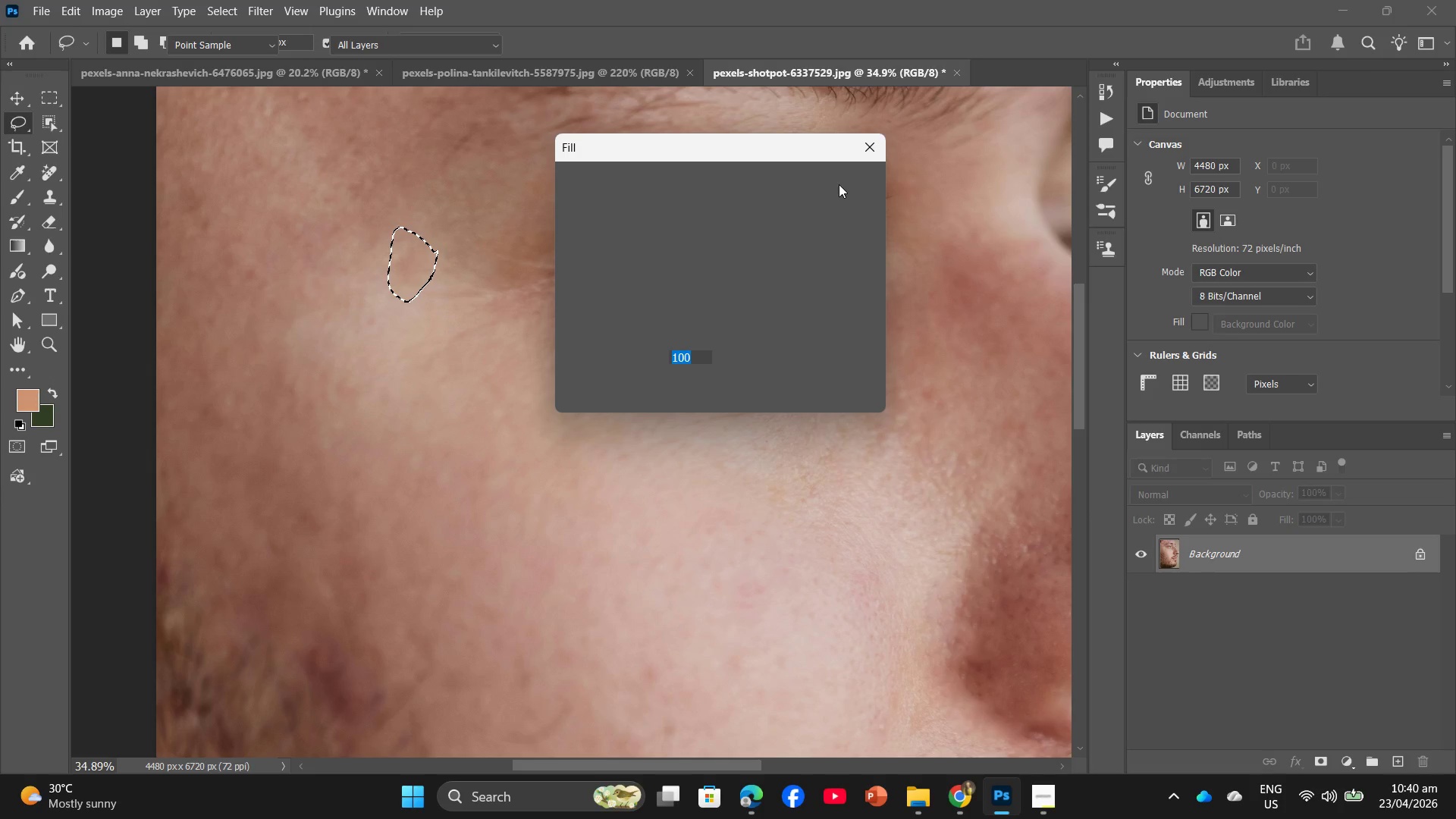 
left_click([839, 183])
 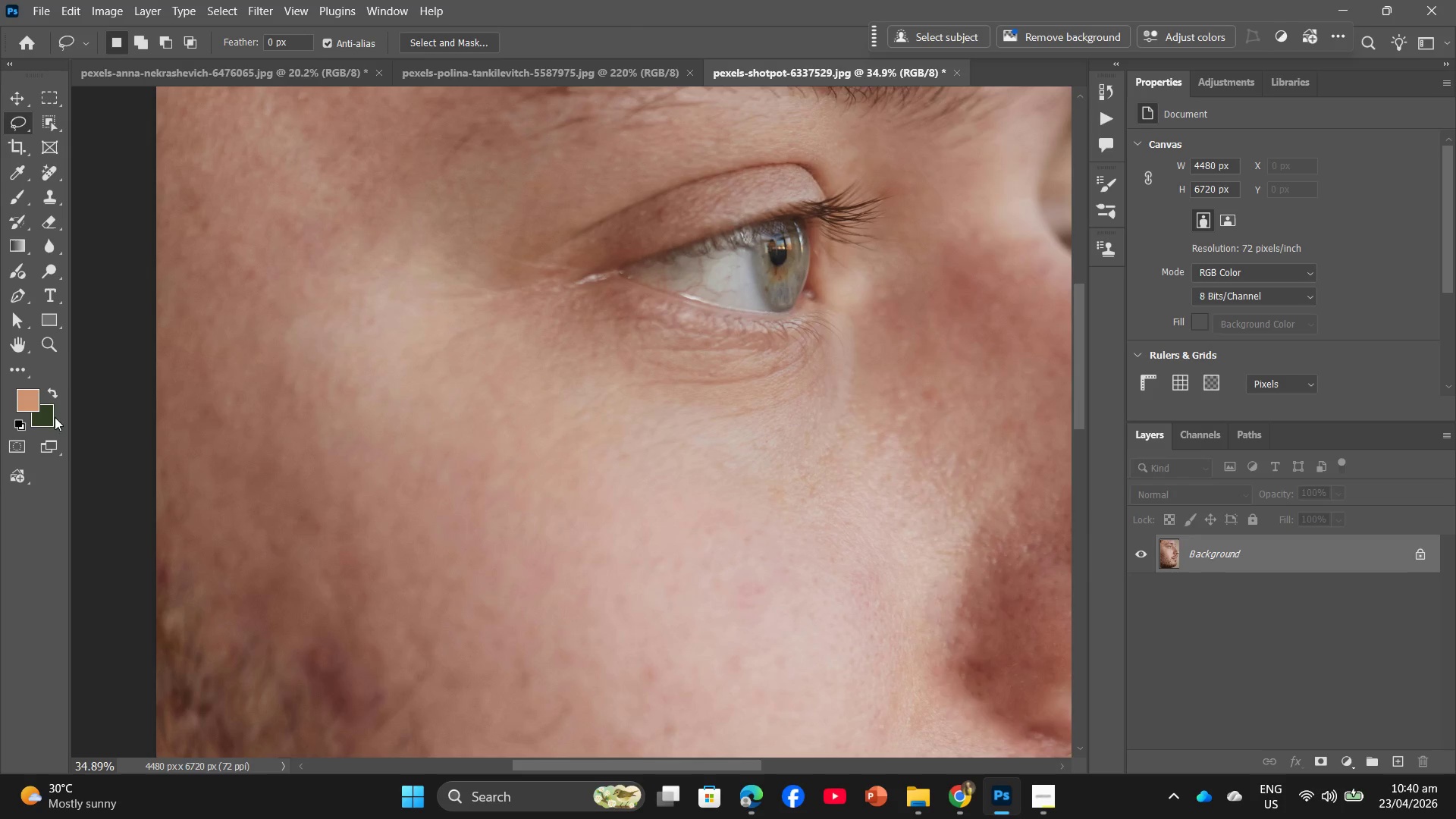 
left_click_drag(start_coordinate=[225, 377], to_coordinate=[222, 352])
 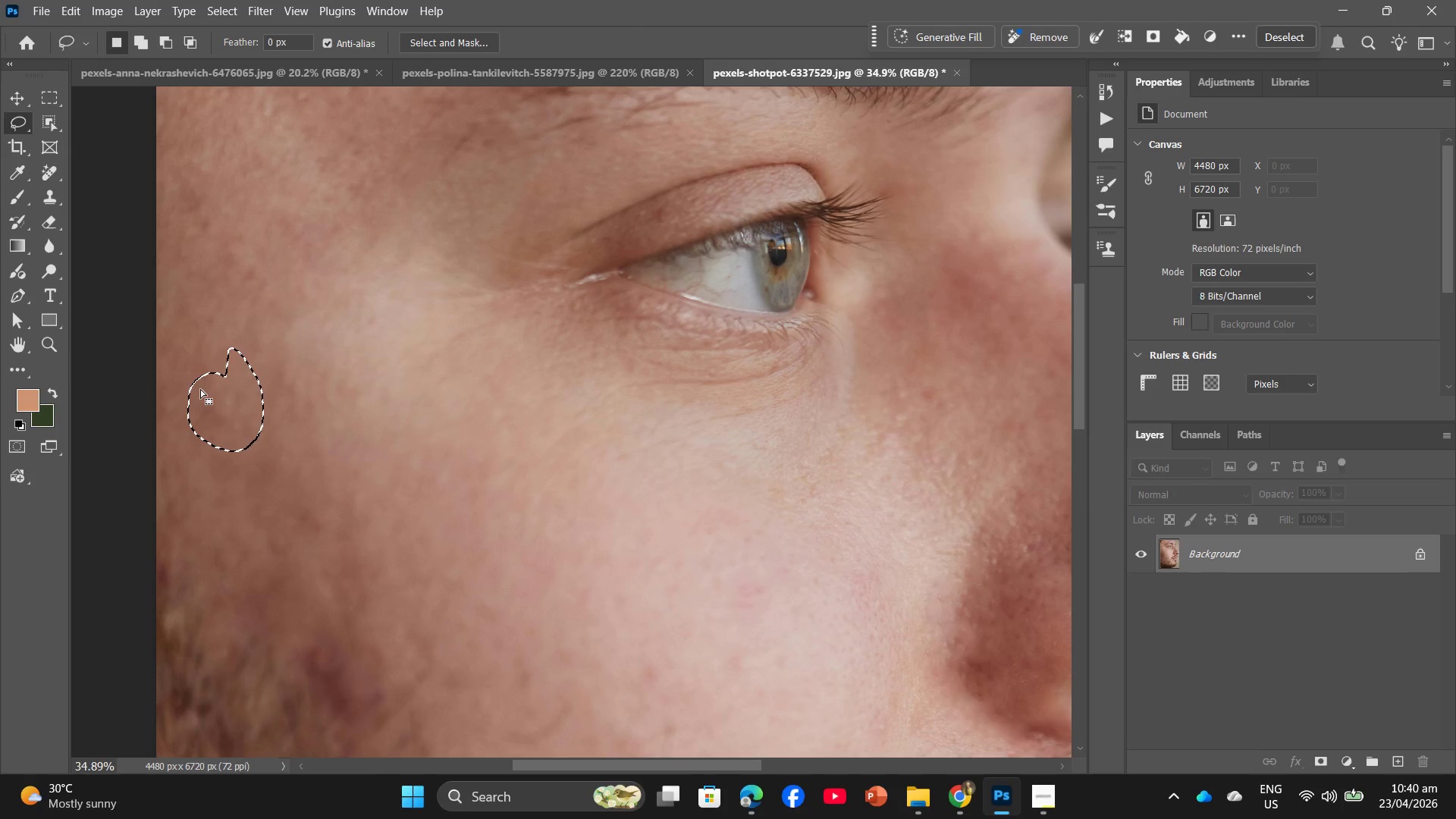 
right_click([200, 390])
 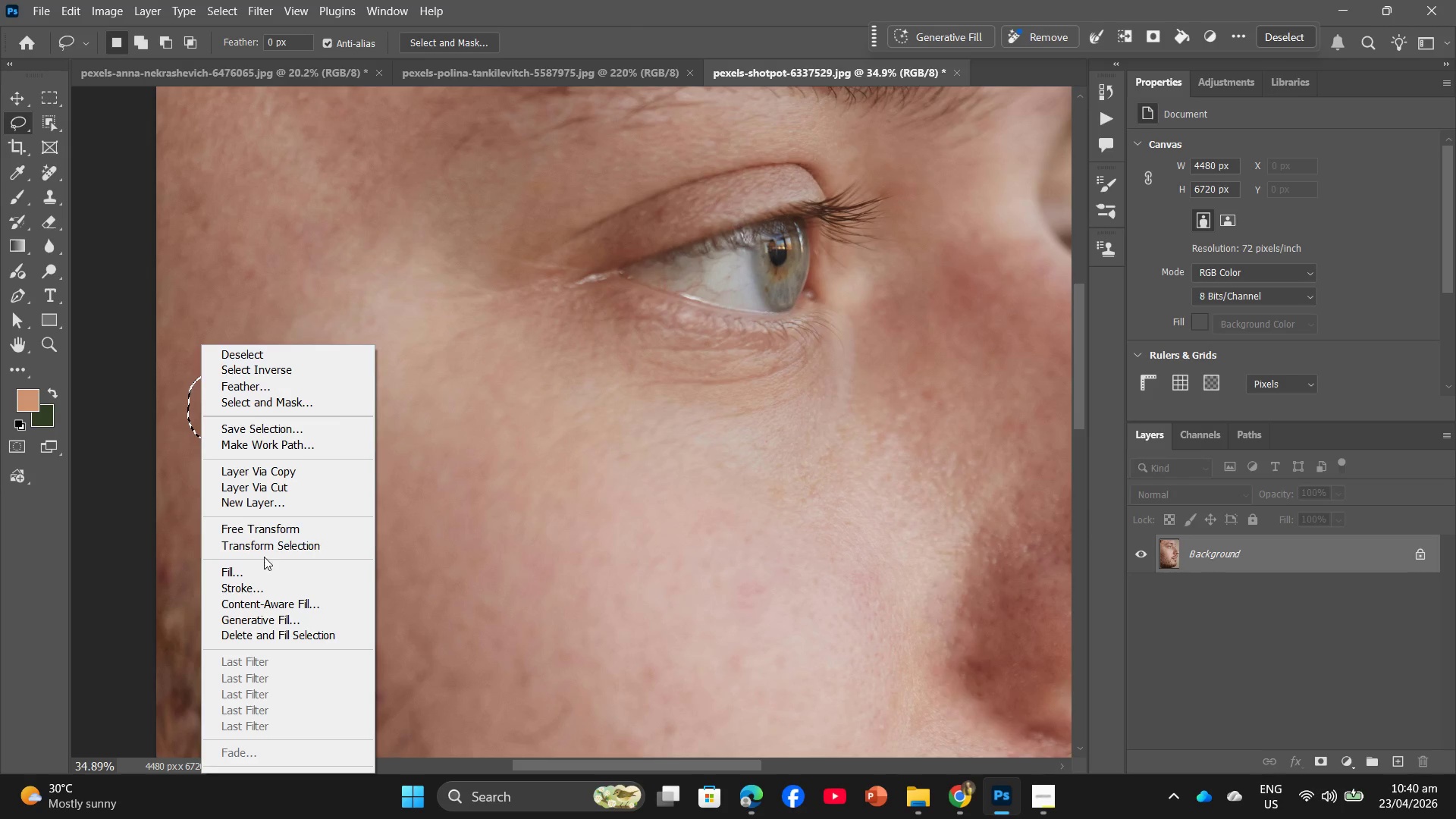 
left_click([259, 571])
 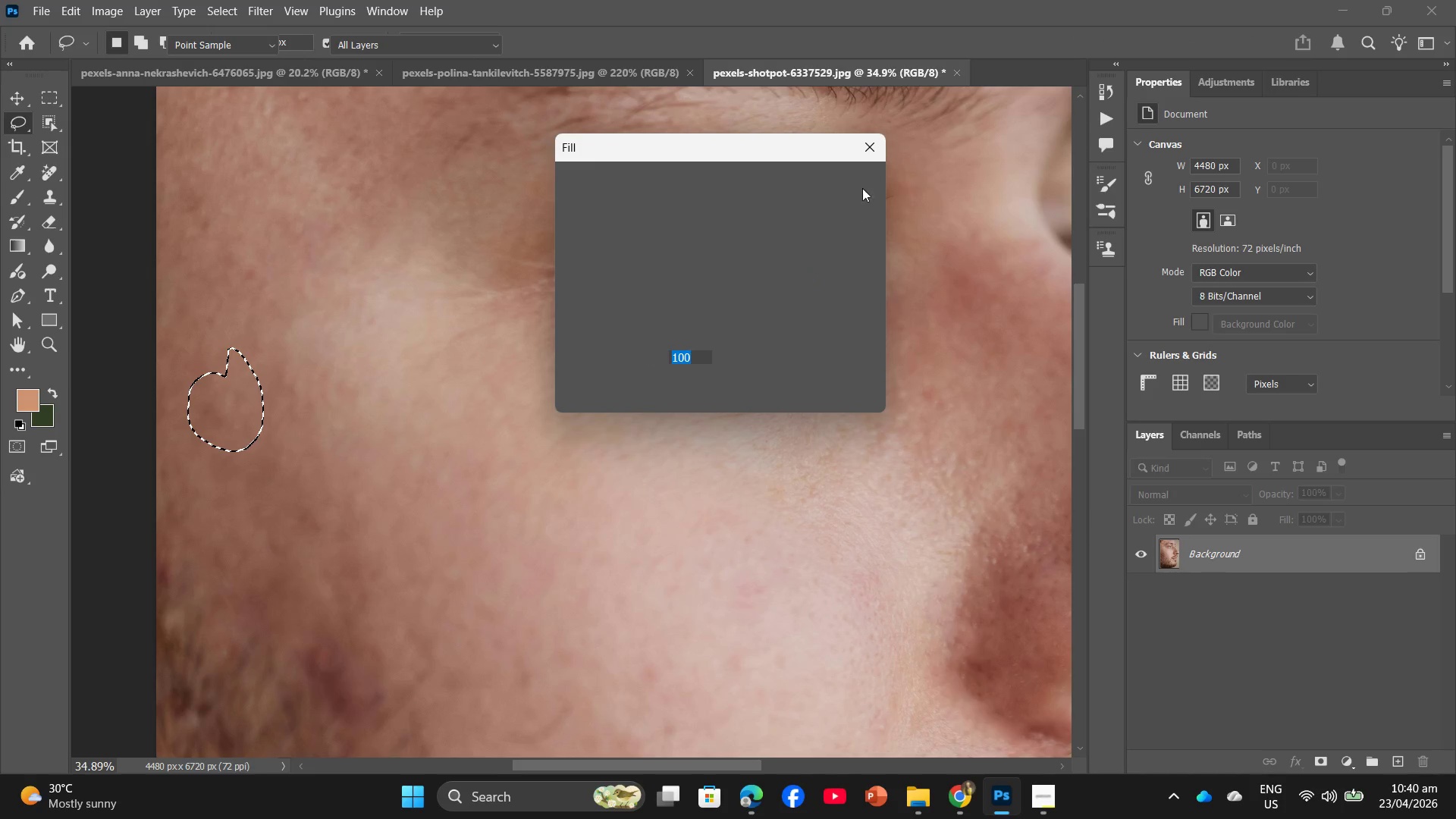 
left_click([864, 181])
 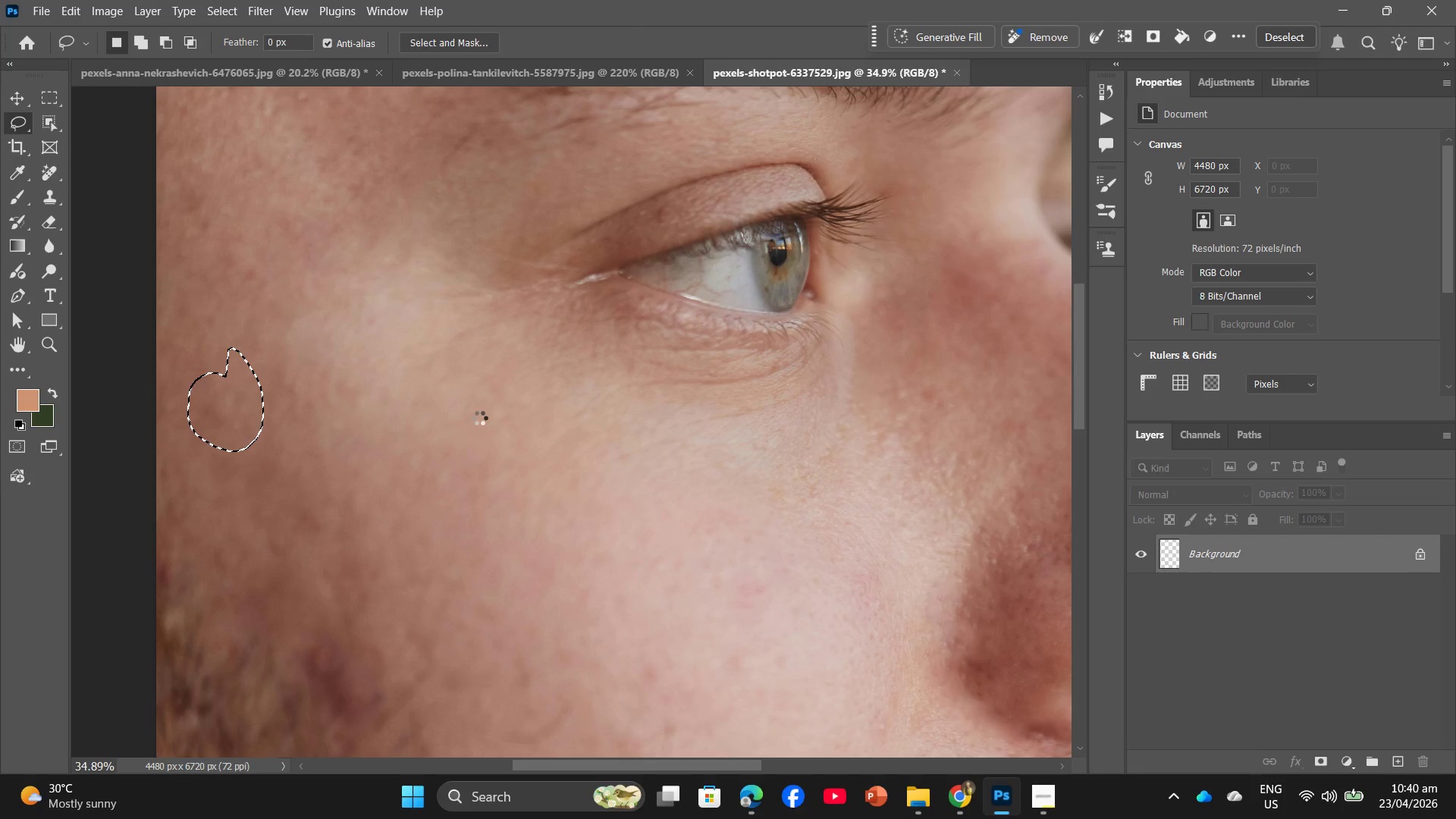 
hold_key(key=AltLeft, duration=0.59)
scroll: coordinate [717, 525], scroll_direction: down, amount: 16.0
 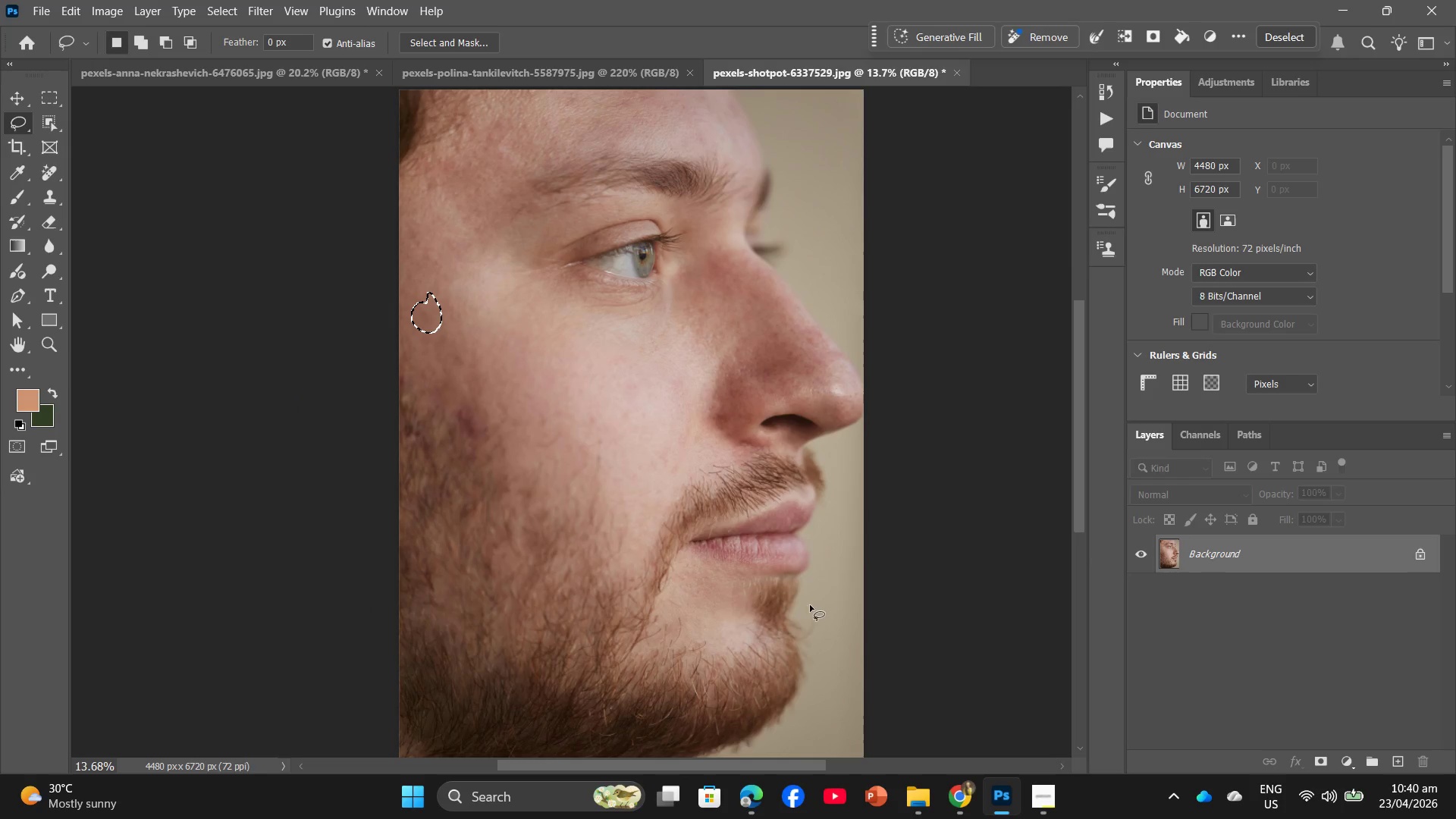 
hold_key(key=AltLeft, duration=1.06)
scroll: coordinate [597, 640], scroll_direction: up, amount: 15.0
 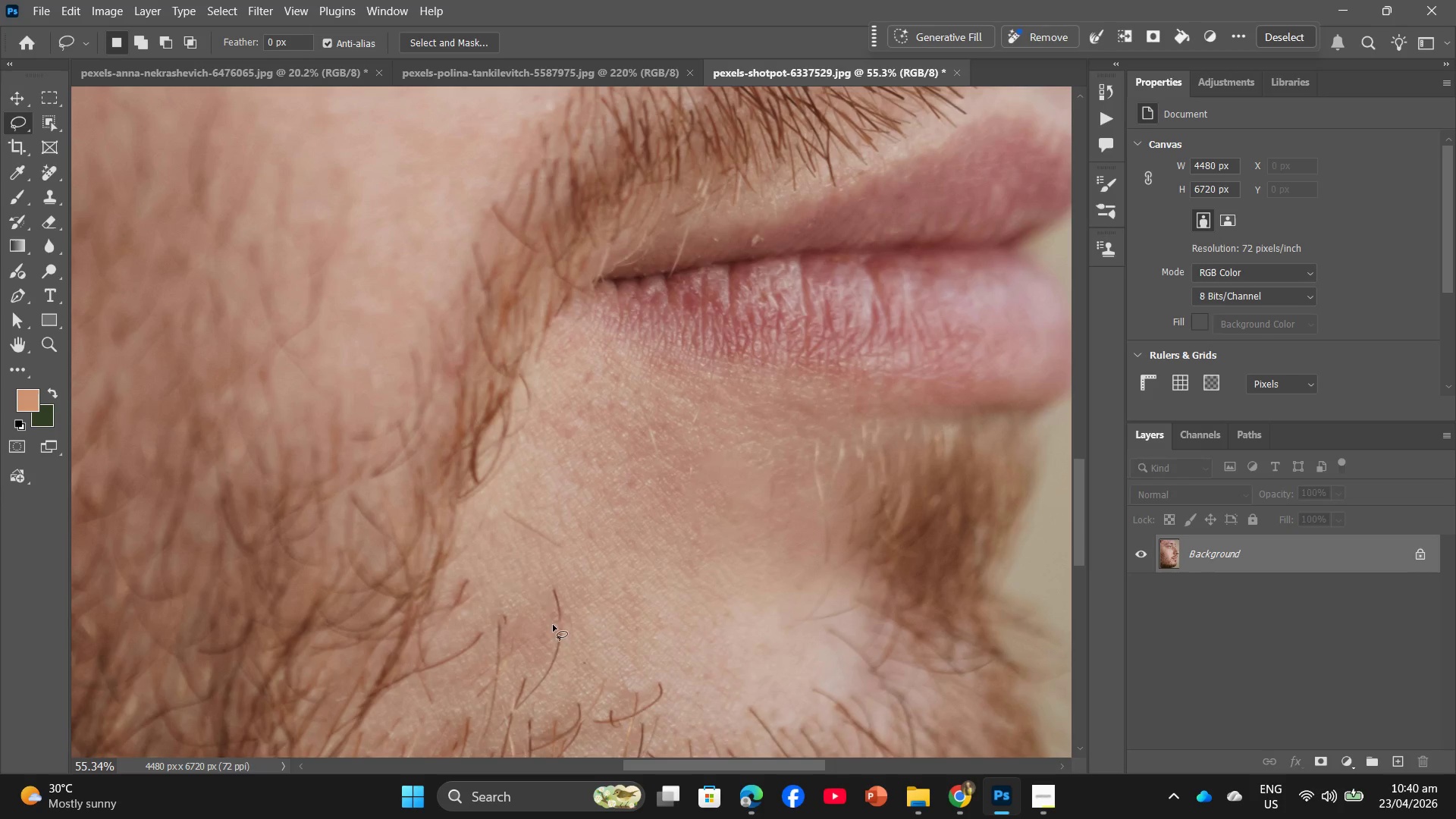 
left_click_drag(start_coordinate=[556, 610], to_coordinate=[560, 598])
 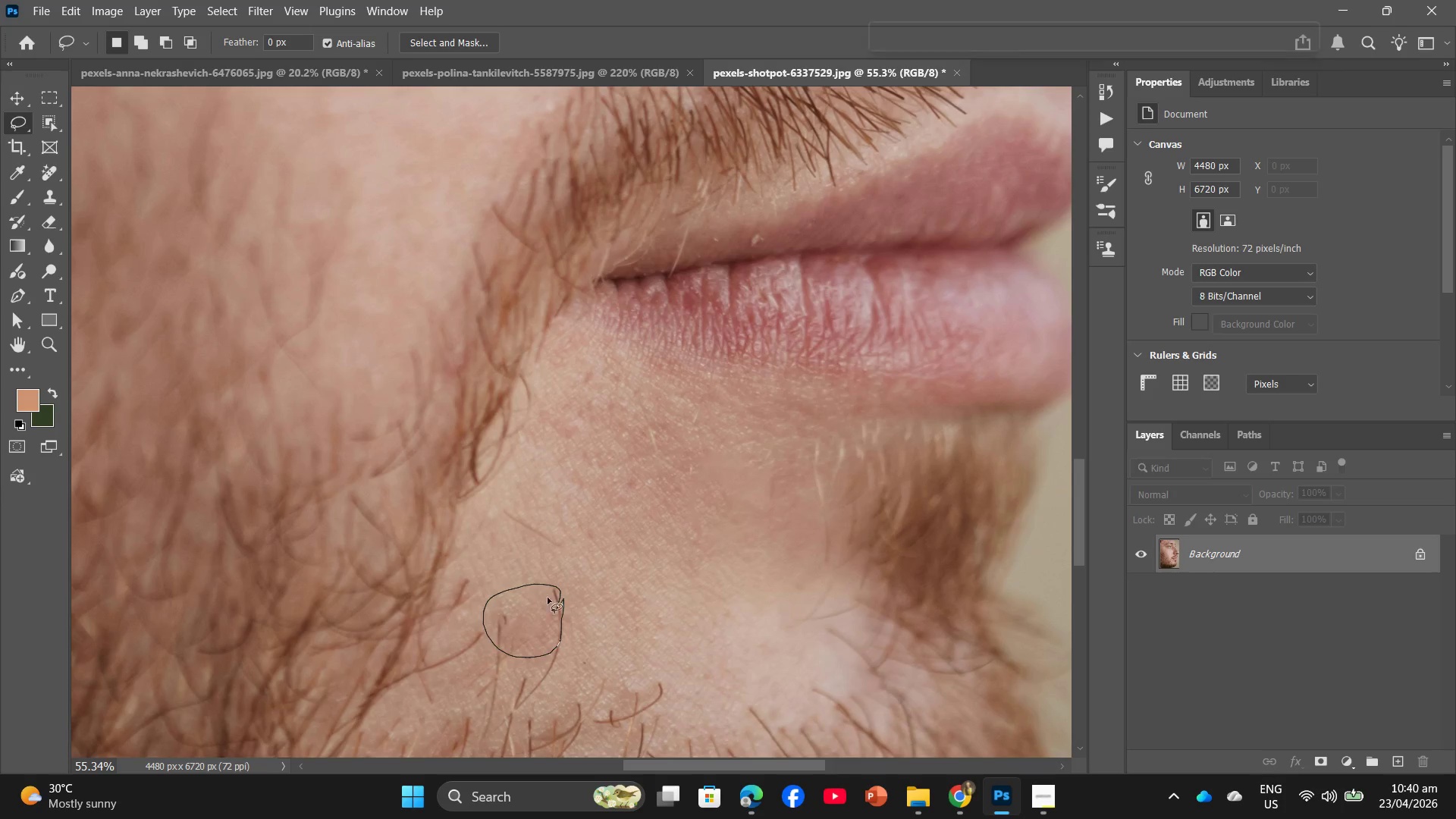 
right_click([500, 617])
 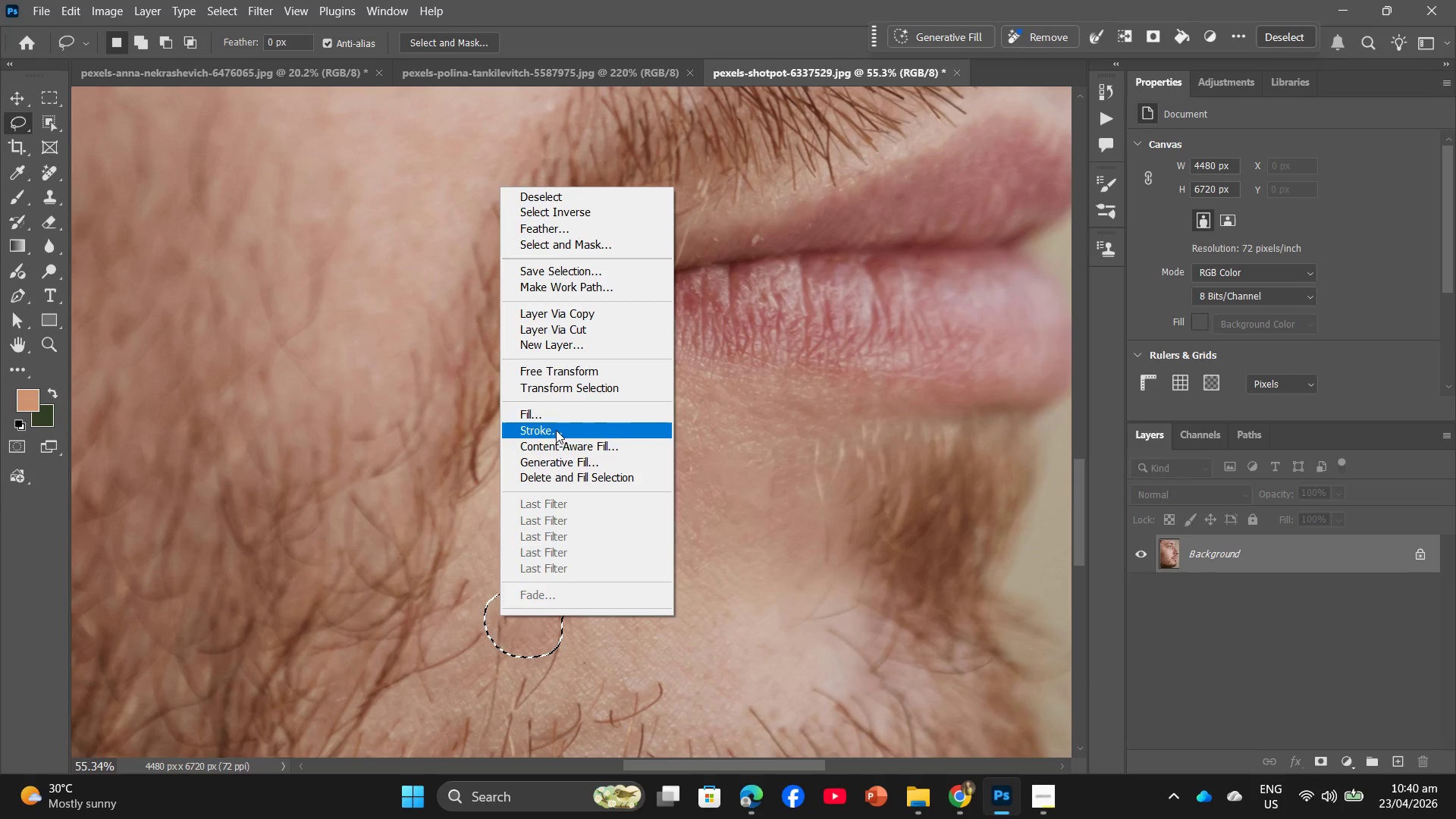 
left_click([554, 410])
 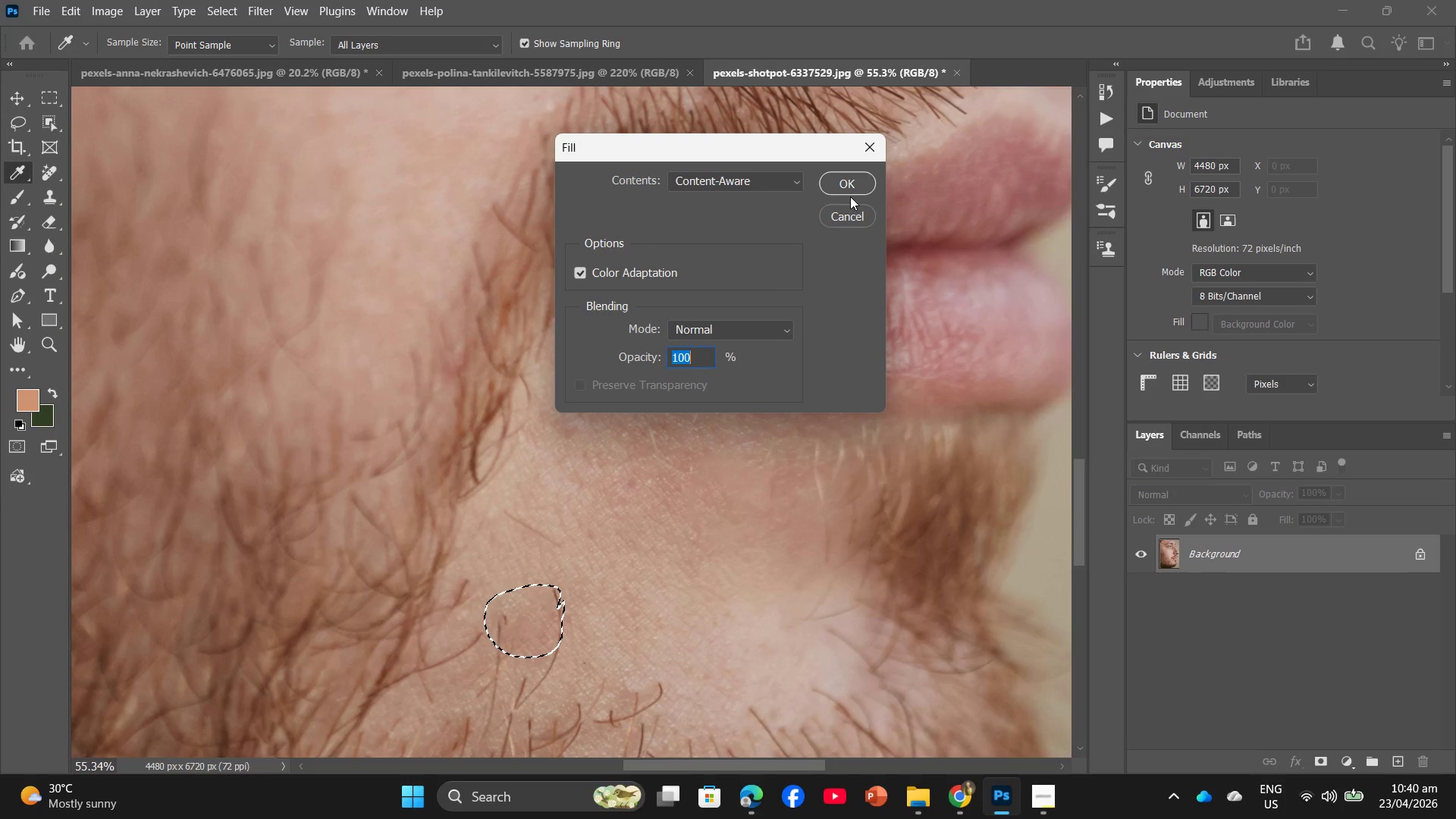 
left_click([852, 193])
 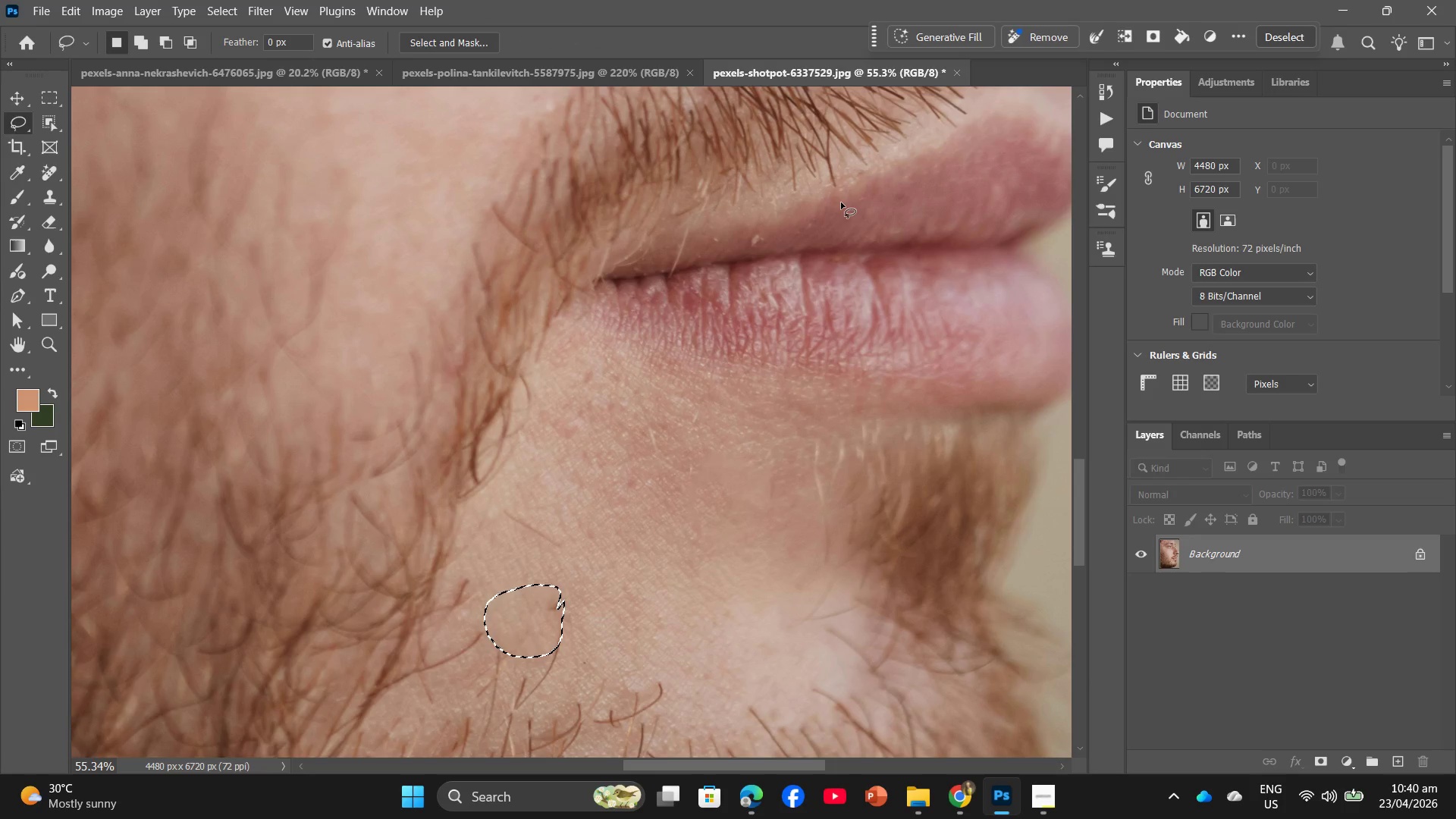 
wait(6.39)
 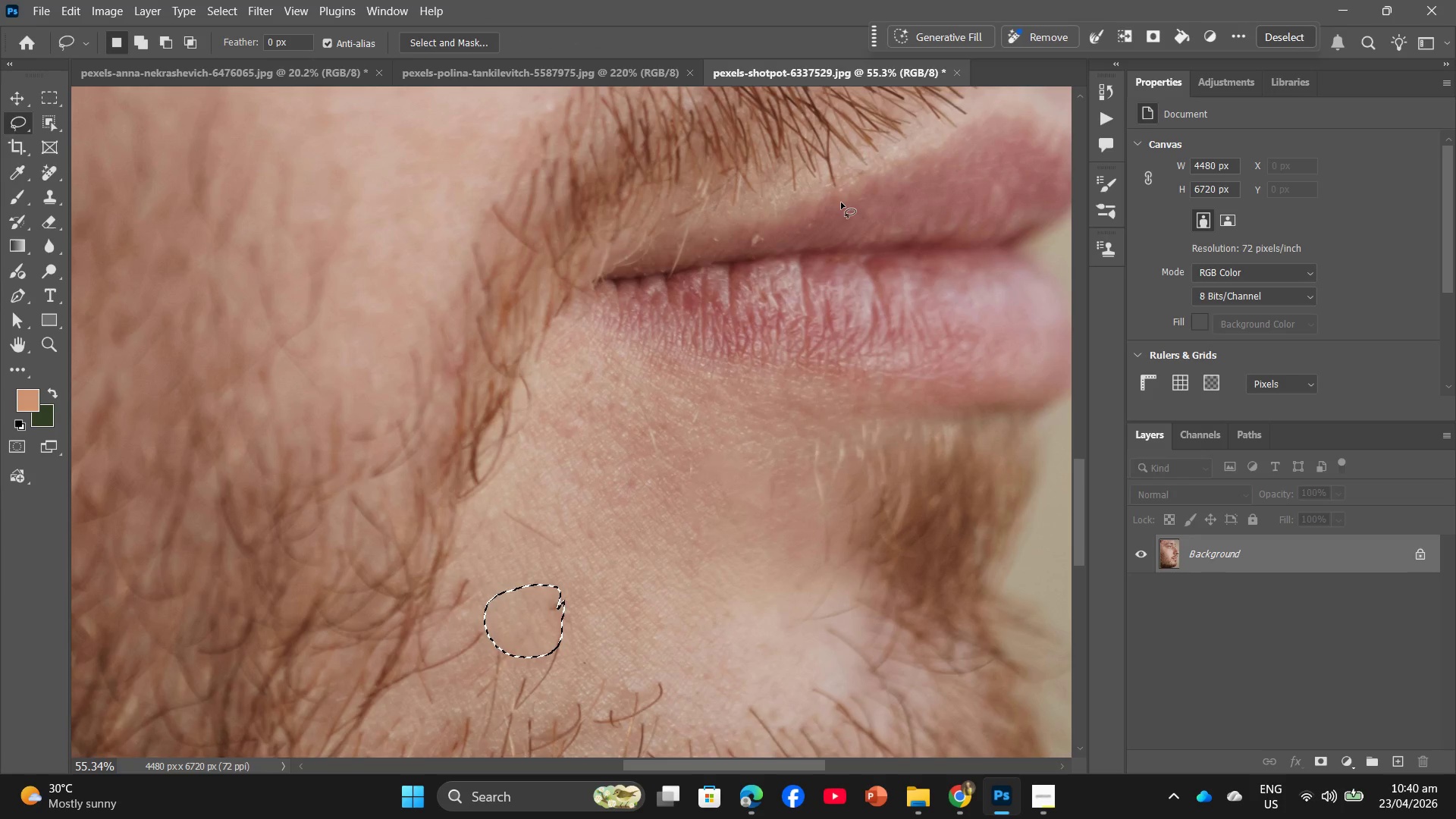 
hold_key(key=AltLeft, duration=0.8)
scroll: coordinate [606, 457], scroll_direction: down, amount: 7.0
 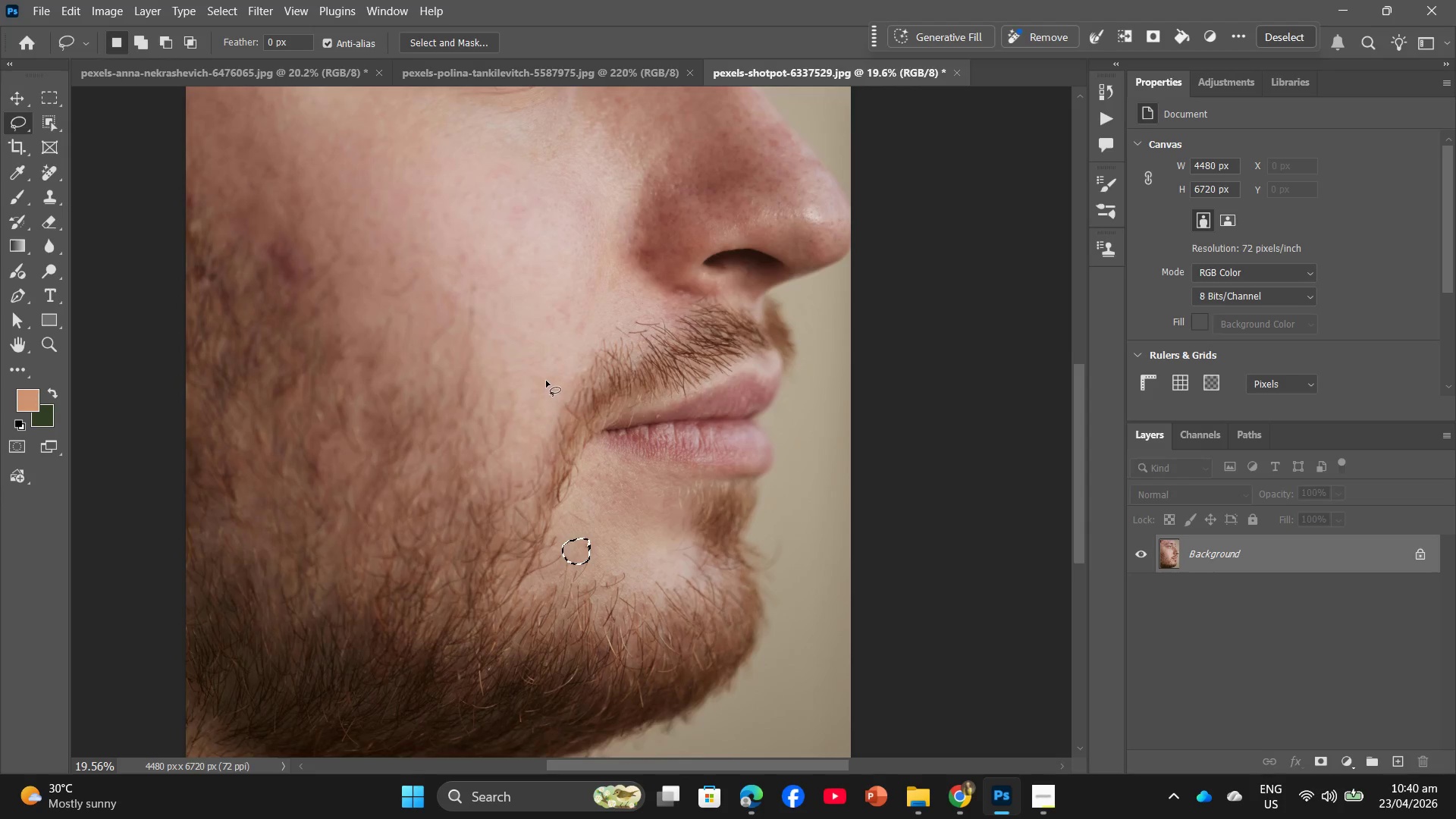 
hold_key(key=AltLeft, duration=0.45)
scroll: coordinate [546, 366], scroll_direction: up, amount: 5.0
 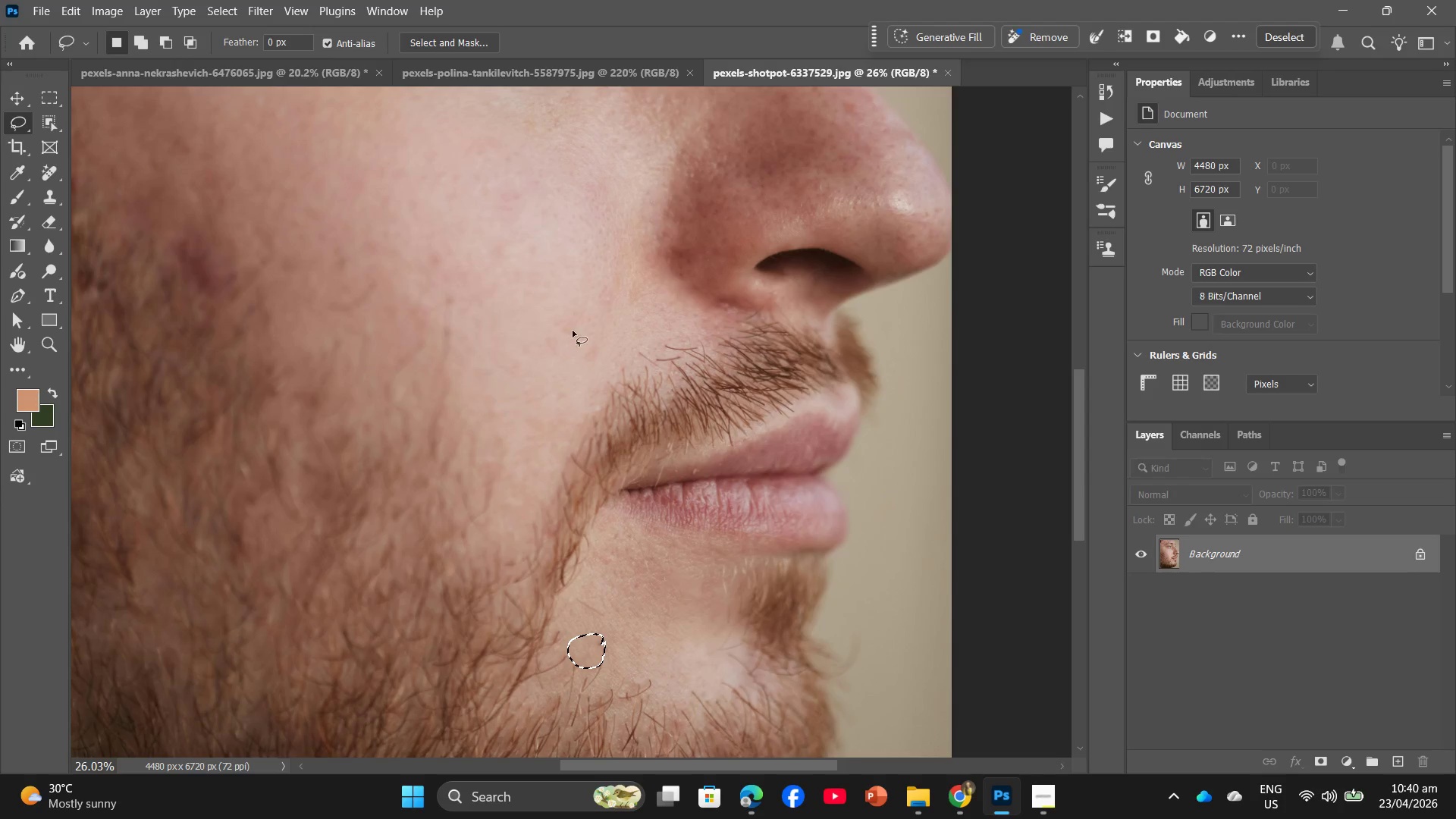 
left_click_drag(start_coordinate=[599, 340], to_coordinate=[601, 345])
 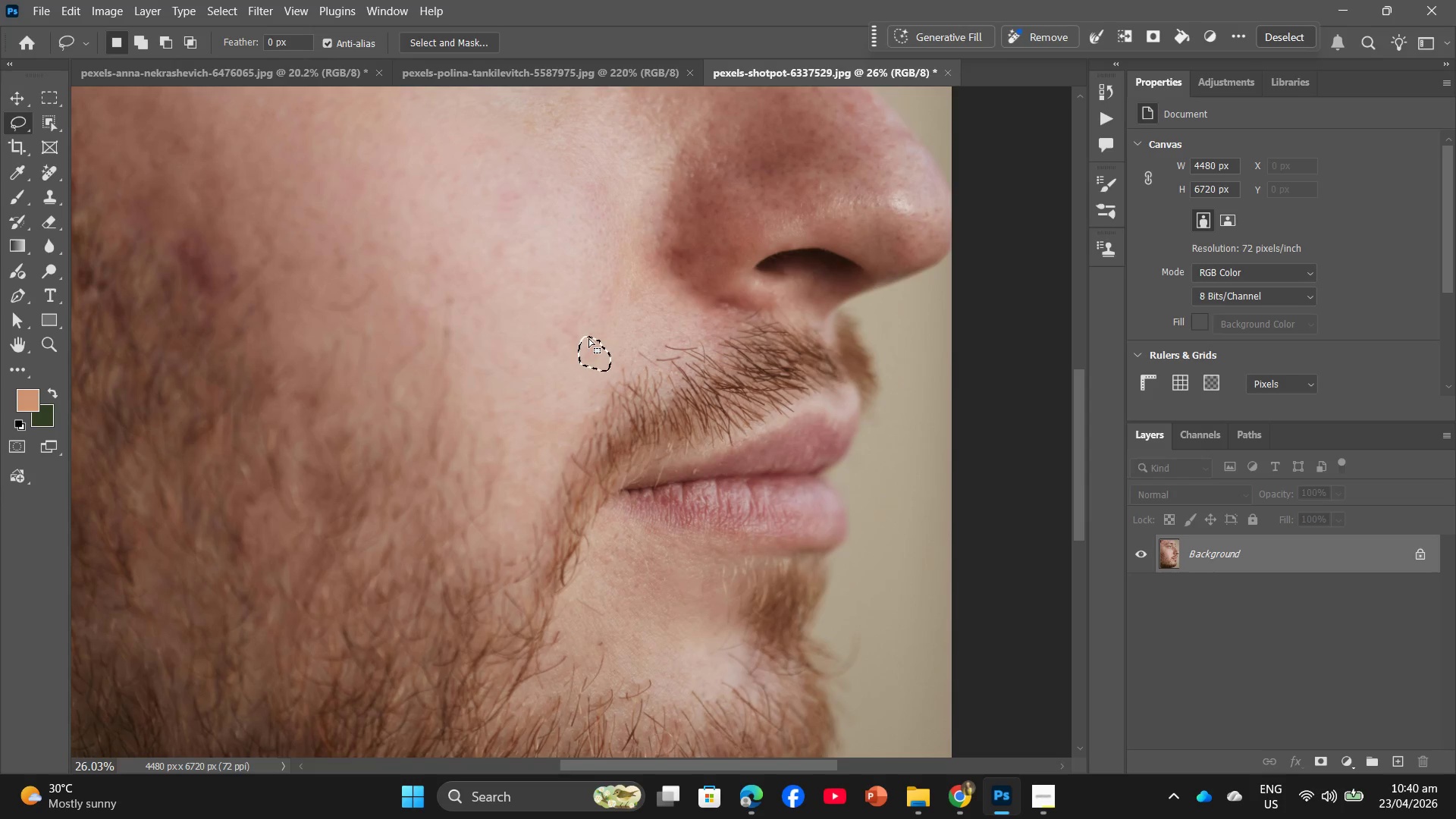 
right_click([587, 338])
 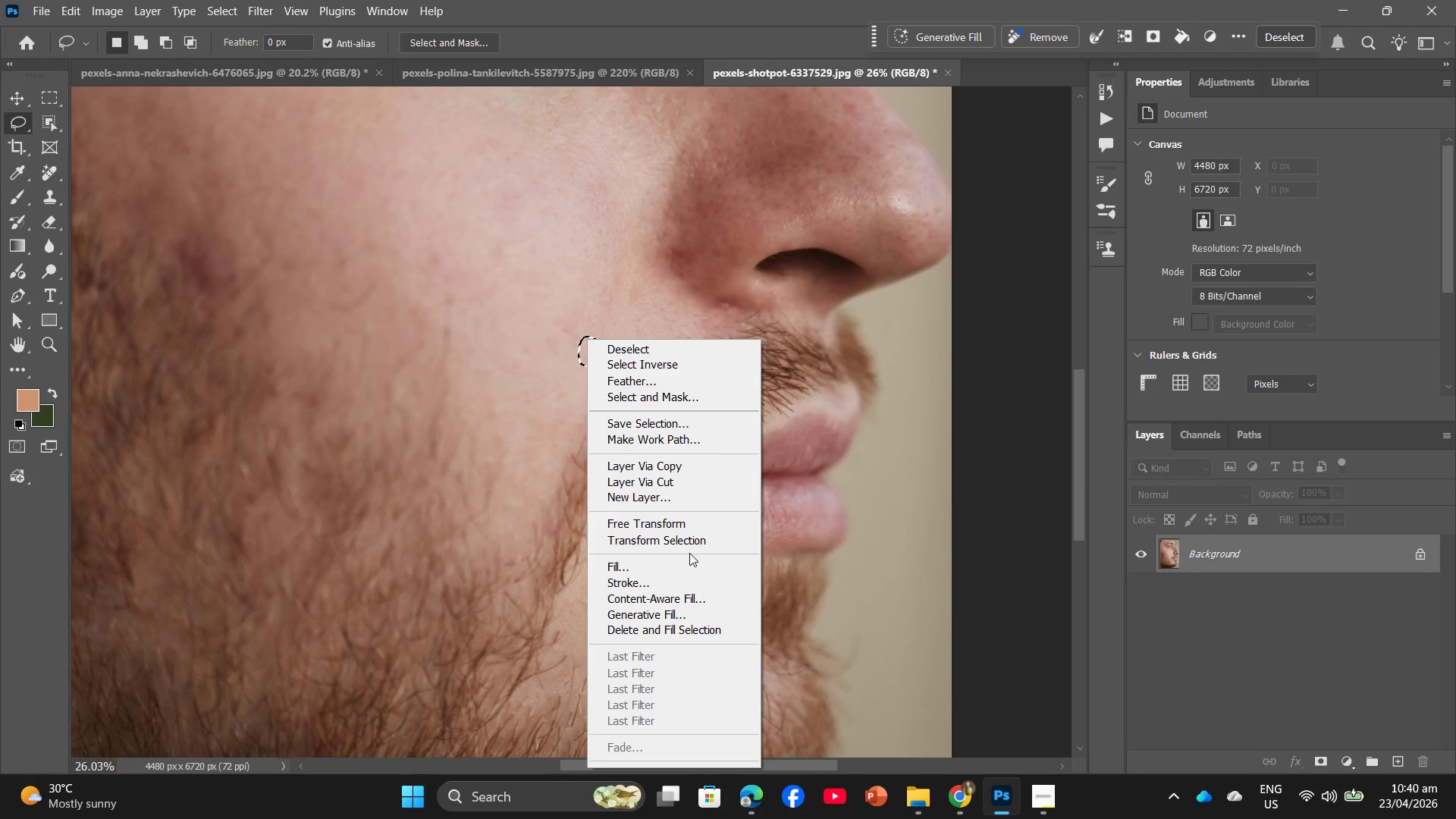 
left_click([675, 582])
 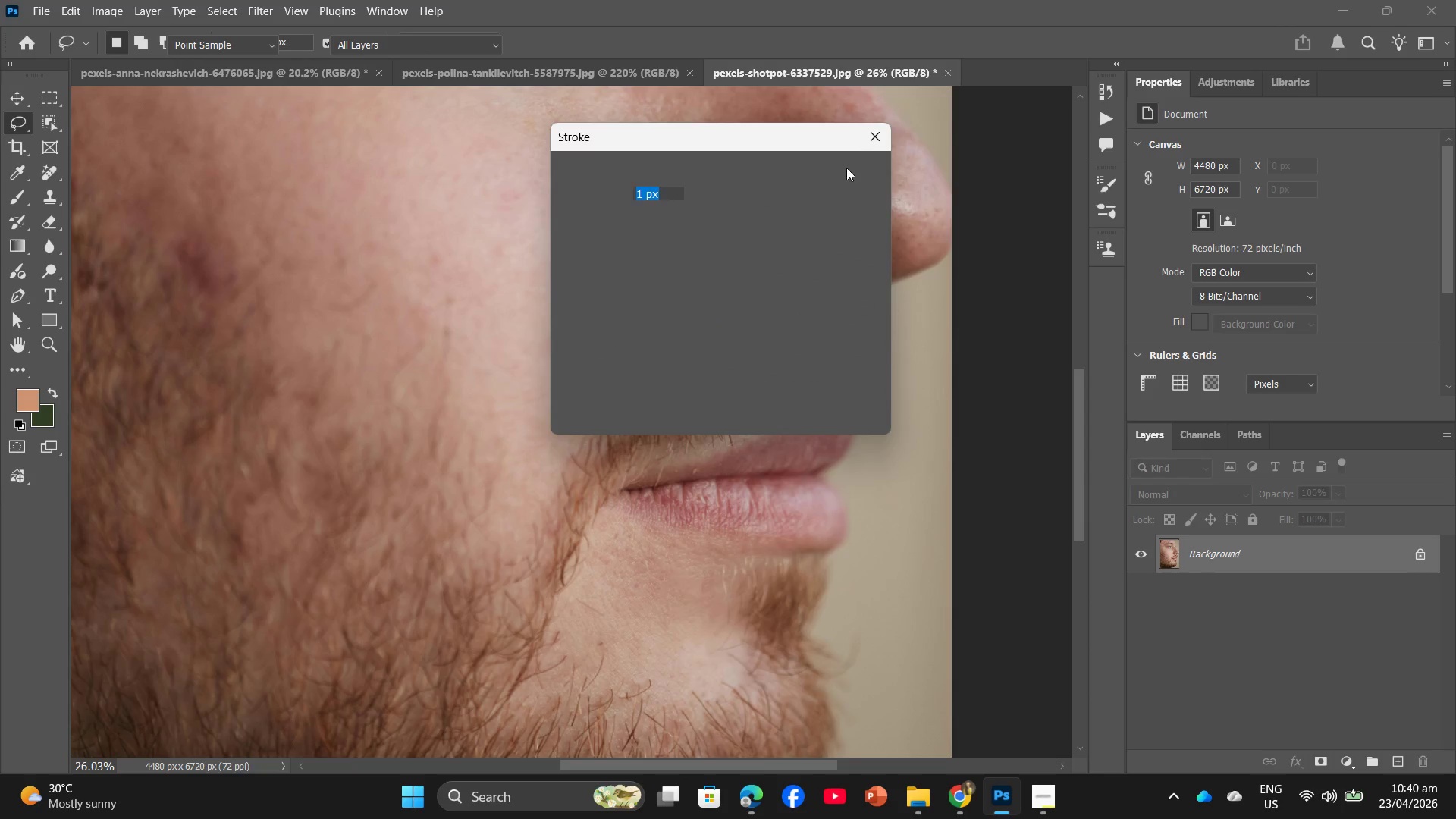 
left_click([877, 126])
 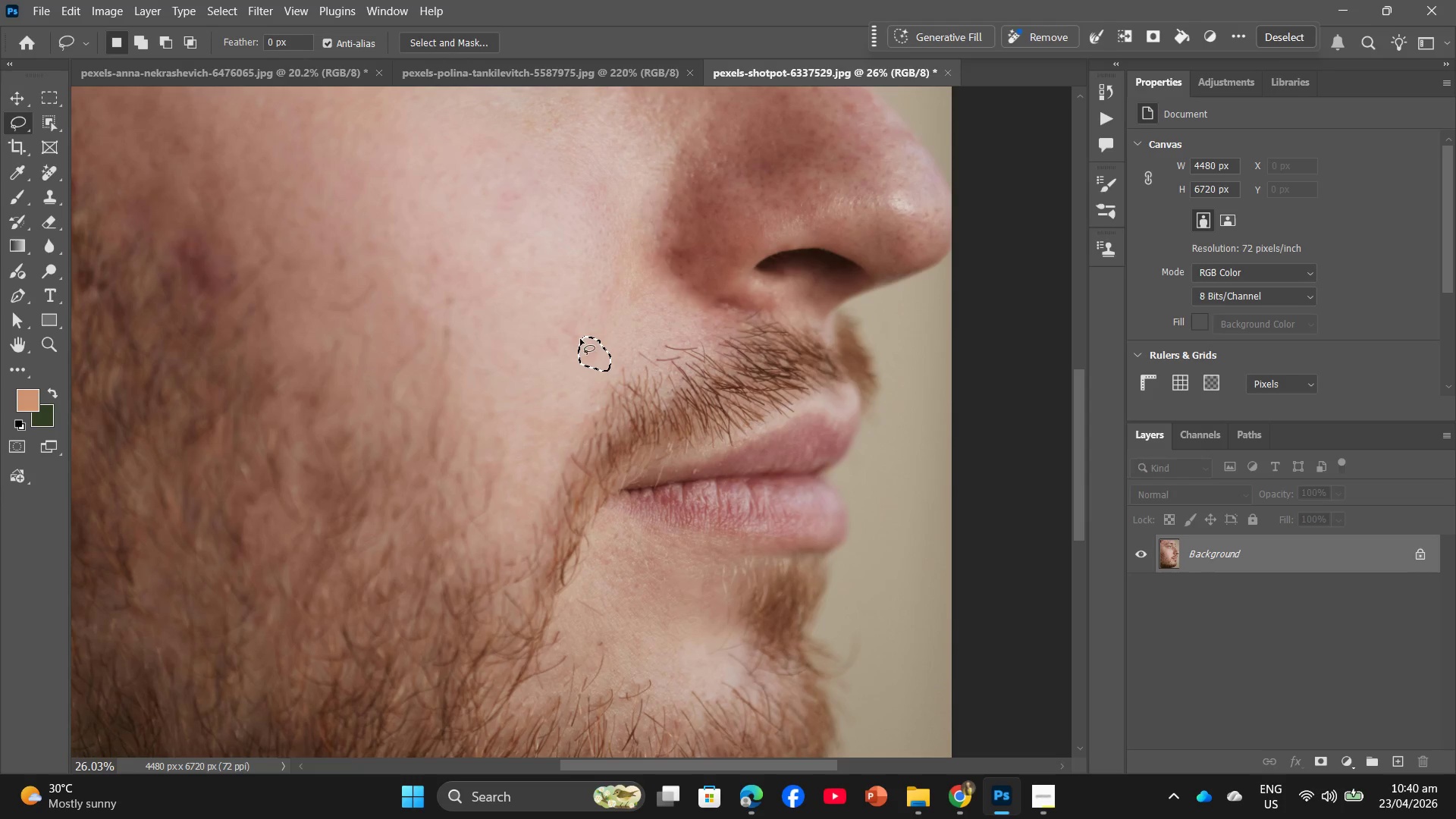 
right_click([588, 347])
 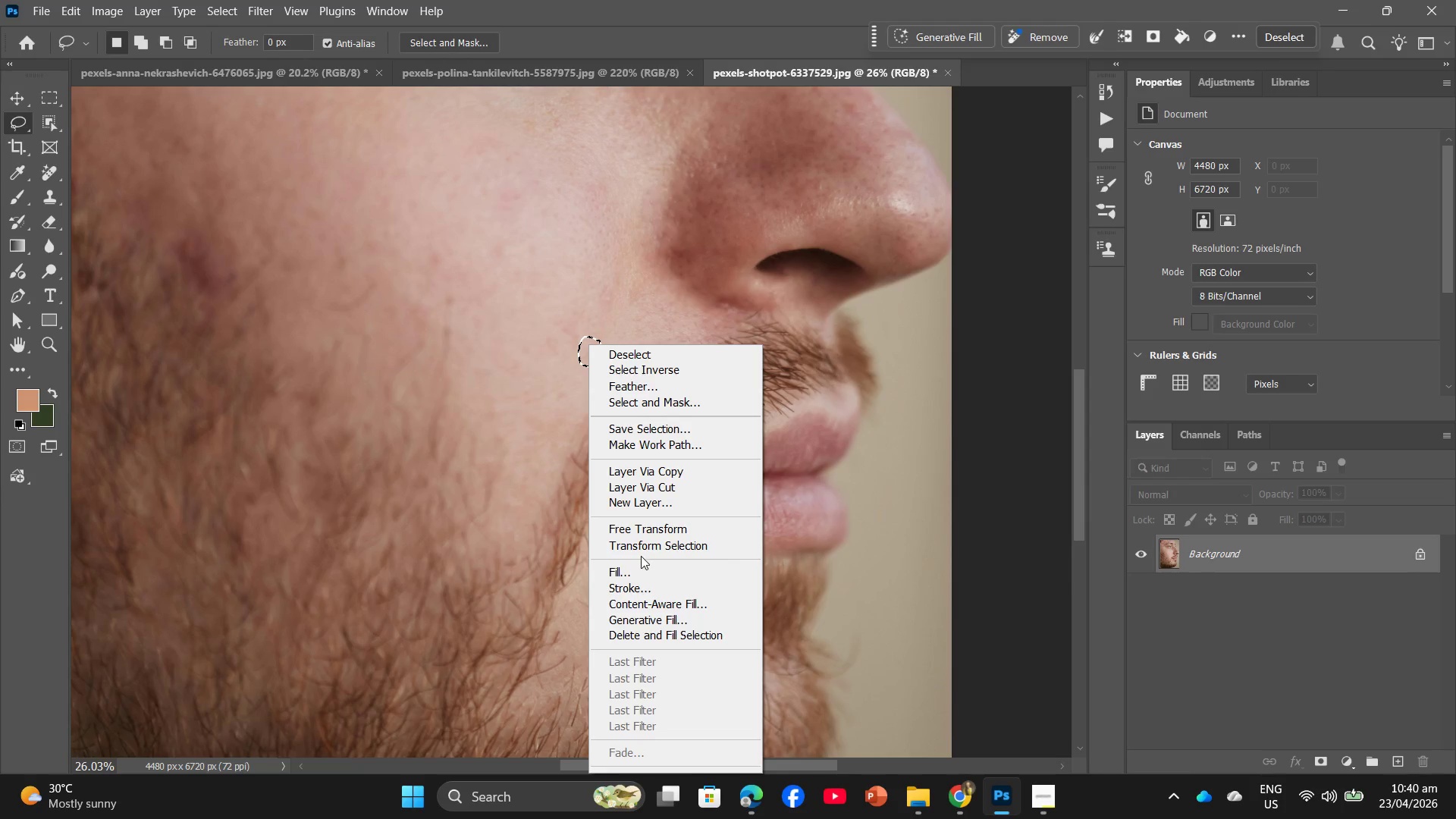 
left_click([637, 576])
 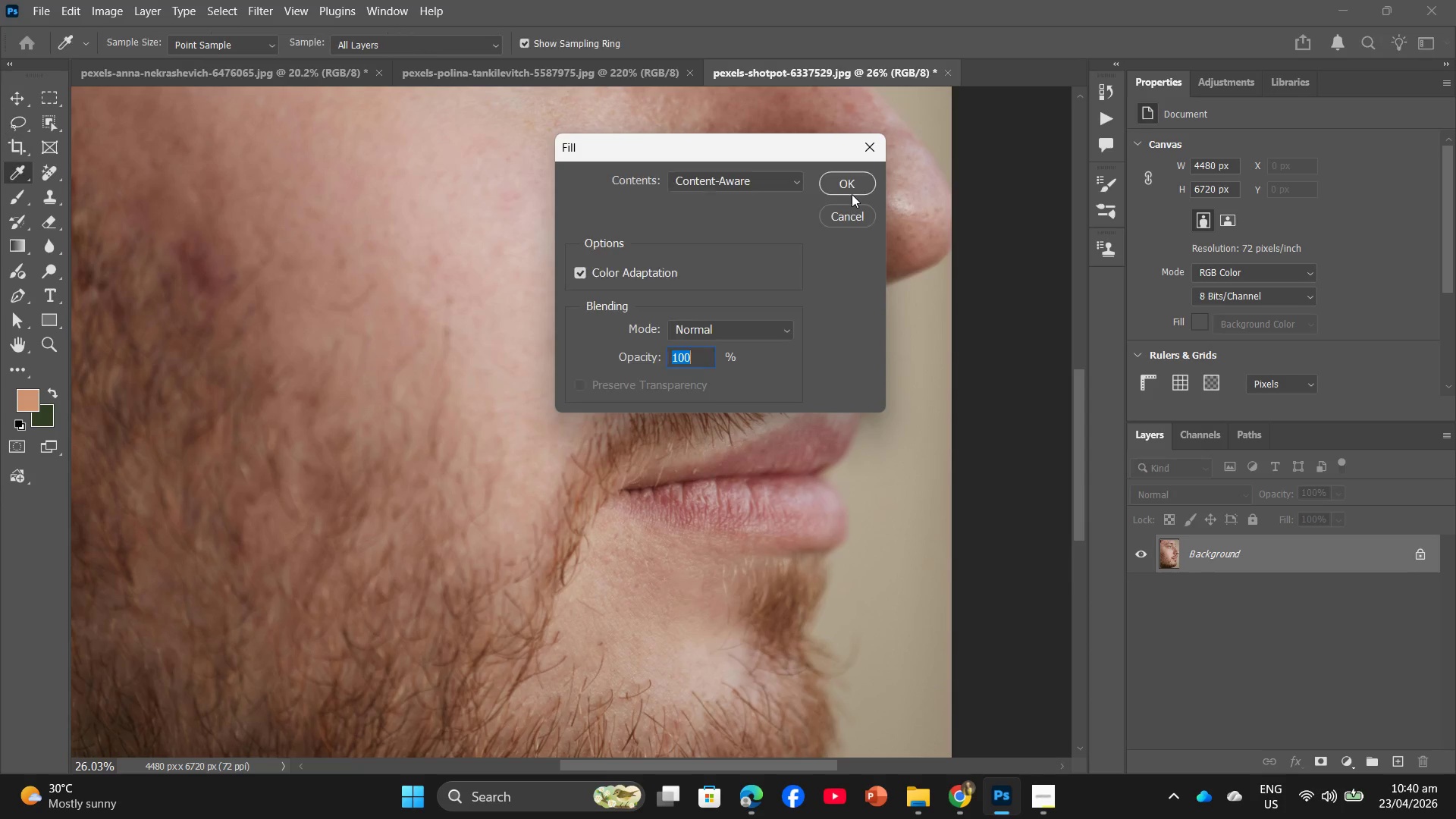 
left_click([855, 190])
 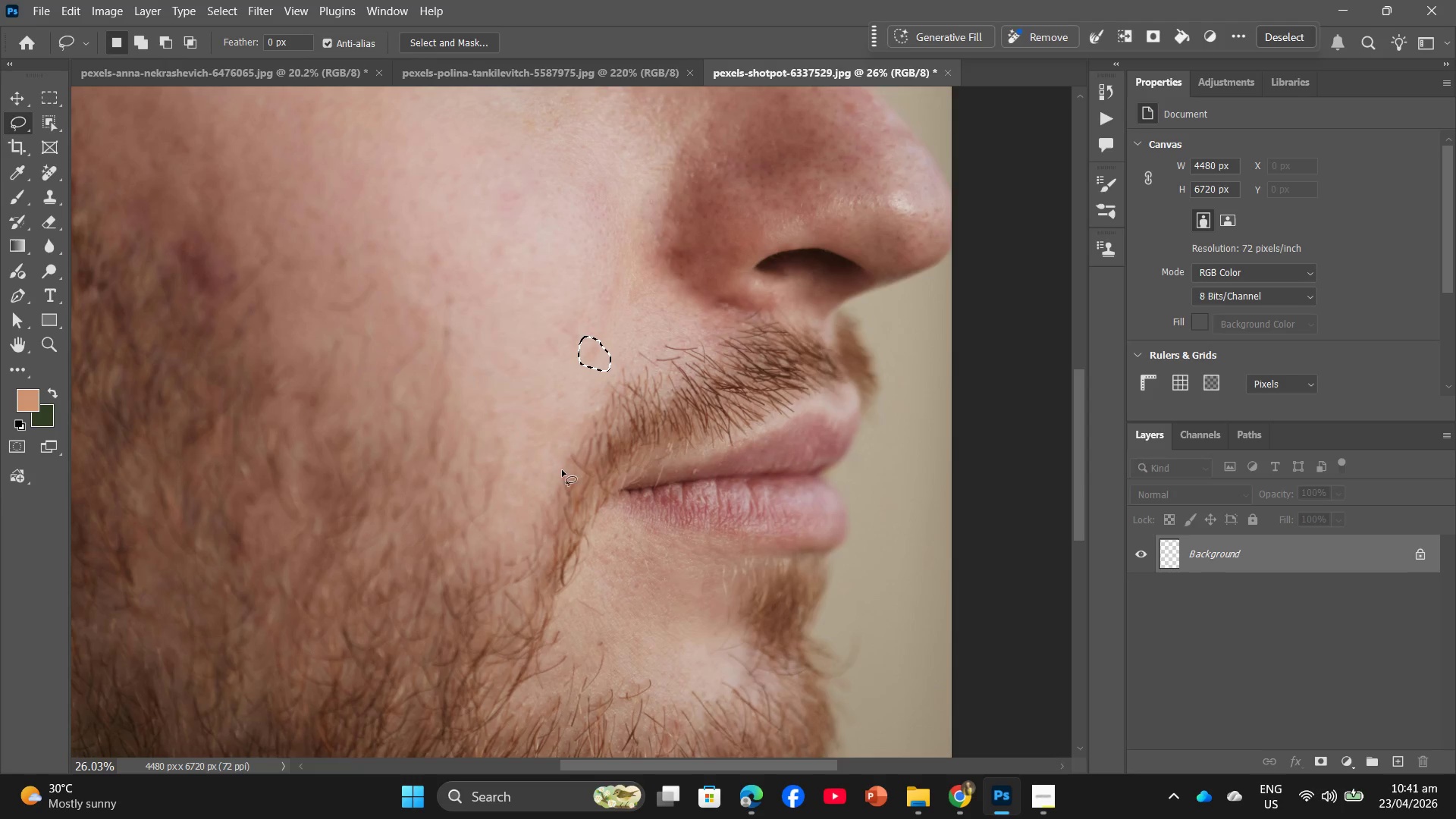 
hold_key(key=AltLeft, duration=1.12)
scroll: coordinate [429, 395], scroll_direction: down, amount: 6.0
 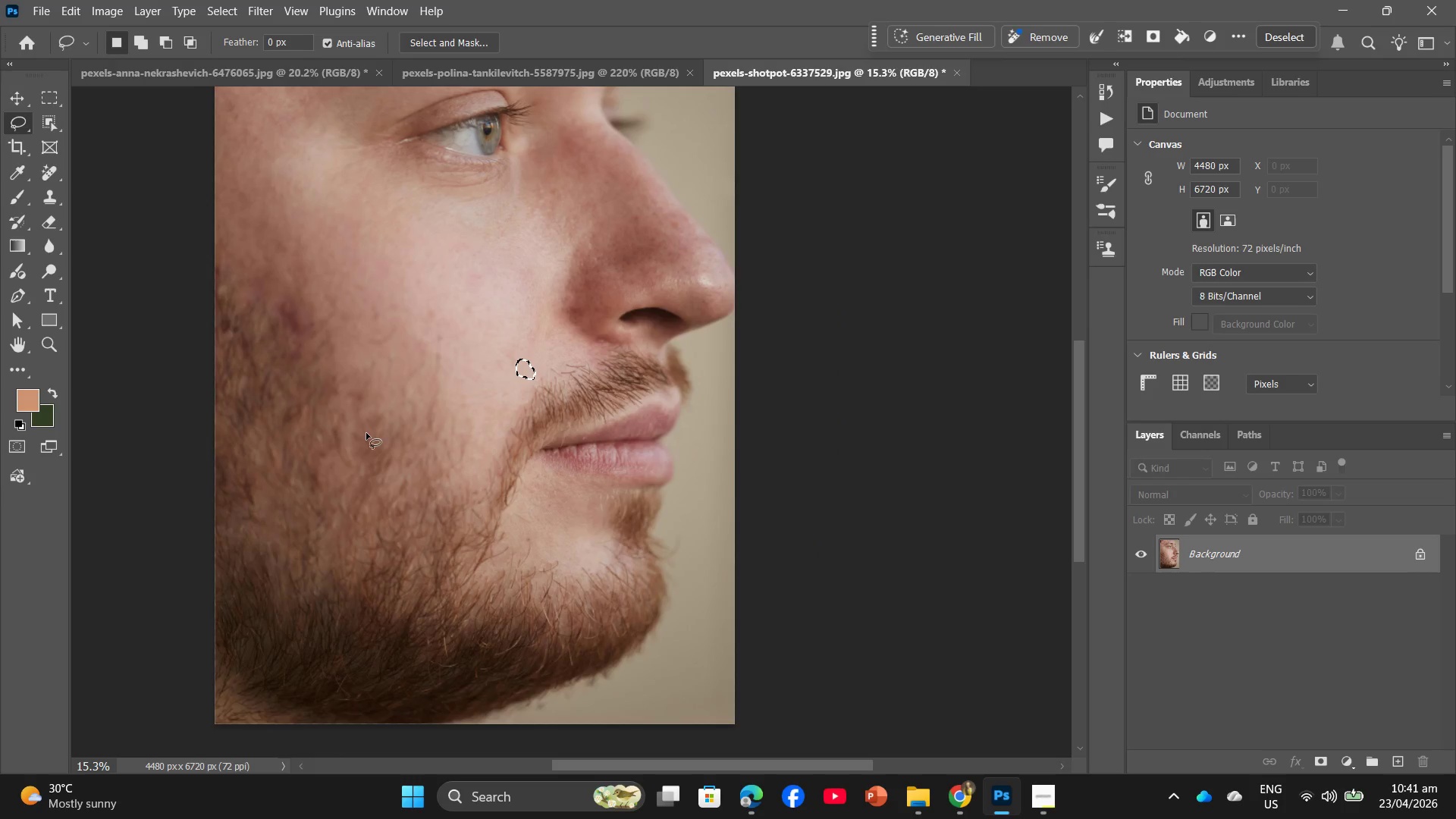 
left_click_drag(start_coordinate=[311, 359], to_coordinate=[318, 353])
 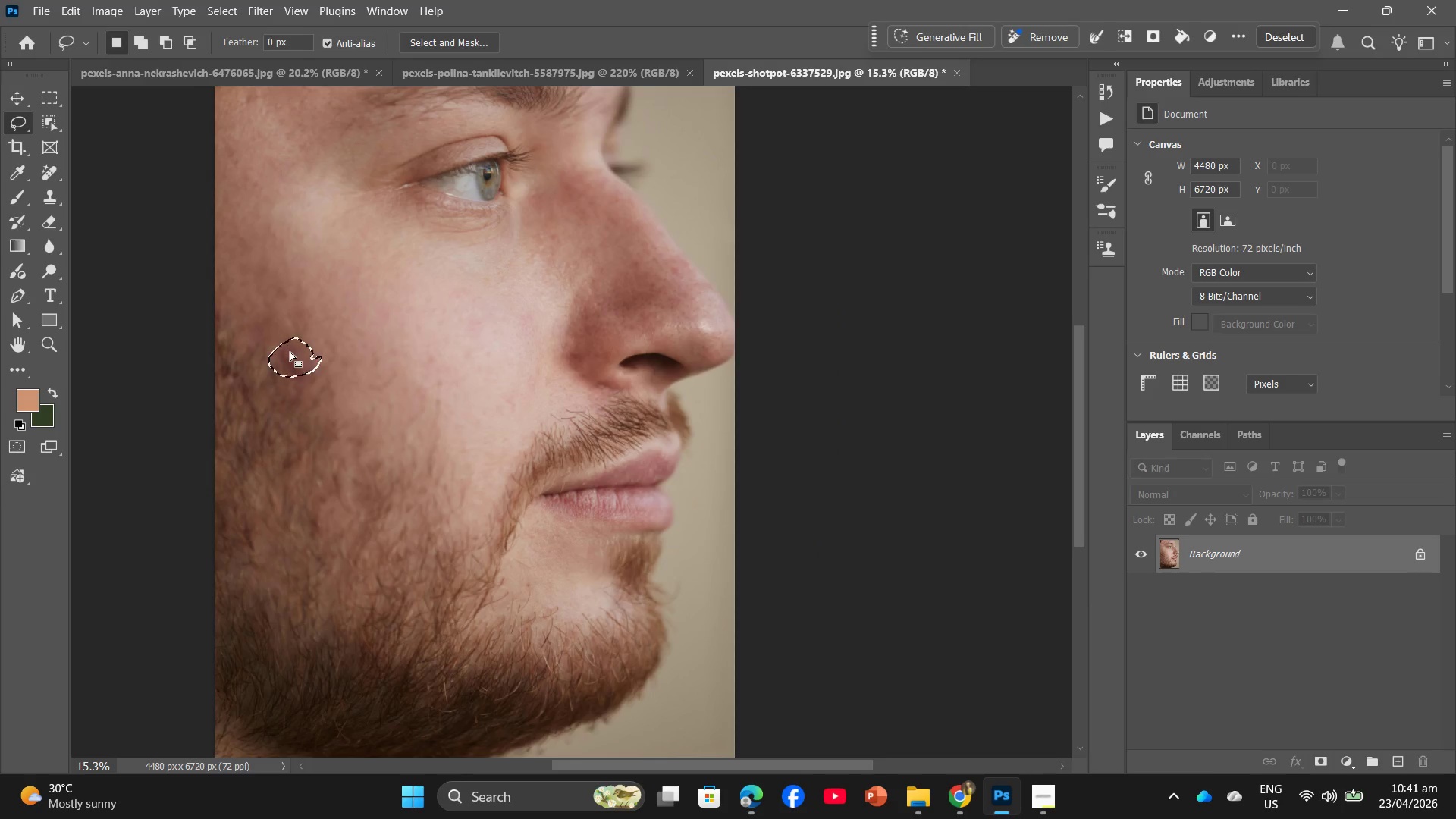 
scroll: coordinate [366, 398], scroll_direction: up, amount: 3.0
 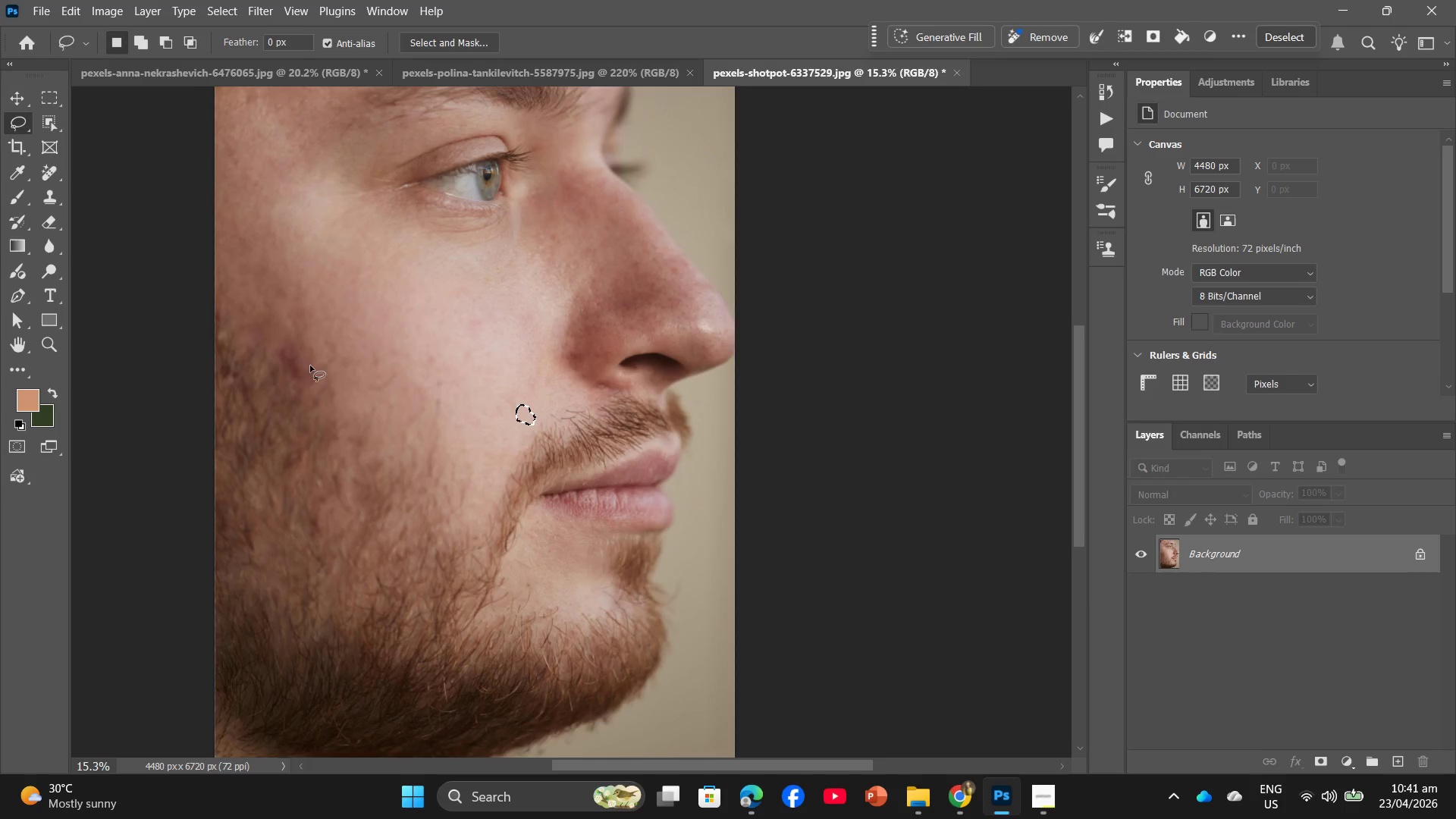 
right_click([290, 352])
 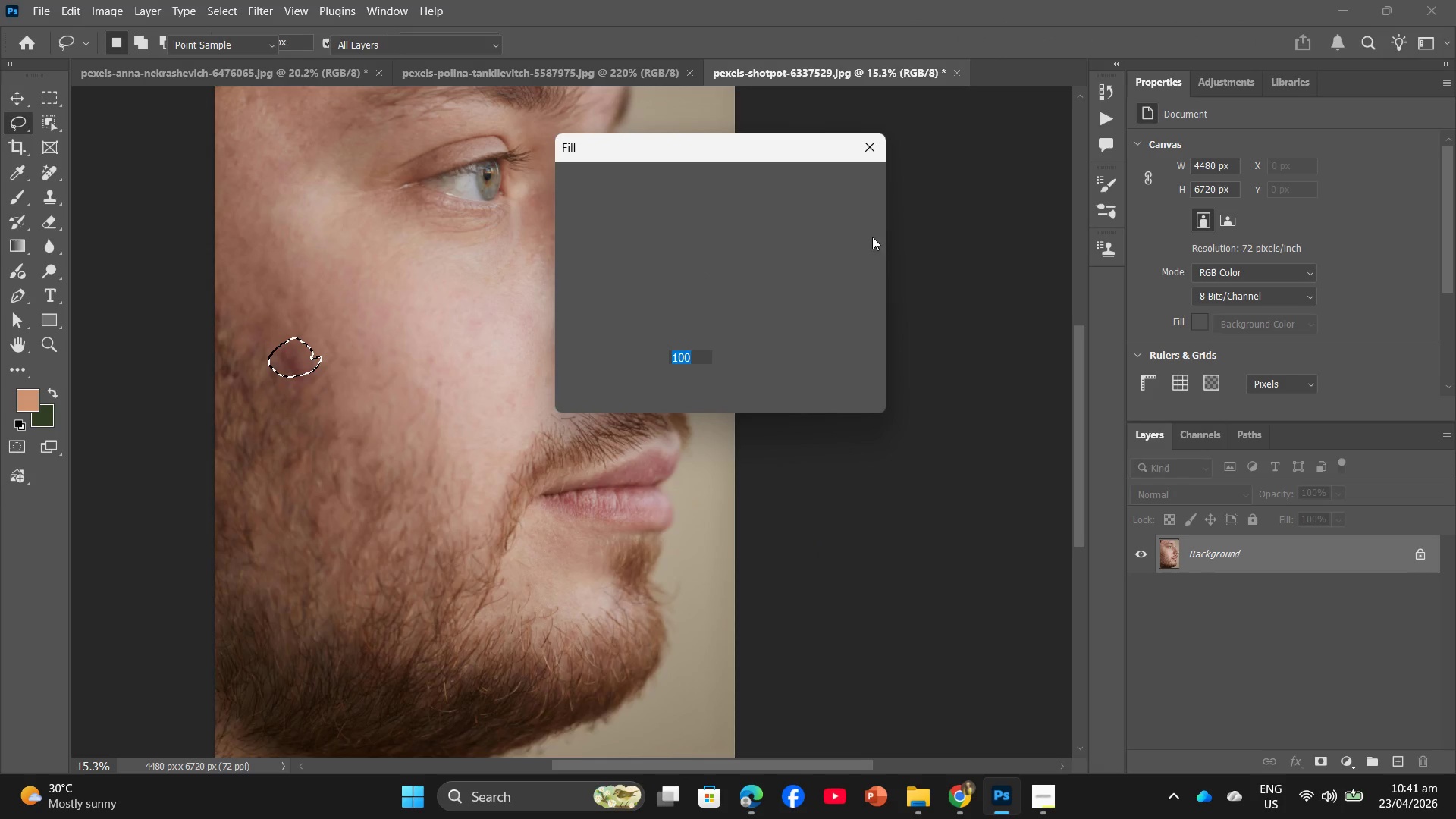 
left_click([871, 189])
 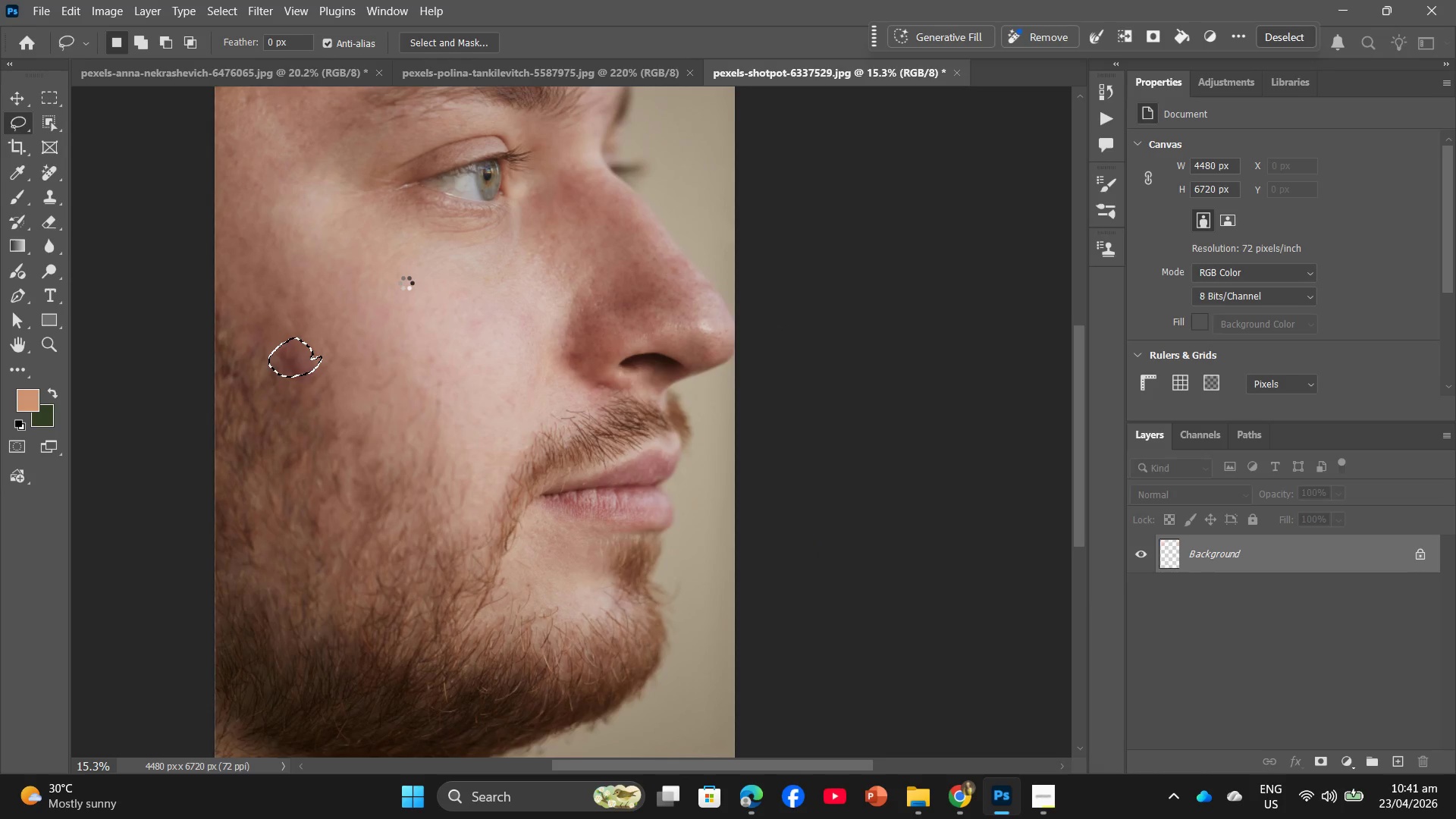 
hold_key(key=AltLeft, duration=0.86)
 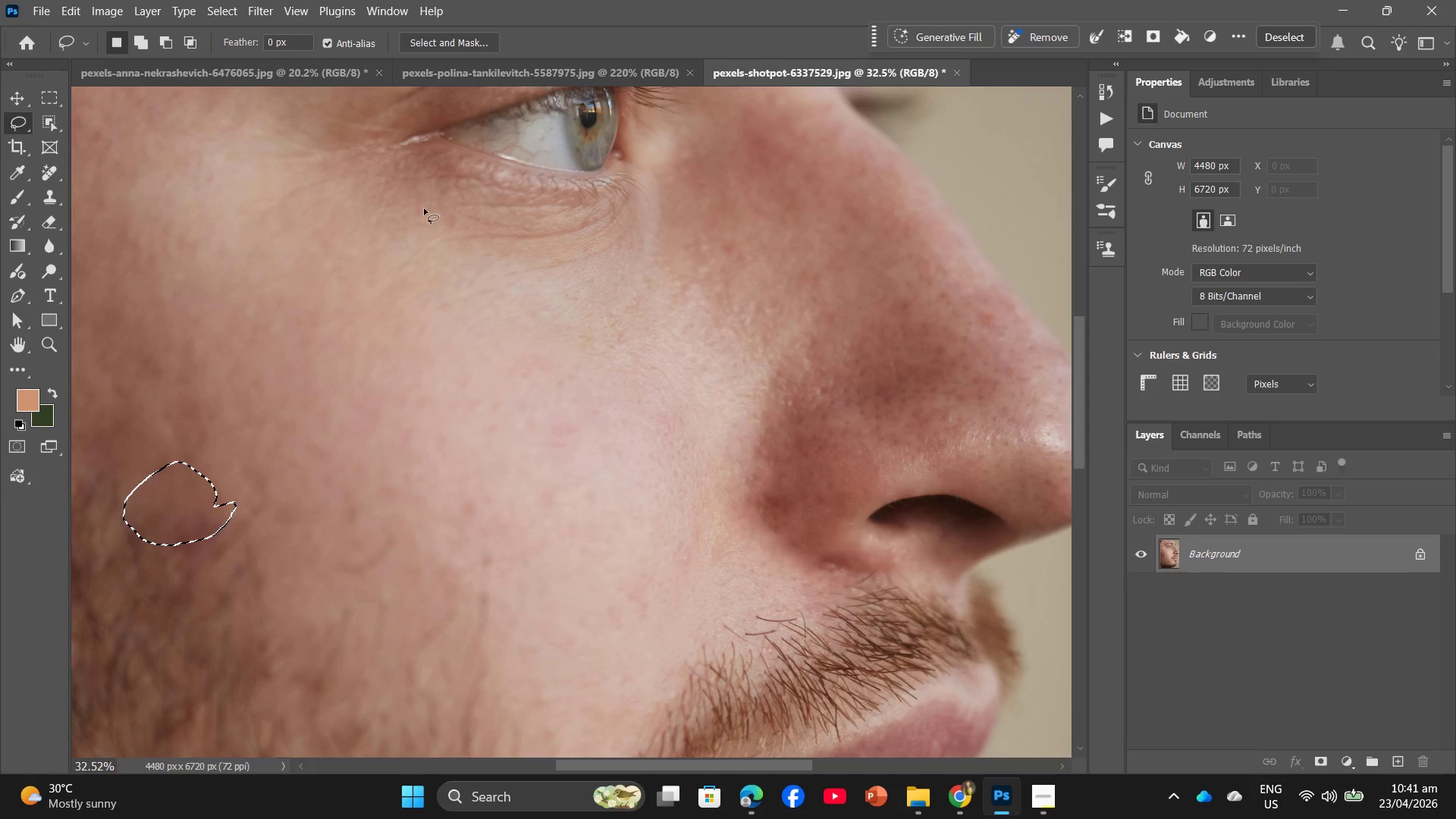 
hold_key(key=Space, duration=0.78)
 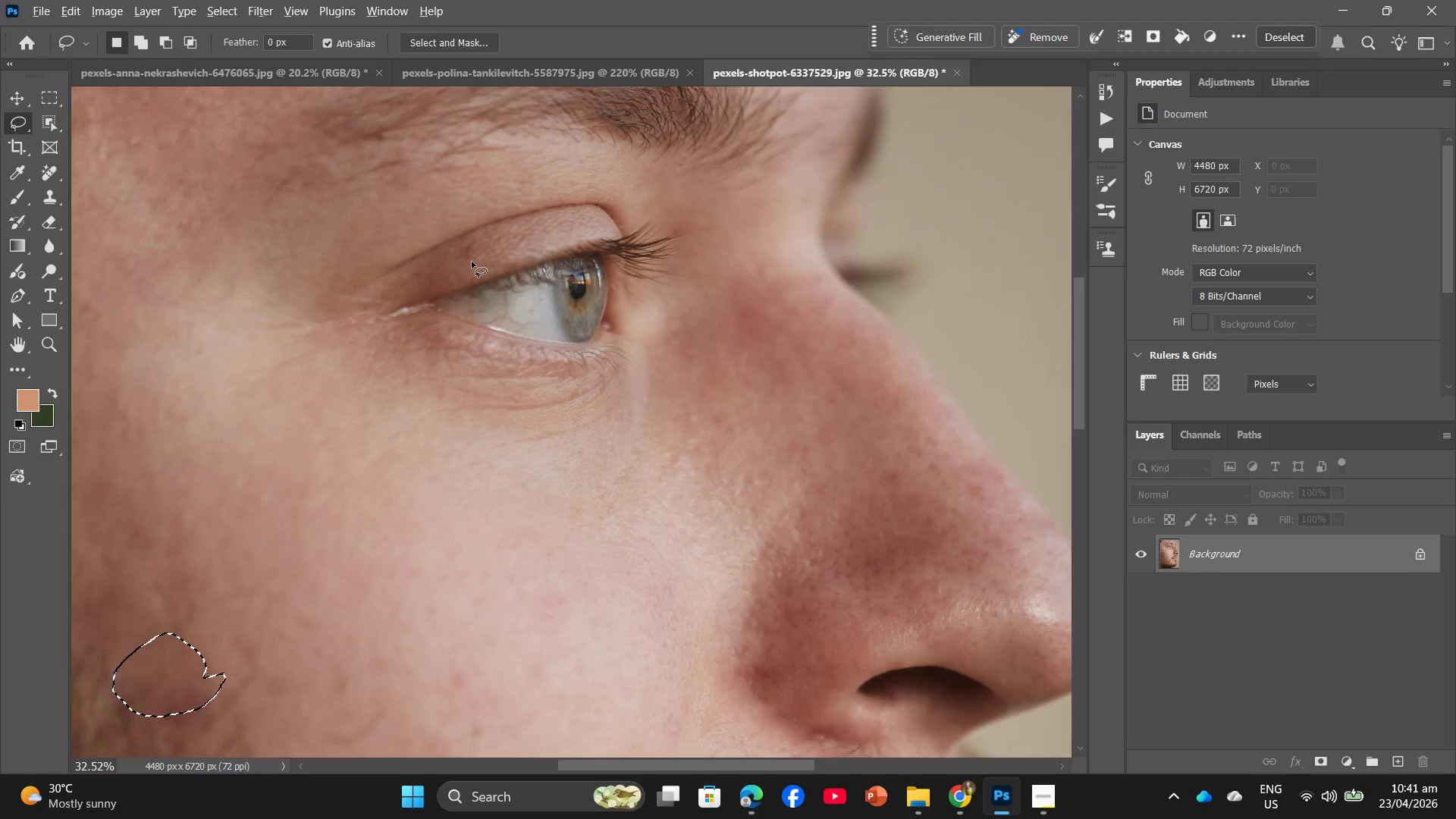 
scroll: coordinate [389, 239], scroll_direction: up, amount: 9.0
 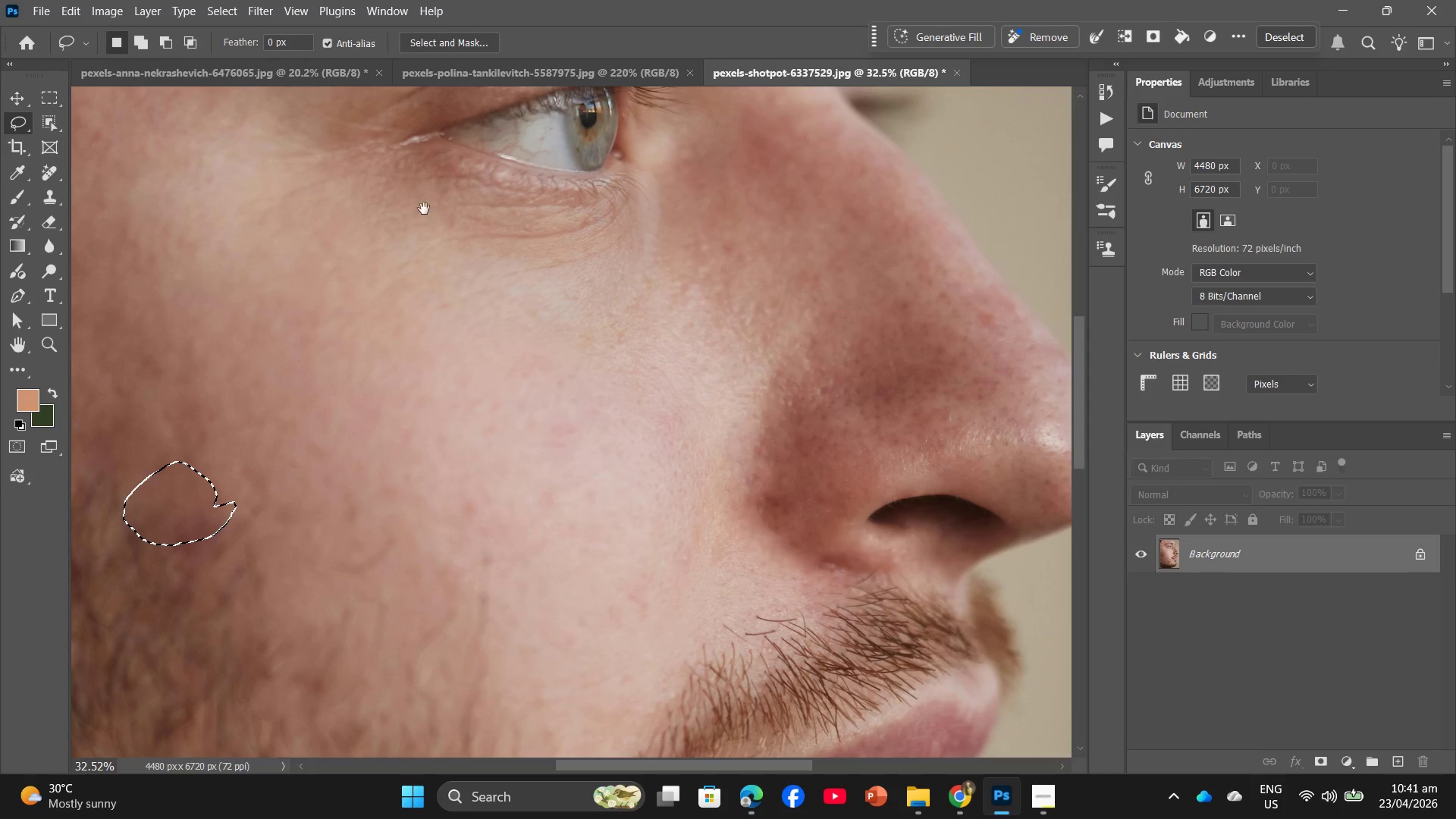 
left_click_drag(start_coordinate=[425, 209], to_coordinate=[414, 373])
 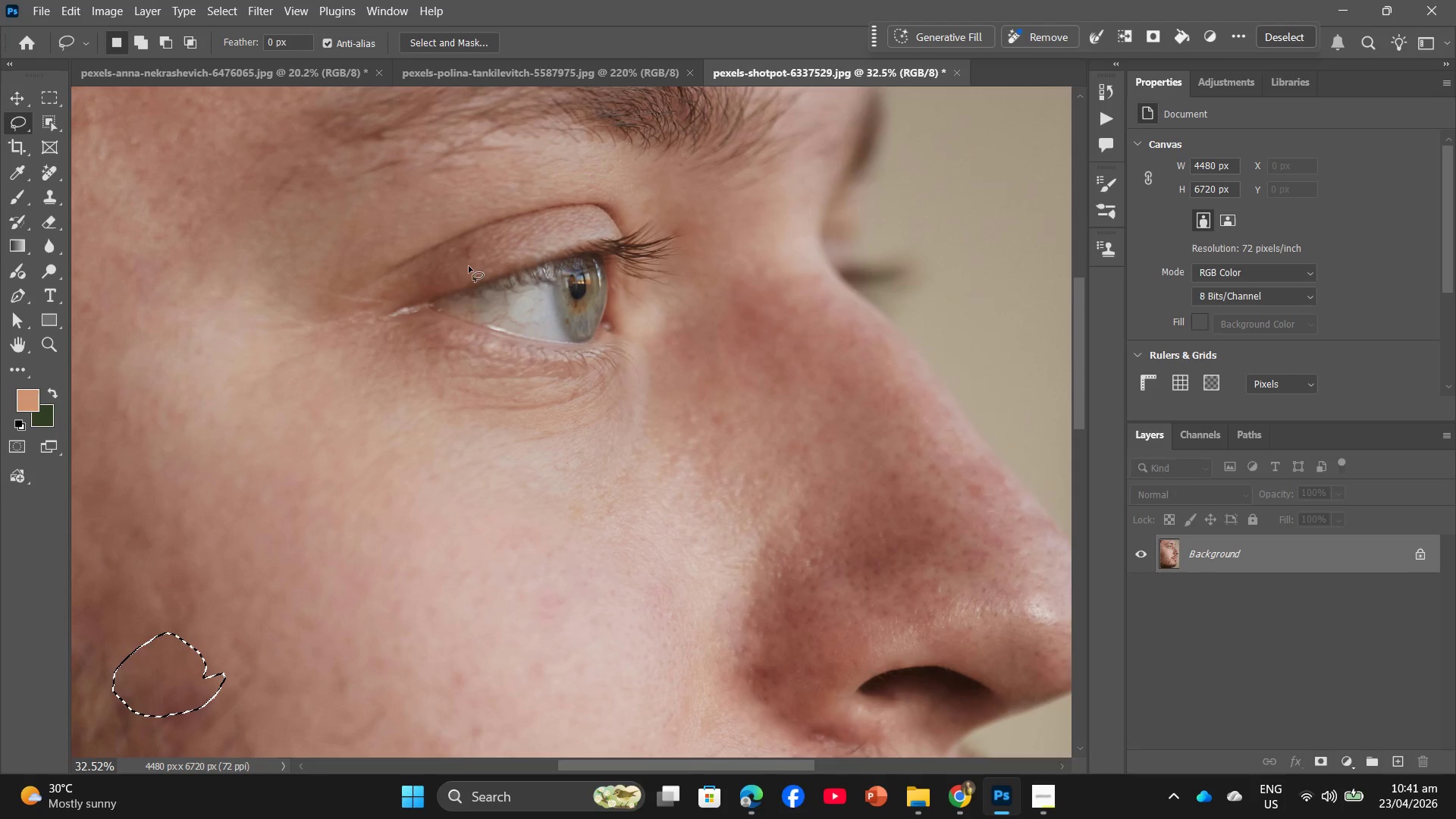 
hold_key(key=AltLeft, duration=0.5)
 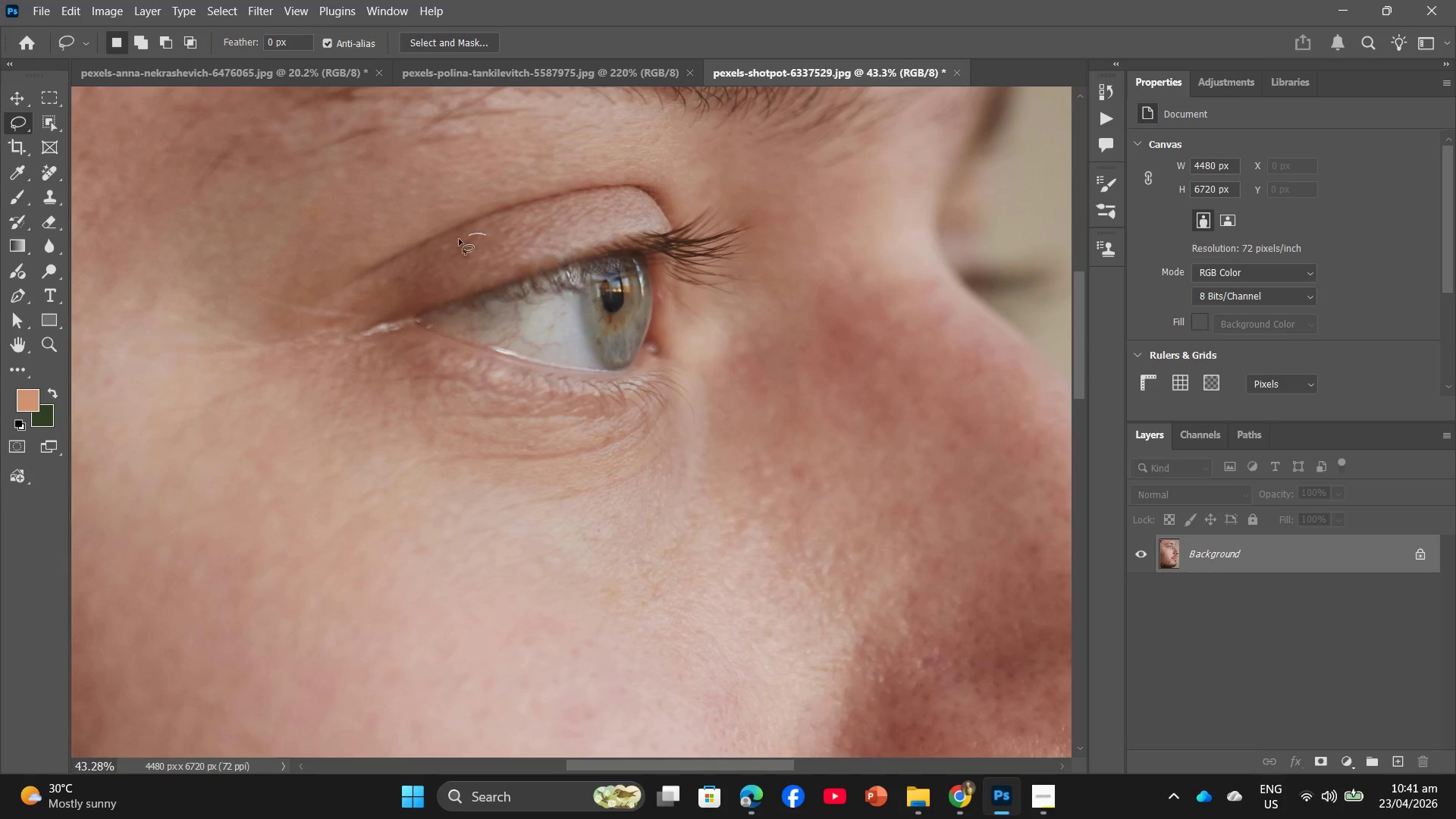 
left_click_drag(start_coordinate=[485, 235], to_coordinate=[492, 240])
 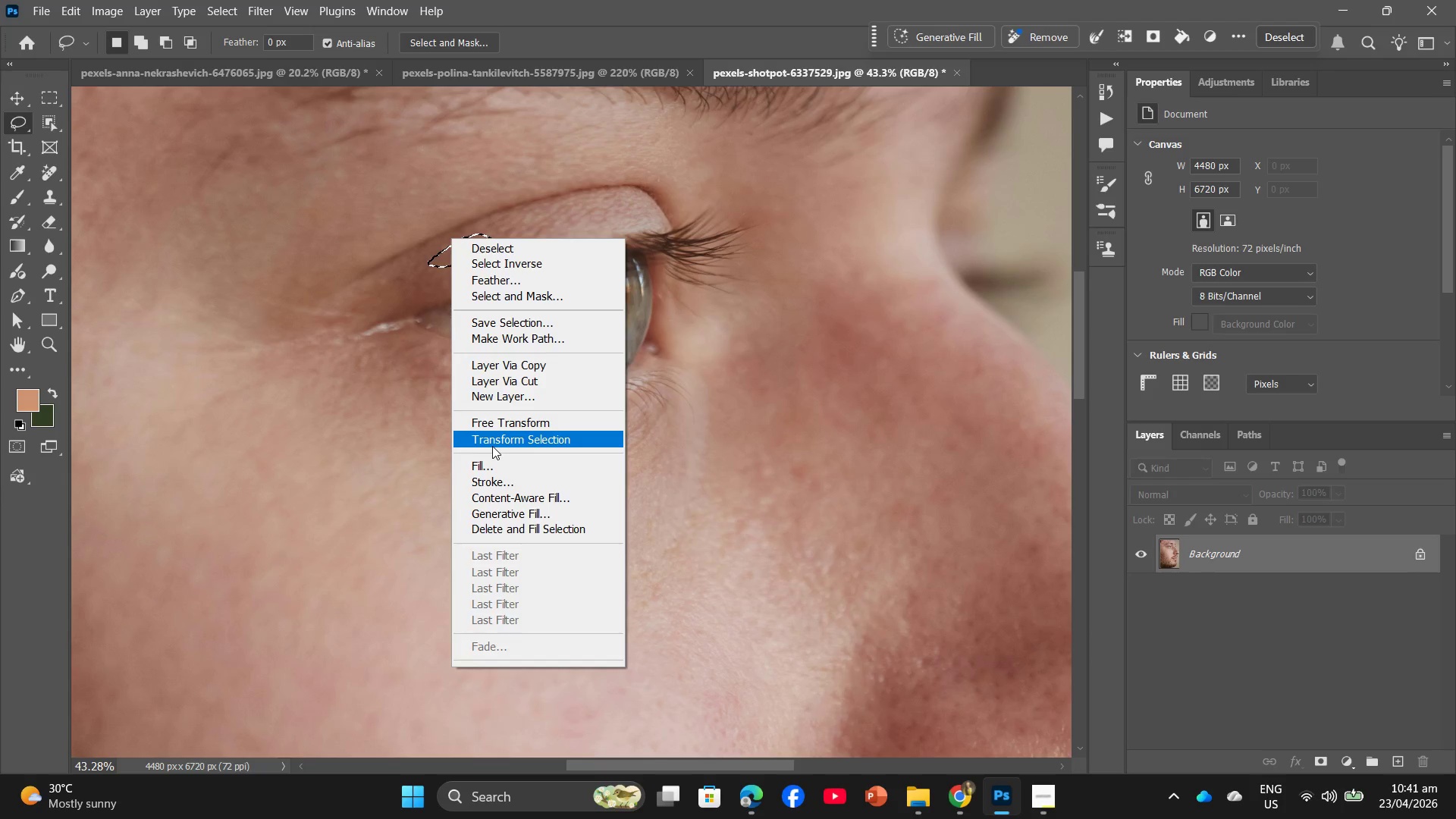 
scroll: coordinate [473, 259], scroll_direction: up, amount: 3.0
 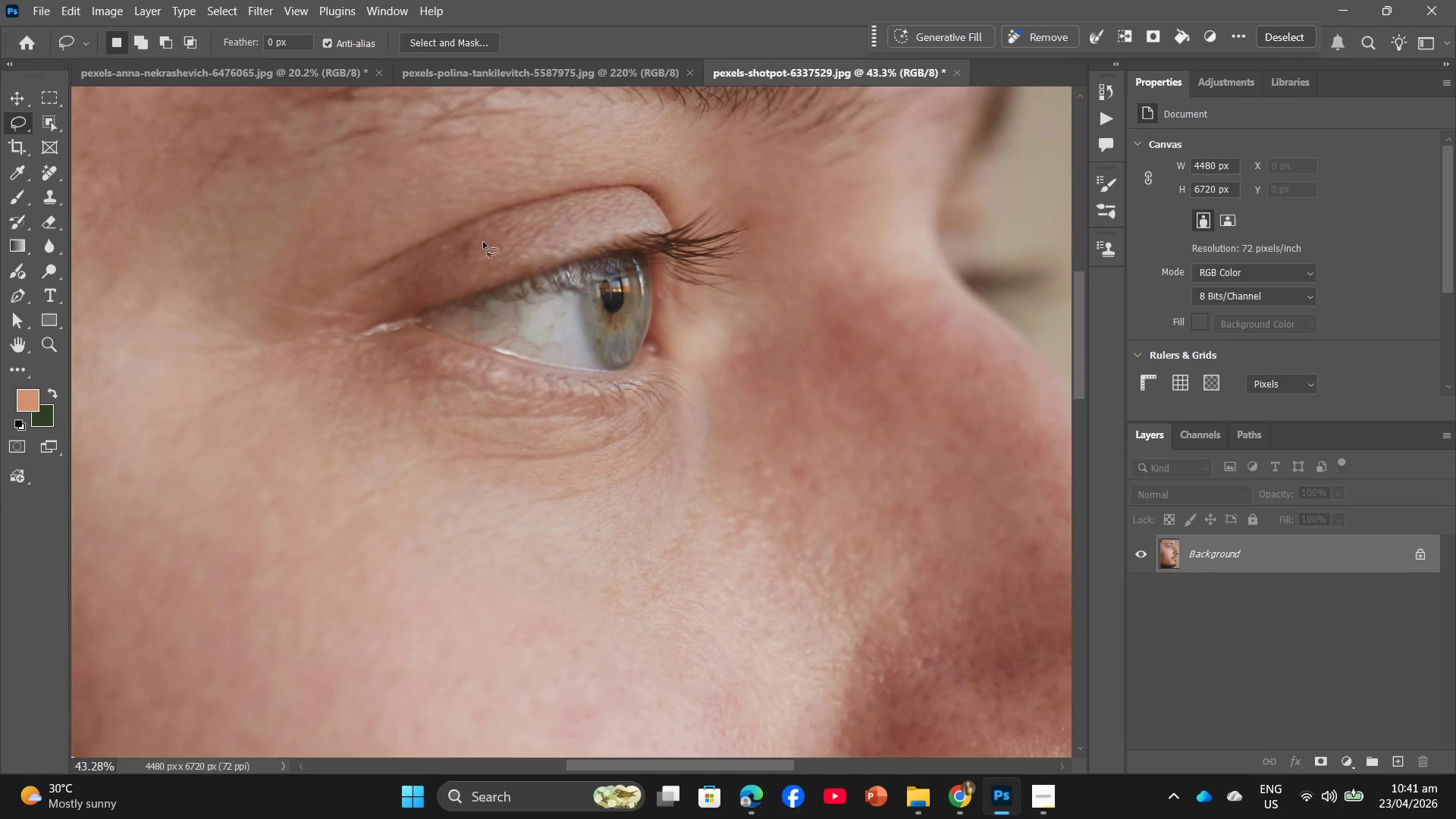 
left_click([492, 459])
 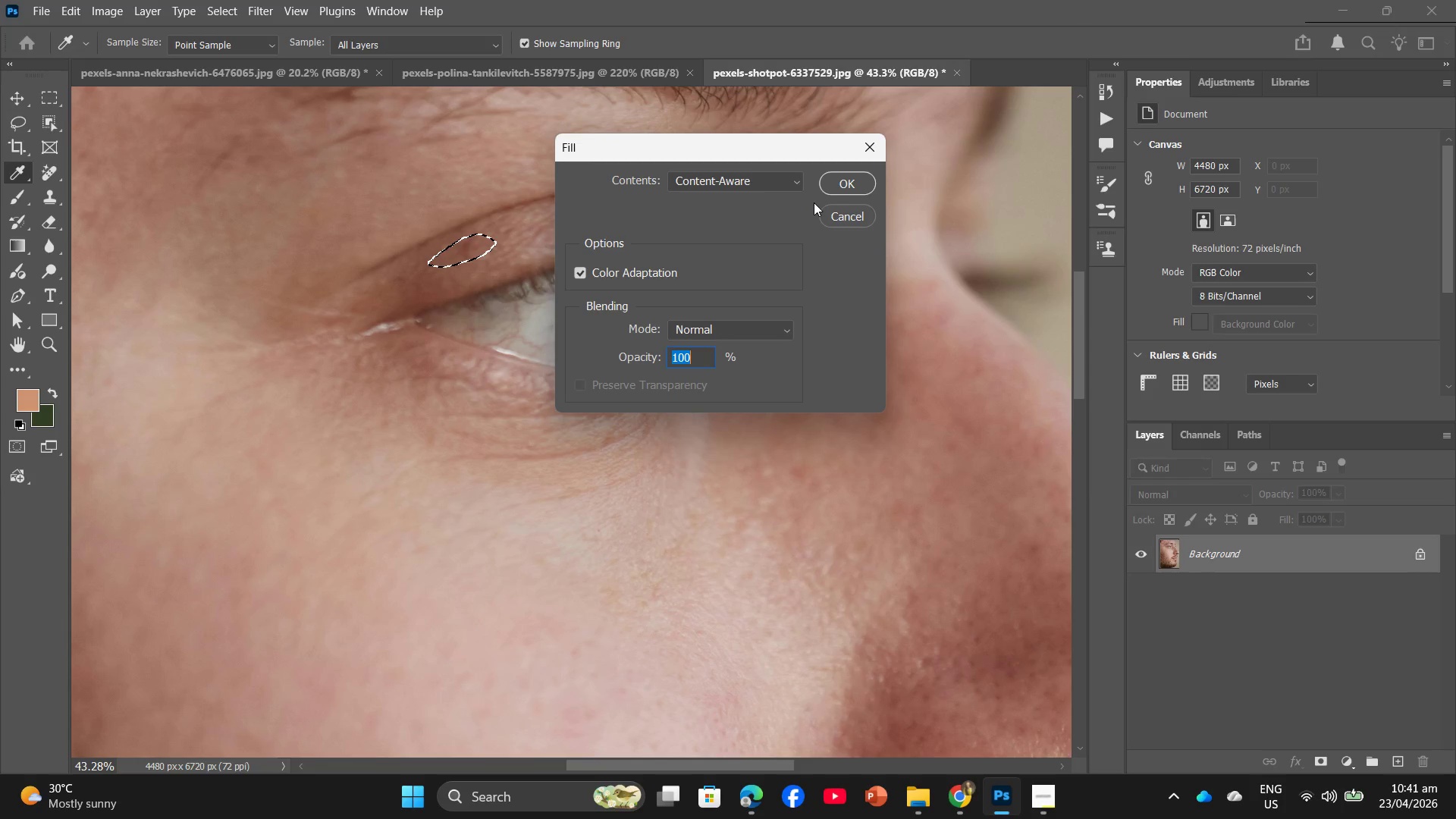 
left_click([834, 187])
 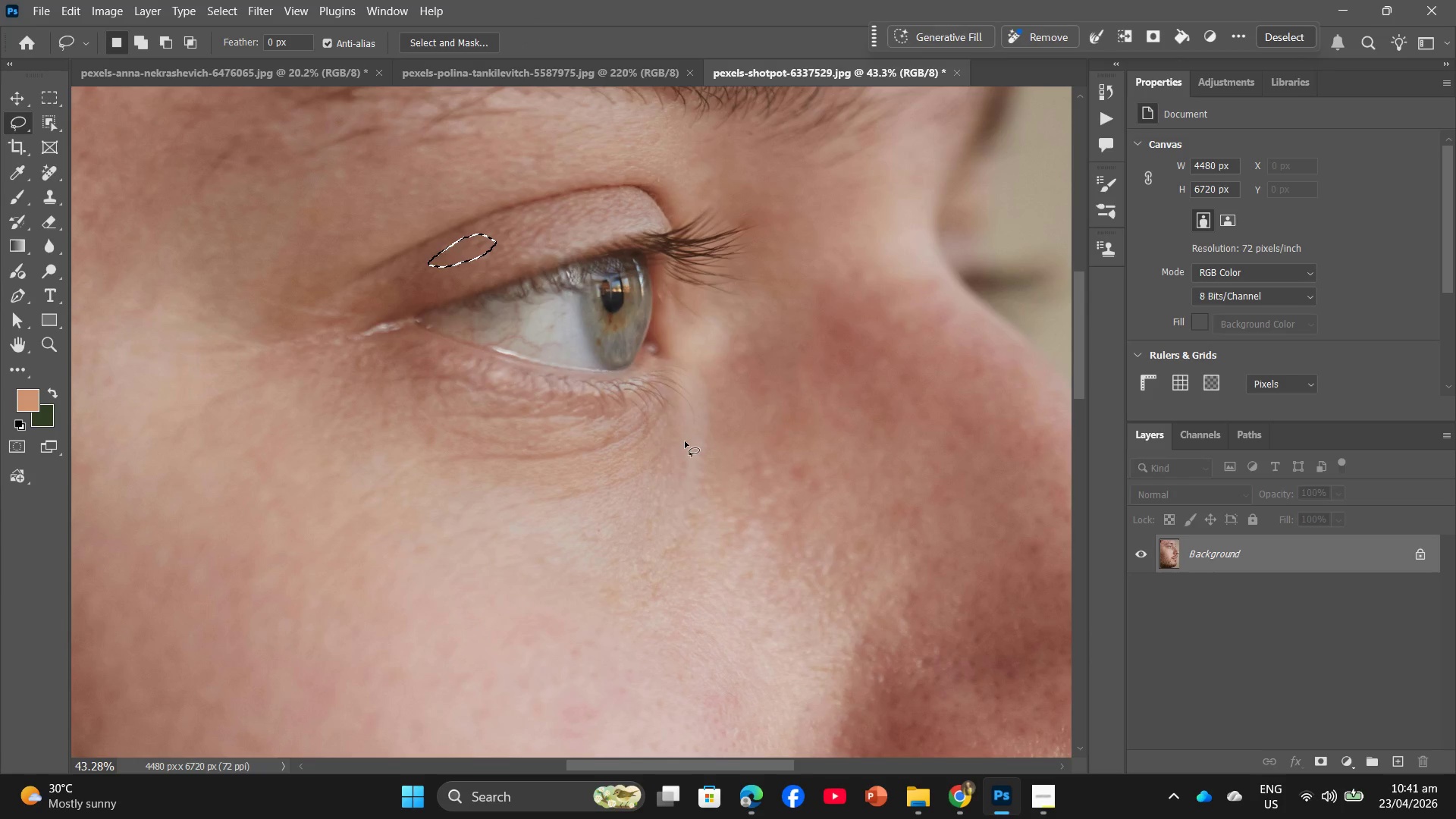 
left_click_drag(start_coordinate=[672, 441], to_coordinate=[518, 507])
 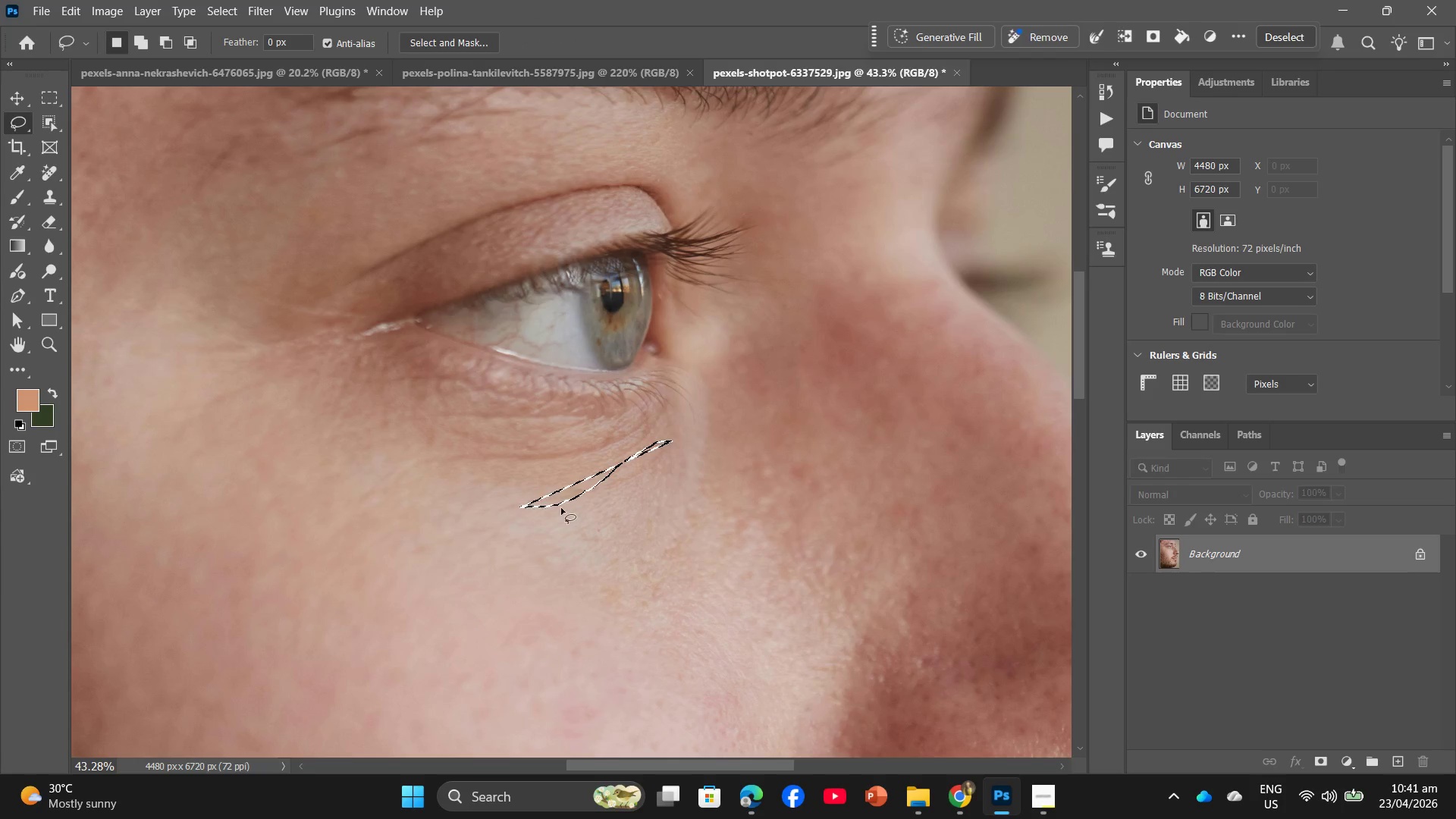 
key(Control+Z)
 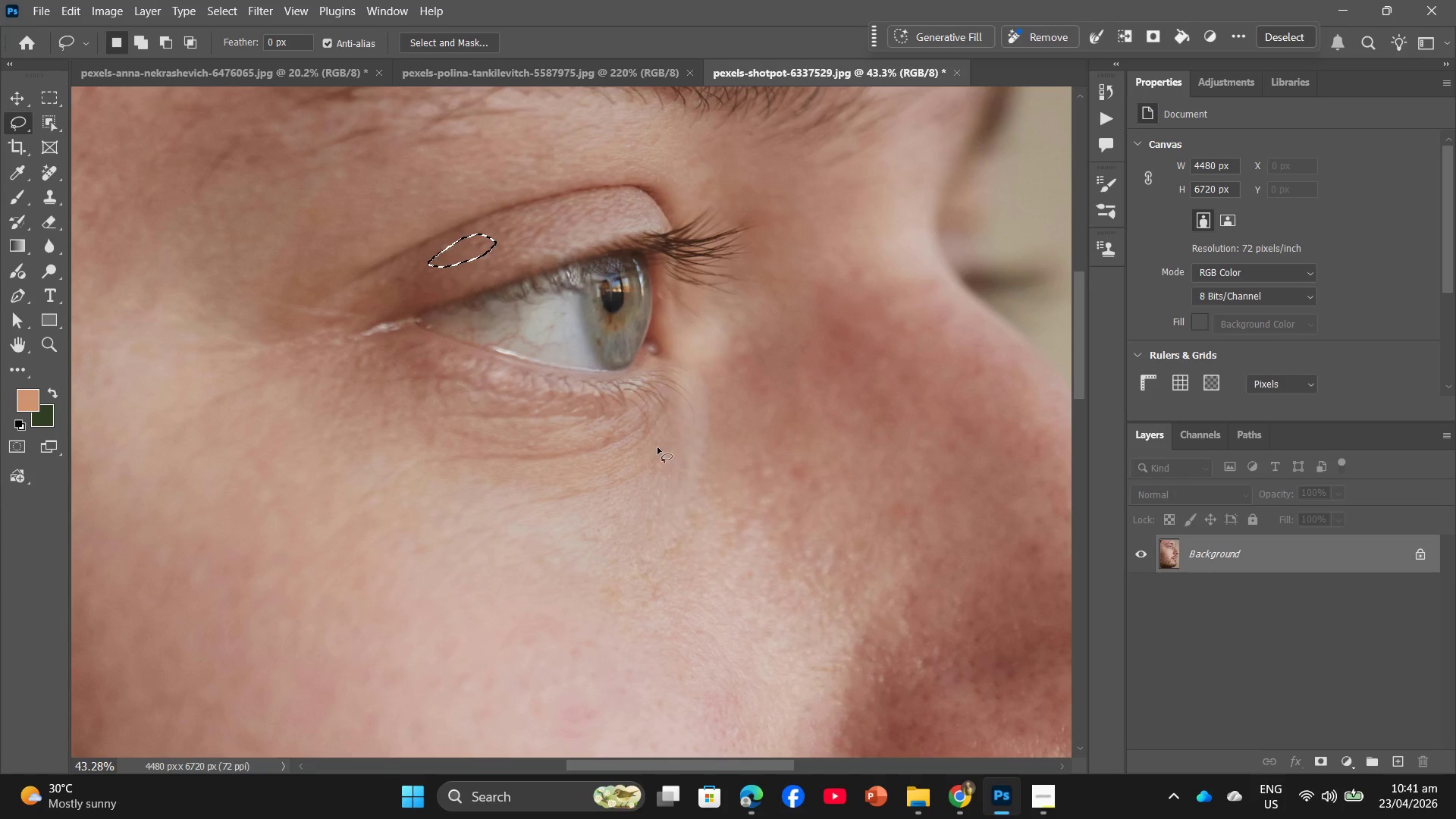 
left_click_drag(start_coordinate=[664, 440], to_coordinate=[668, 446])
 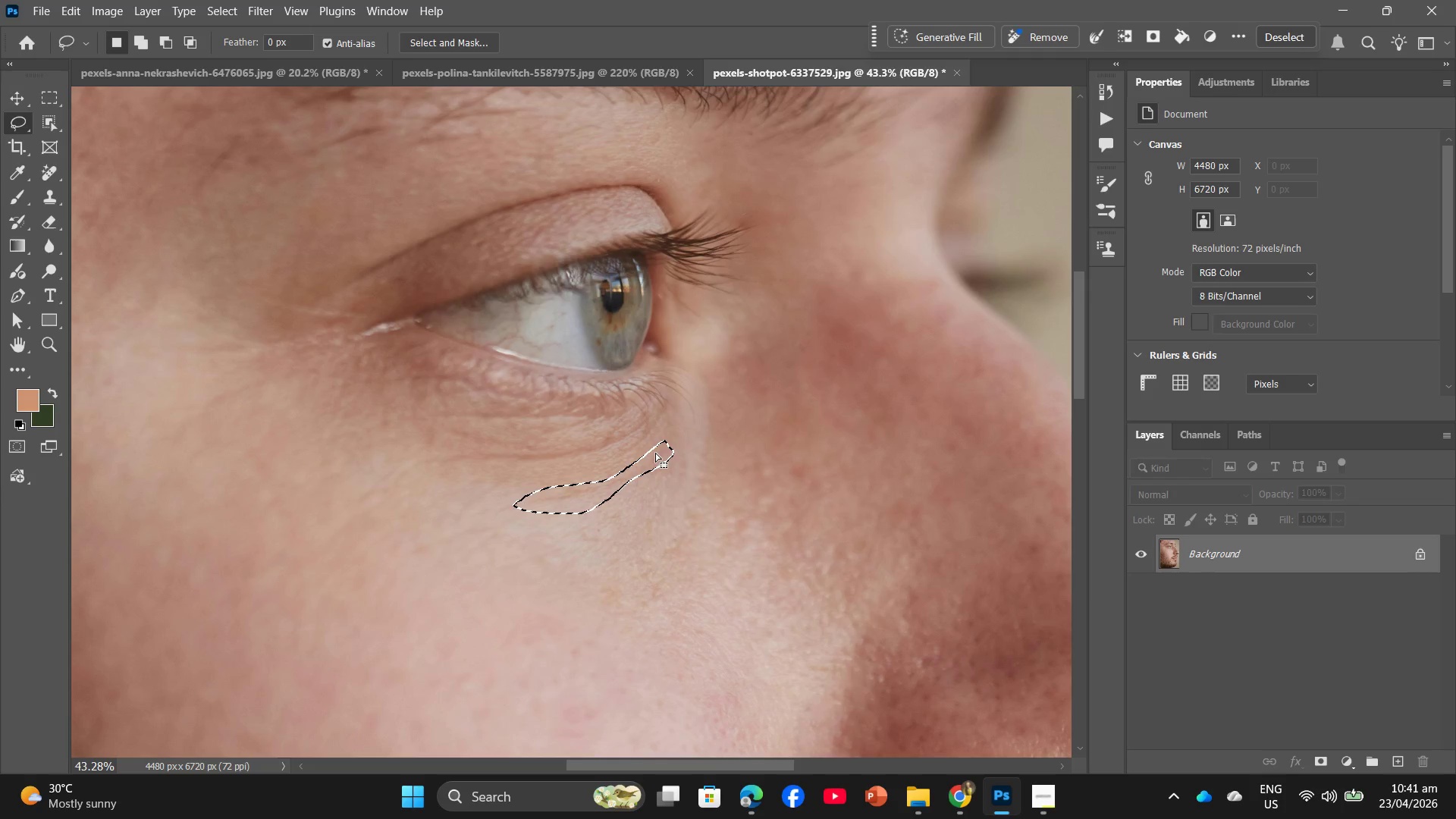 
right_click([655, 453])
 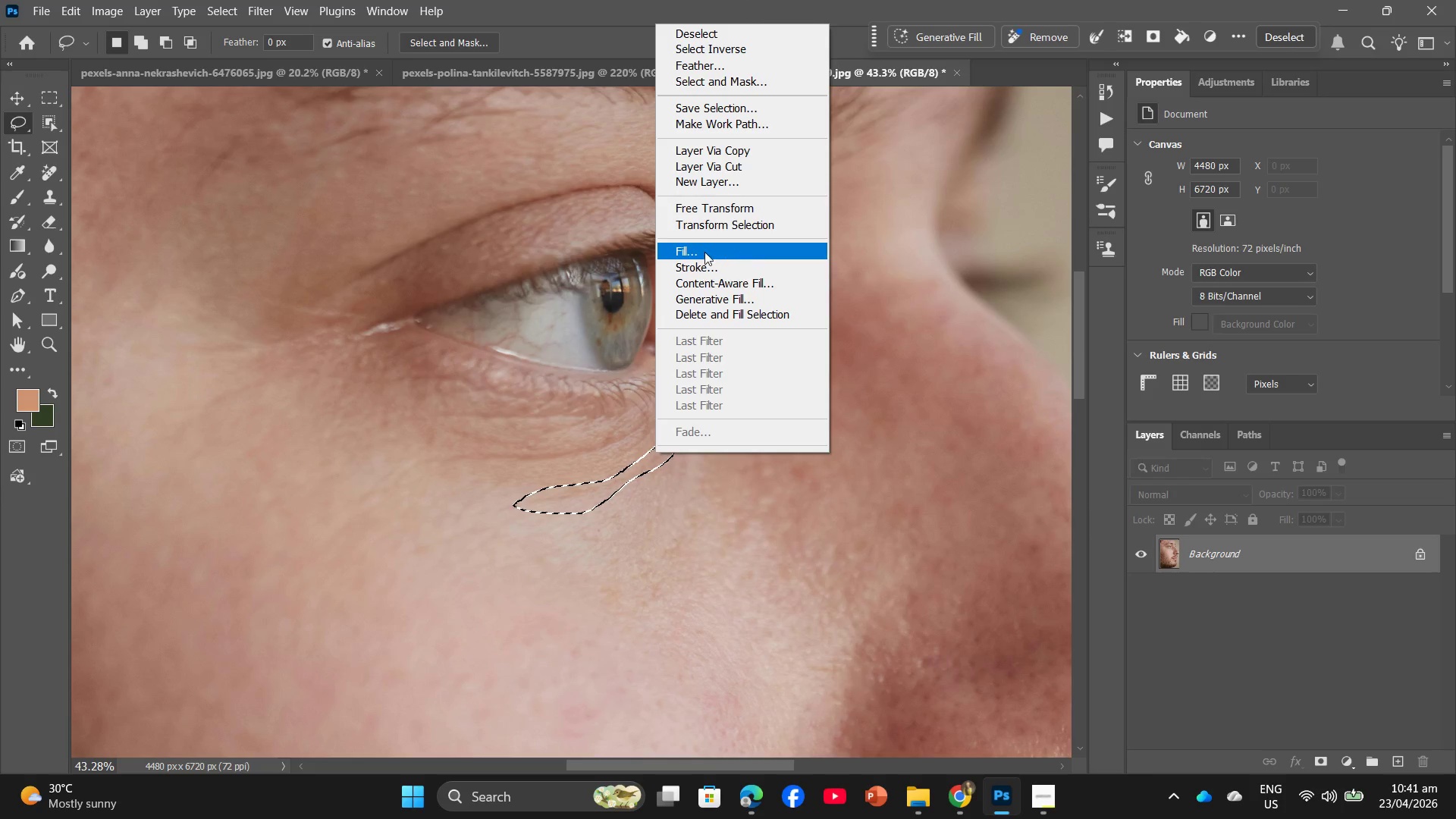 
left_click([704, 252])
 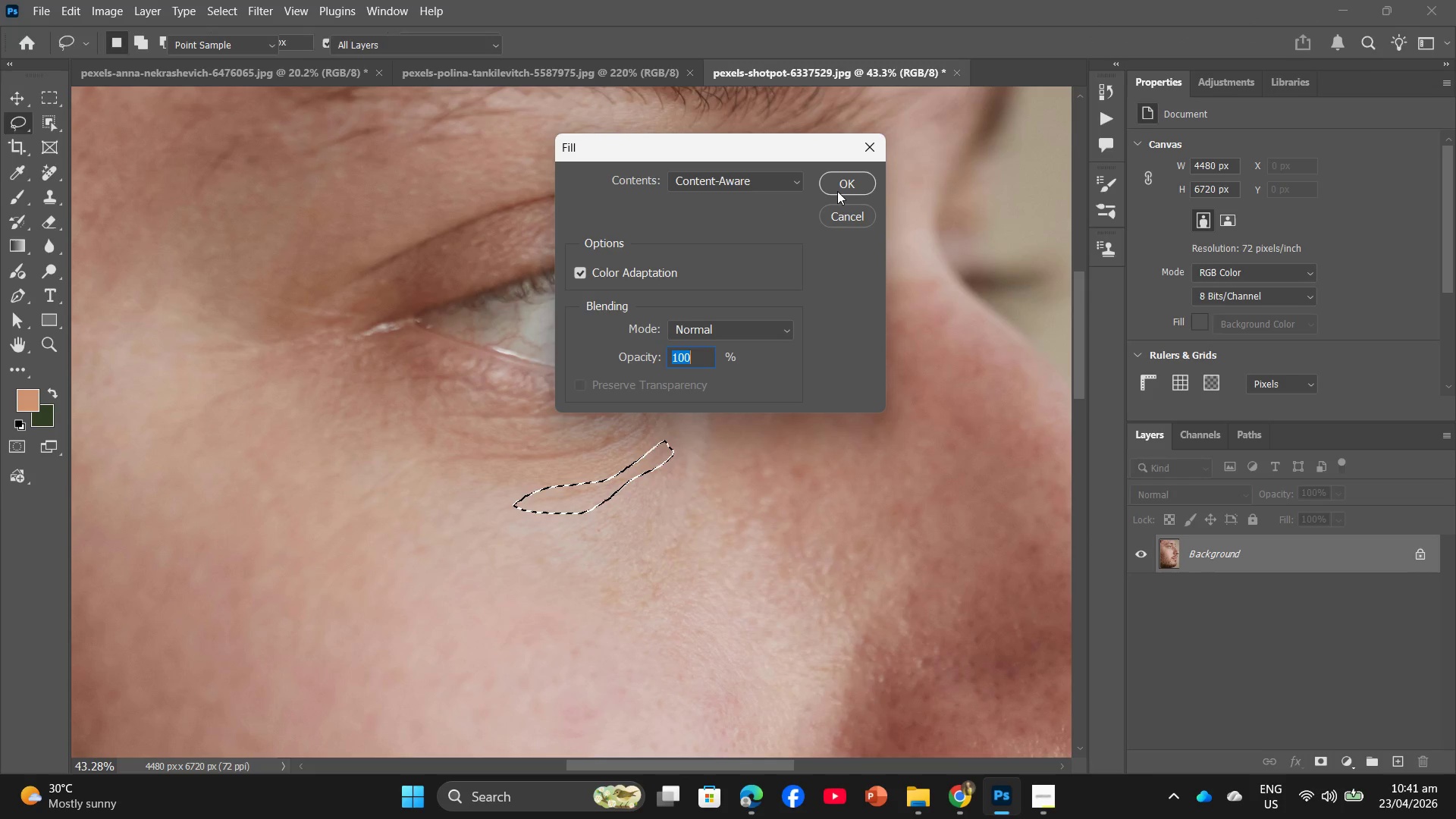 
left_click([842, 181])
 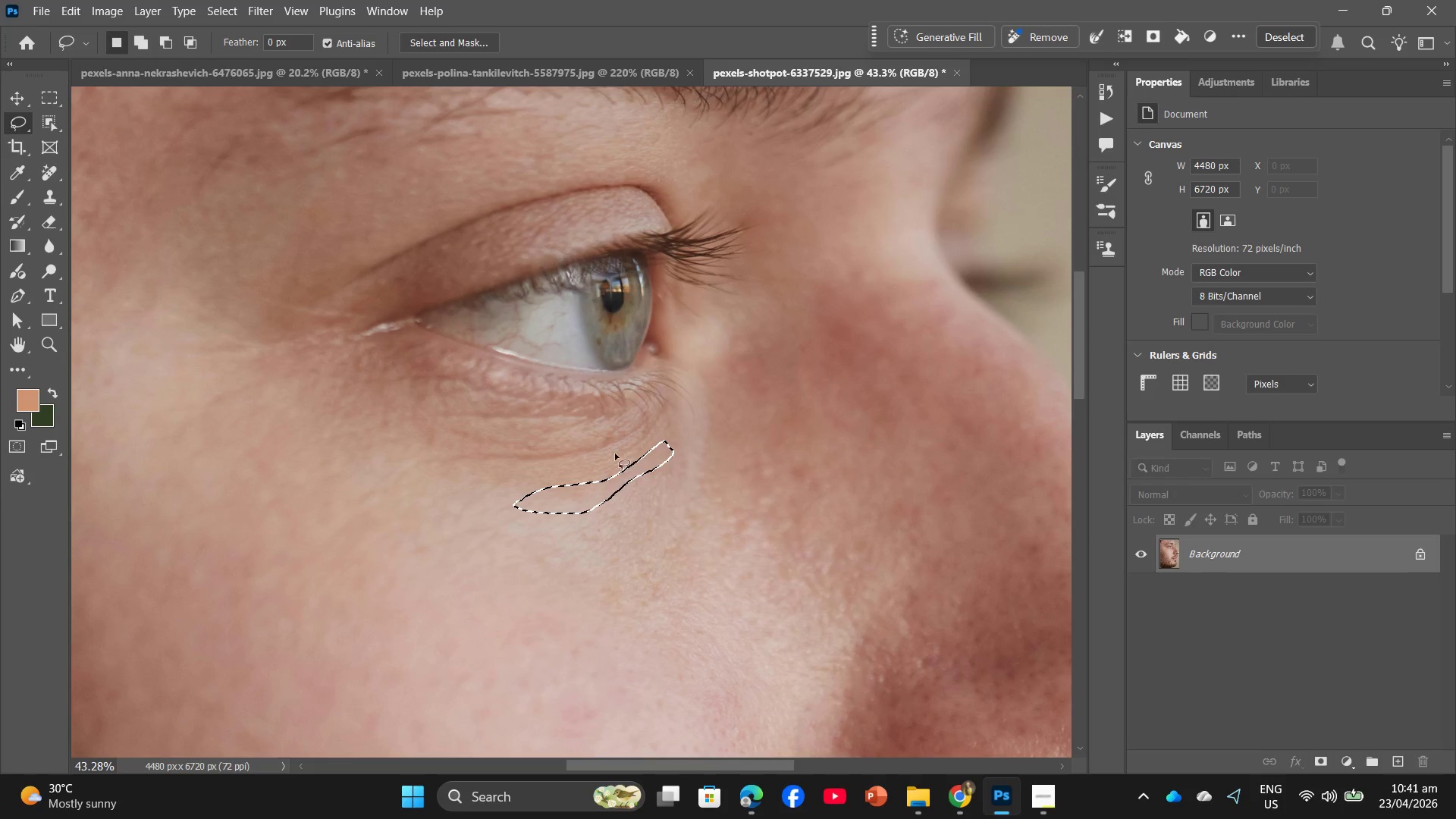 
left_click_drag(start_coordinate=[639, 422], to_coordinate=[650, 423])
 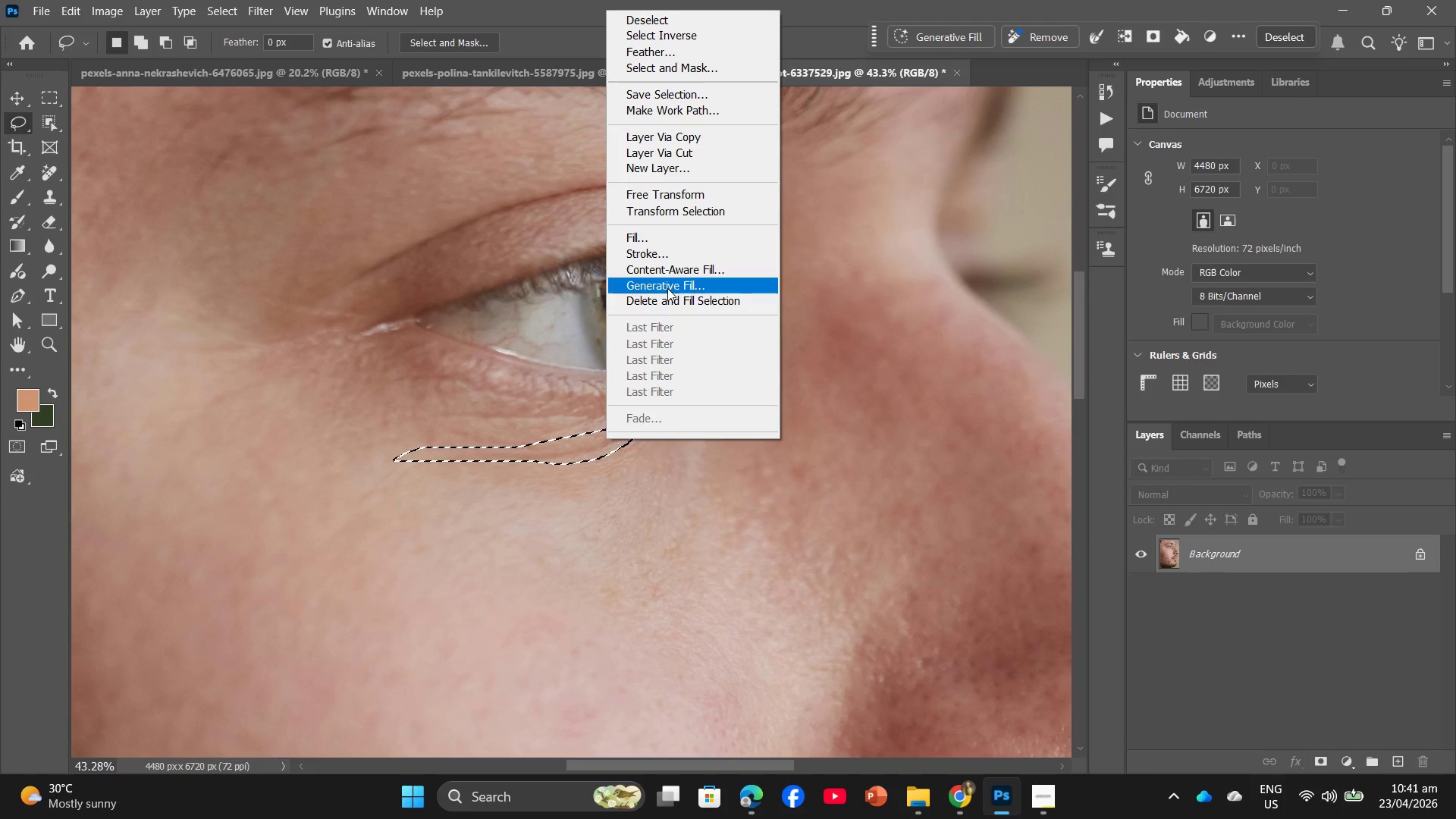 
left_click([663, 243])
 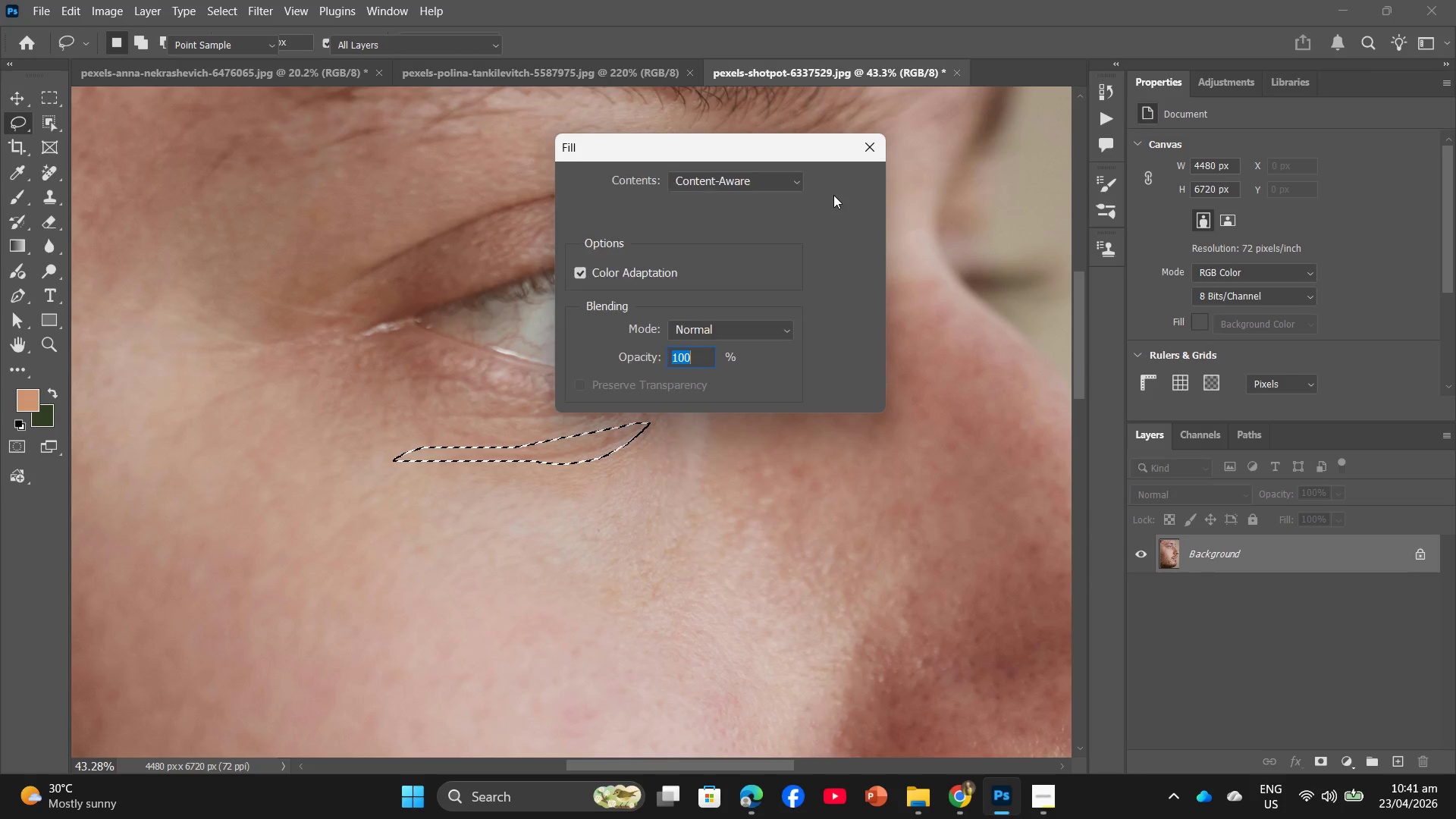 
left_click([837, 183])
 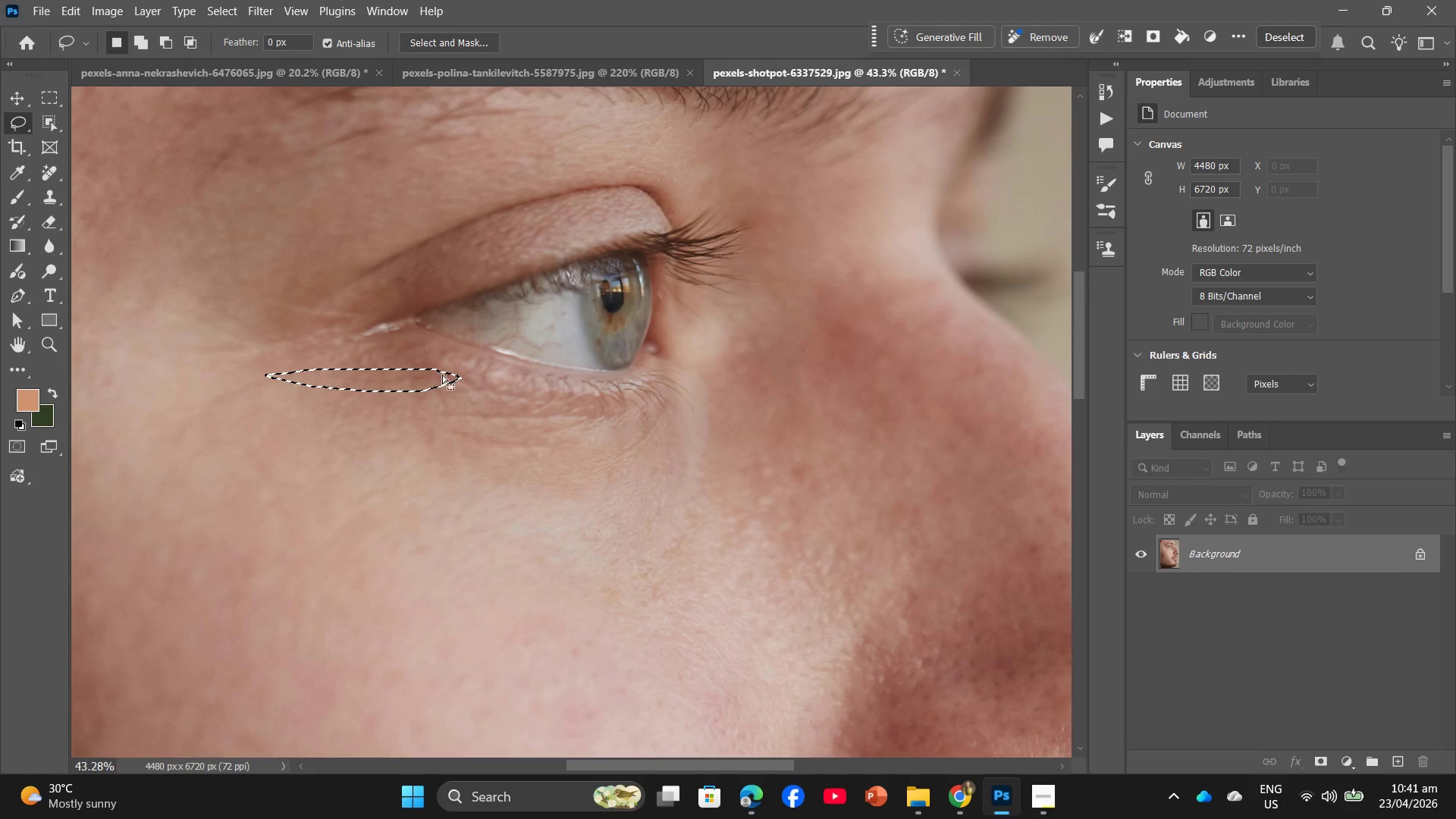 
wait(7.44)
 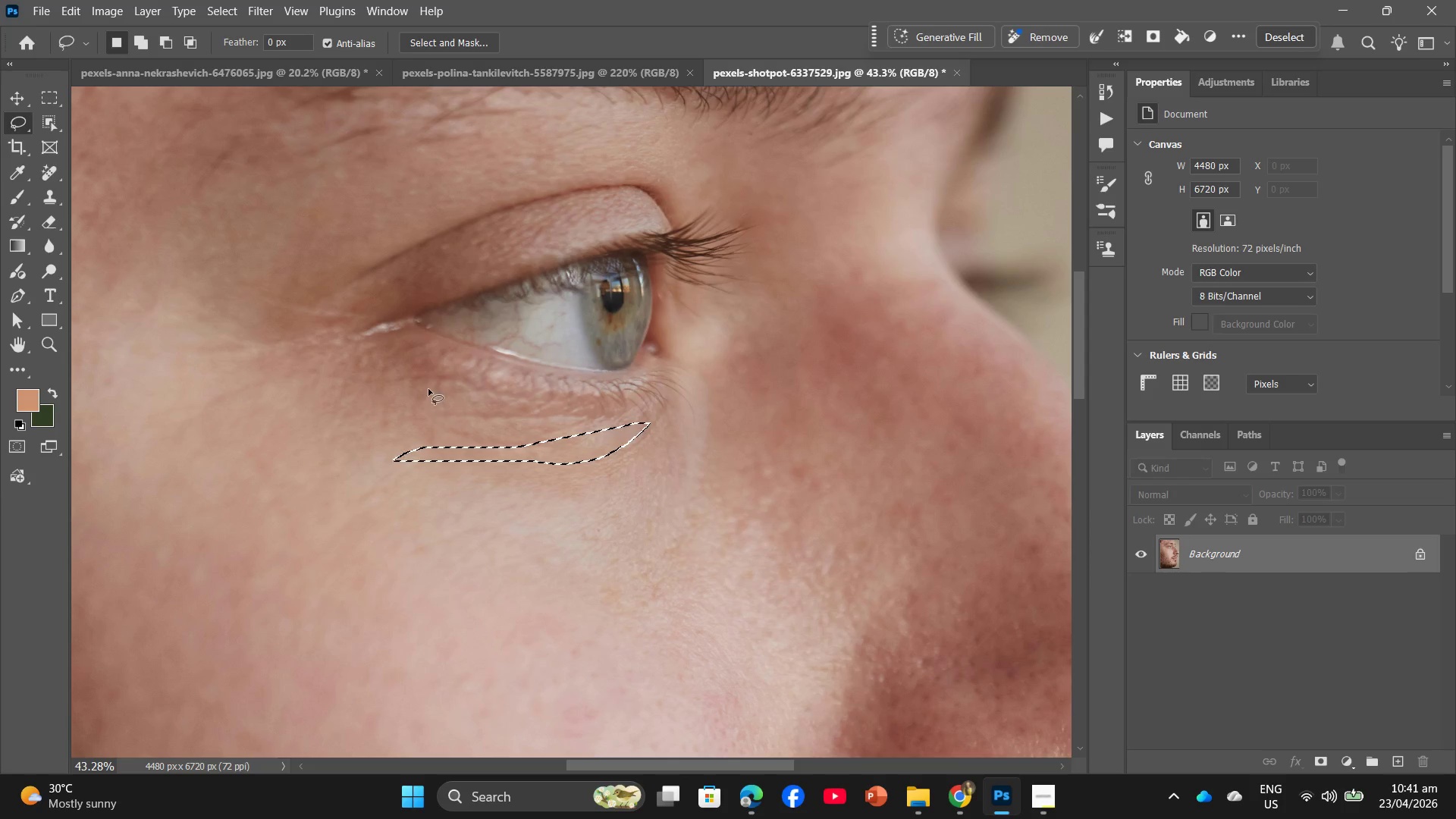 
hold_key(key=ControlLeft, duration=0.52)
 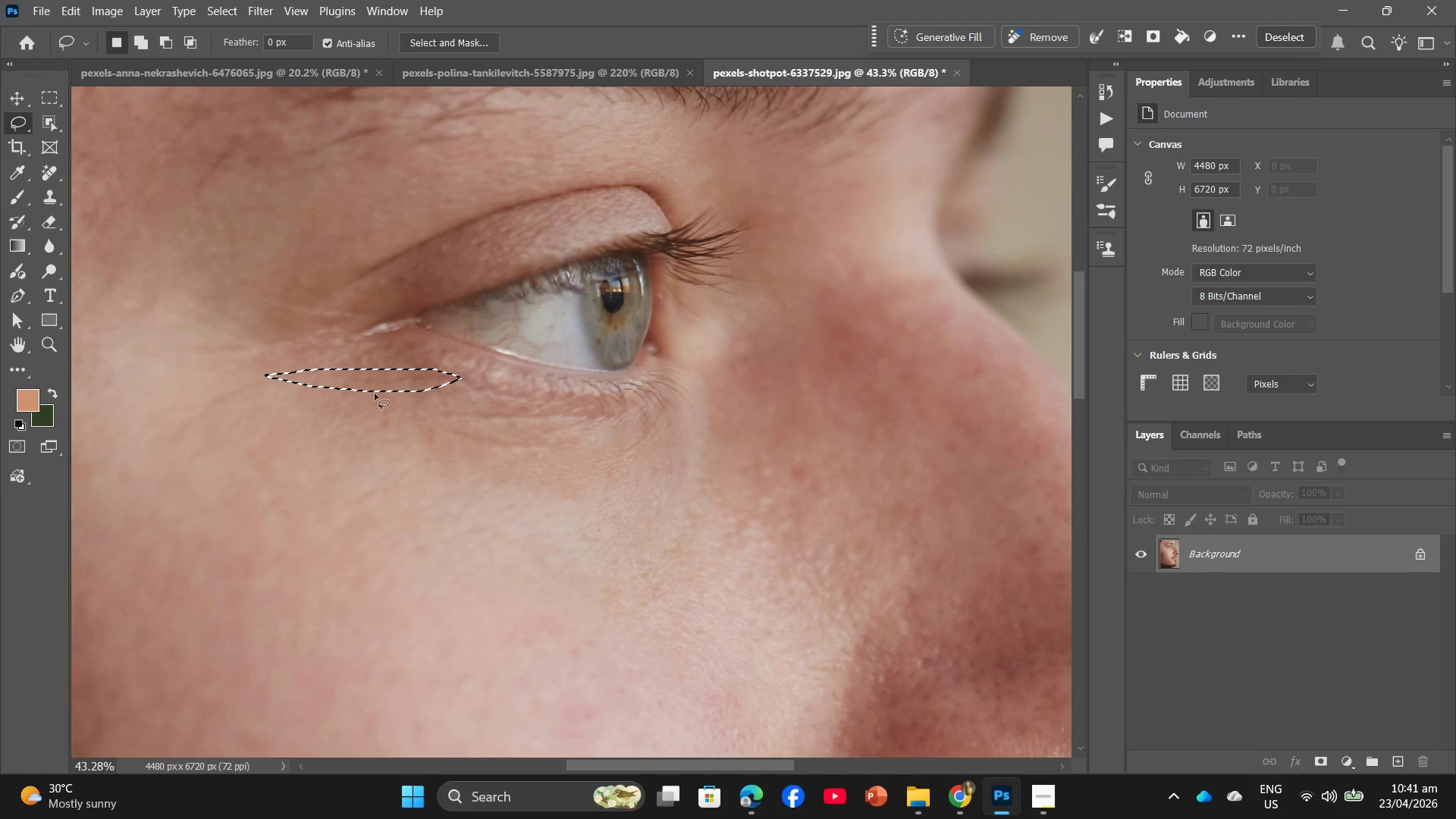 
right_click([380, 383])
 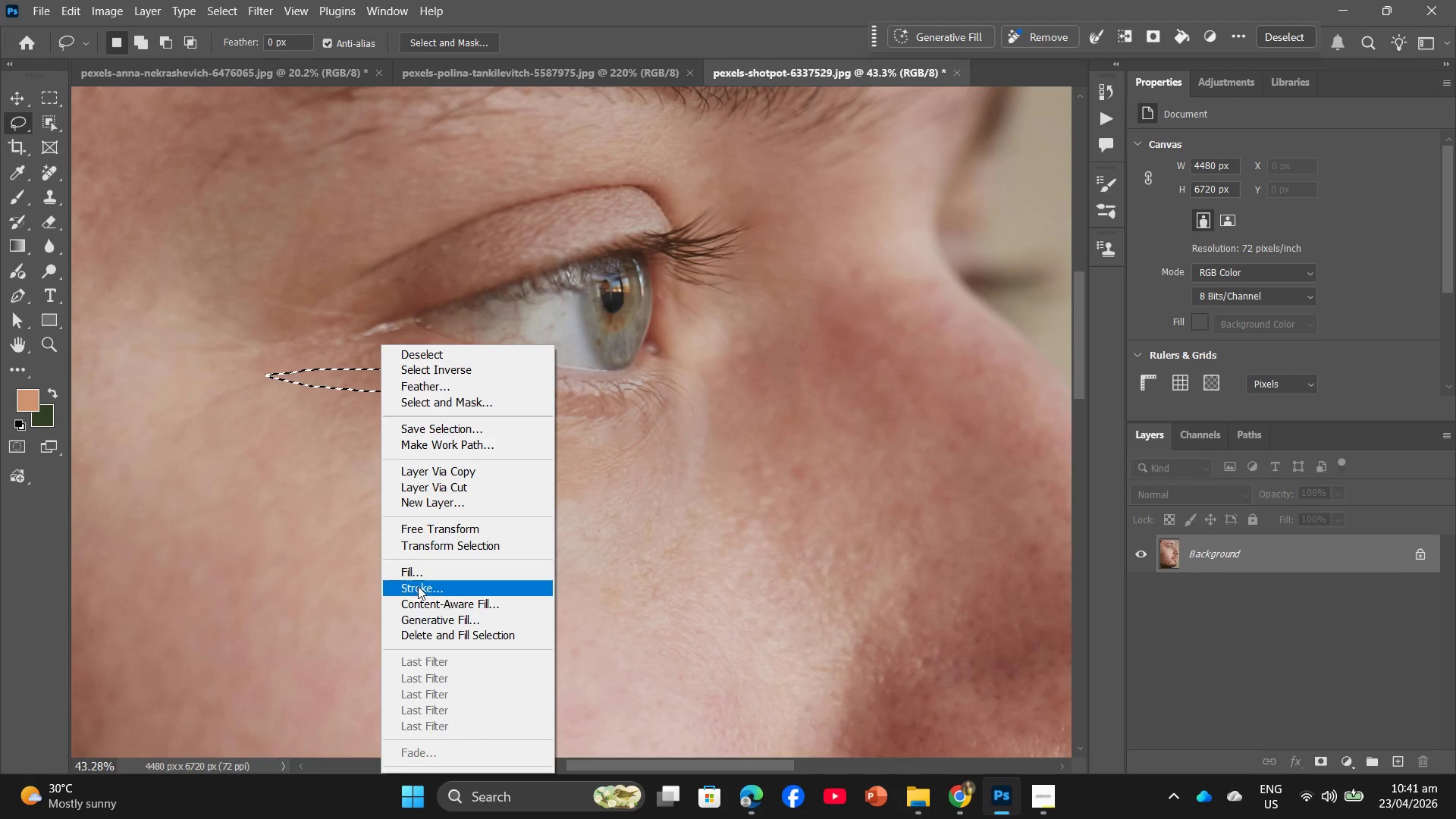 
left_click([419, 574])
 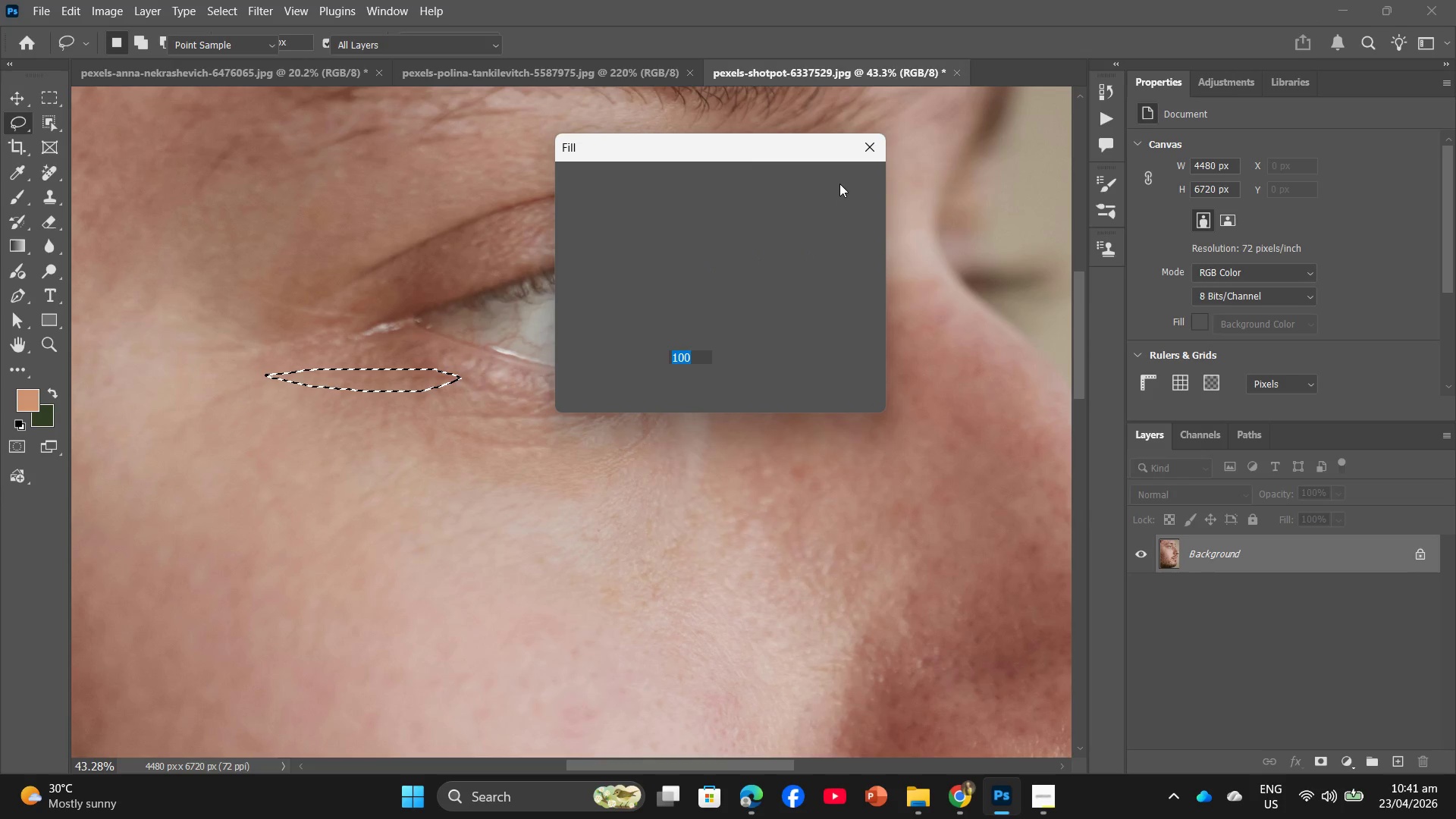 
left_click([840, 181])
 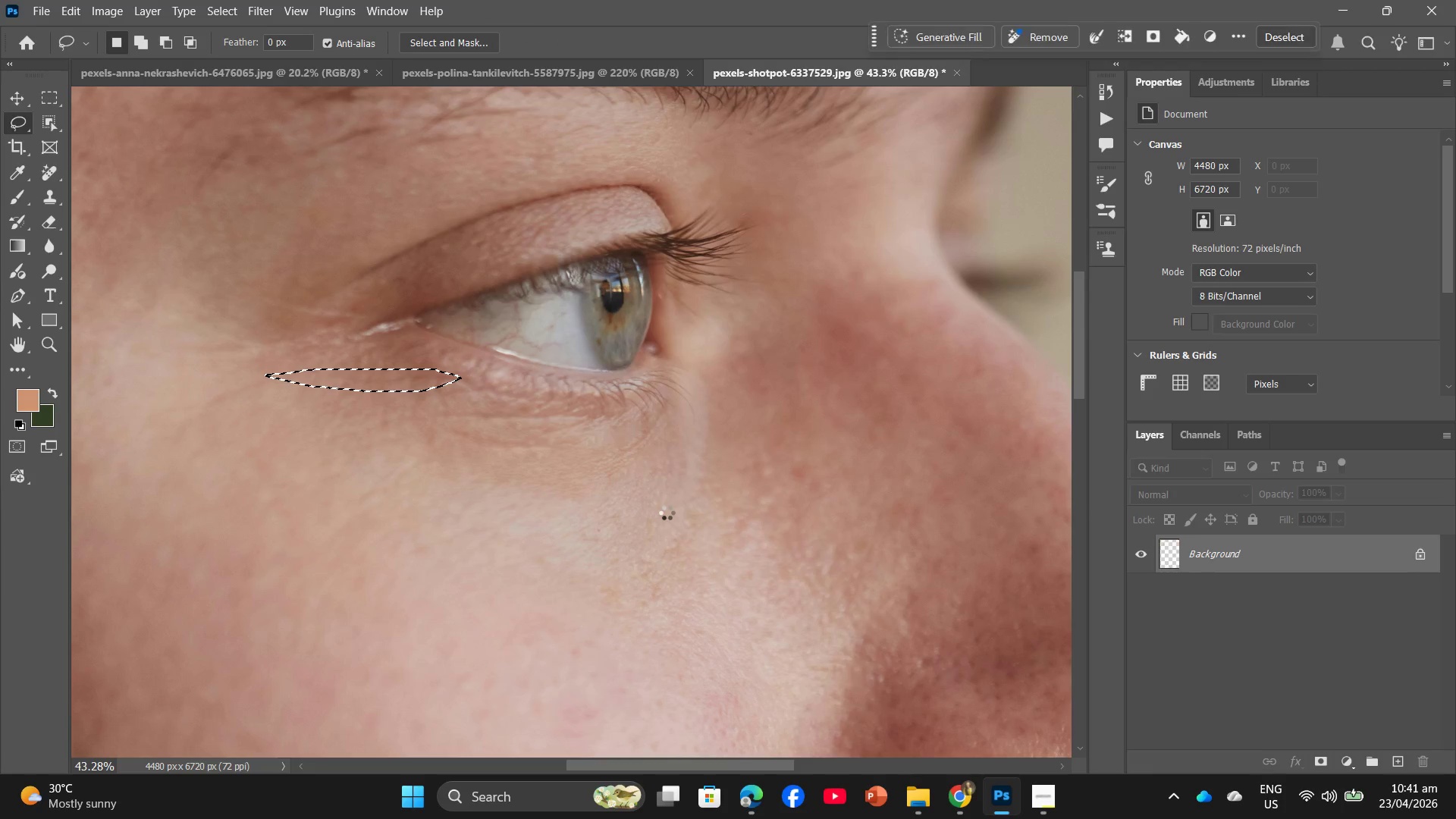 
hold_key(key=AltLeft, duration=0.91)
 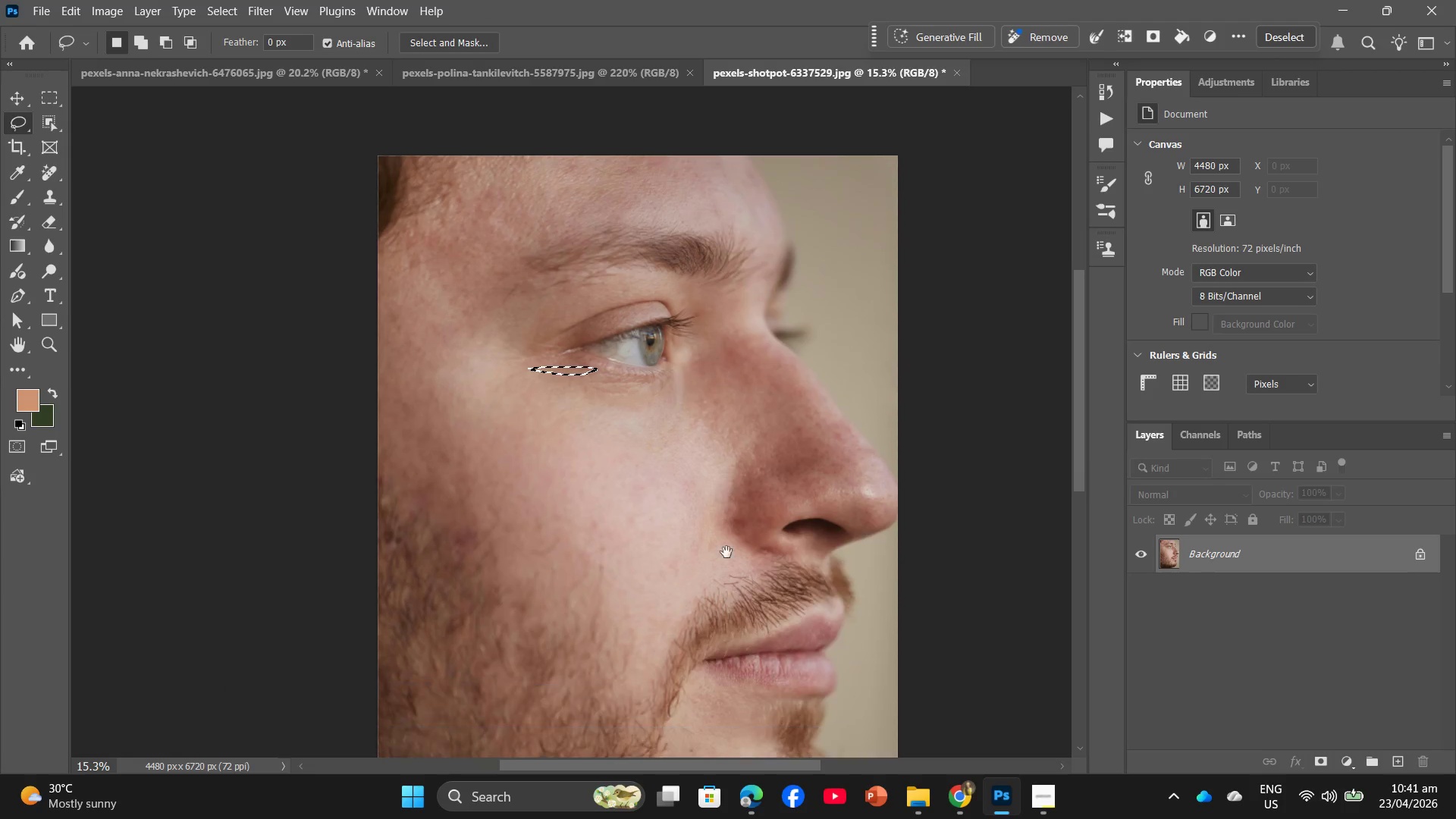 
hold_key(key=Space, duration=0.86)
 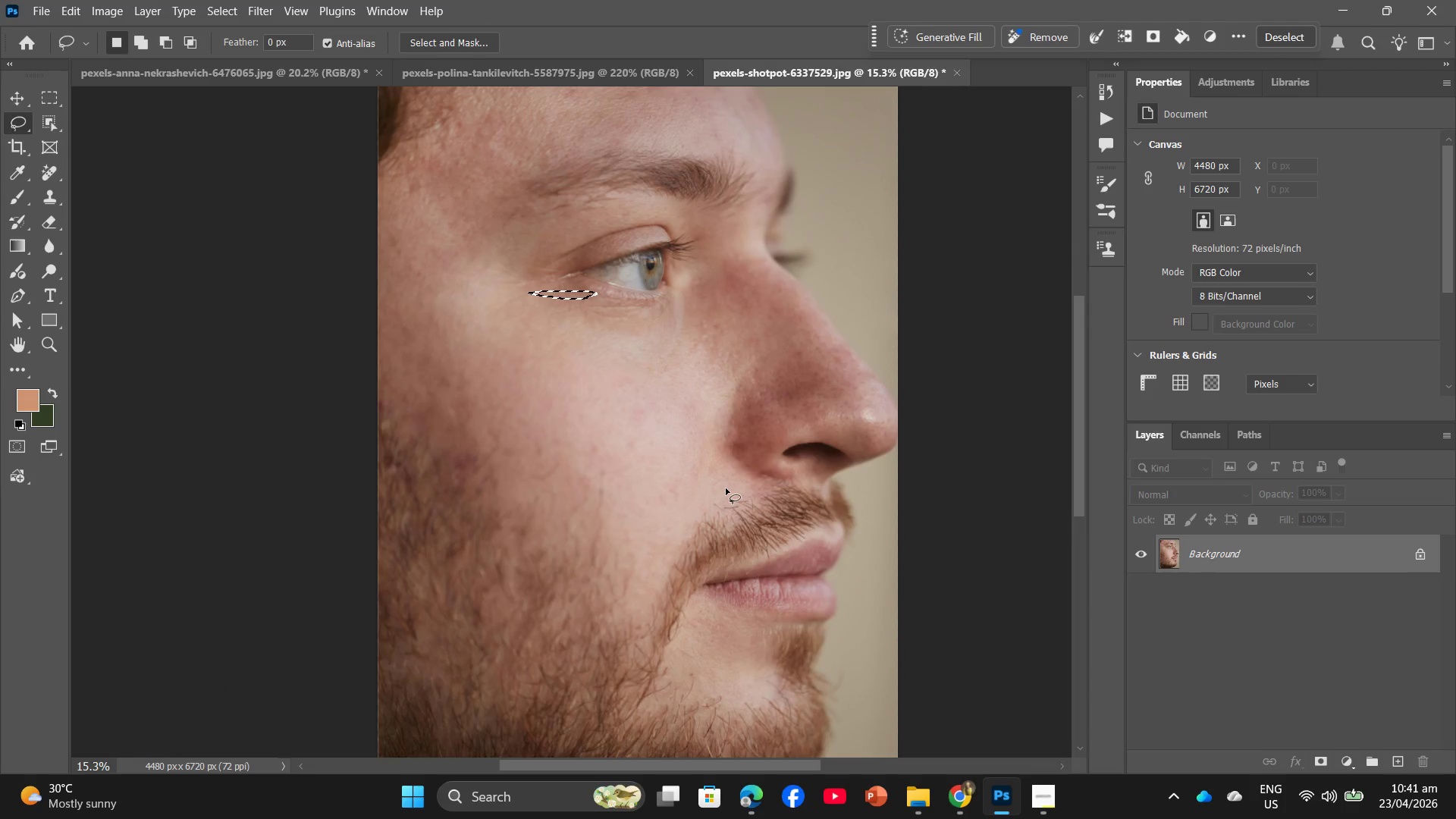 
scroll: coordinate [730, 540], scroll_direction: down, amount: 21.0
 